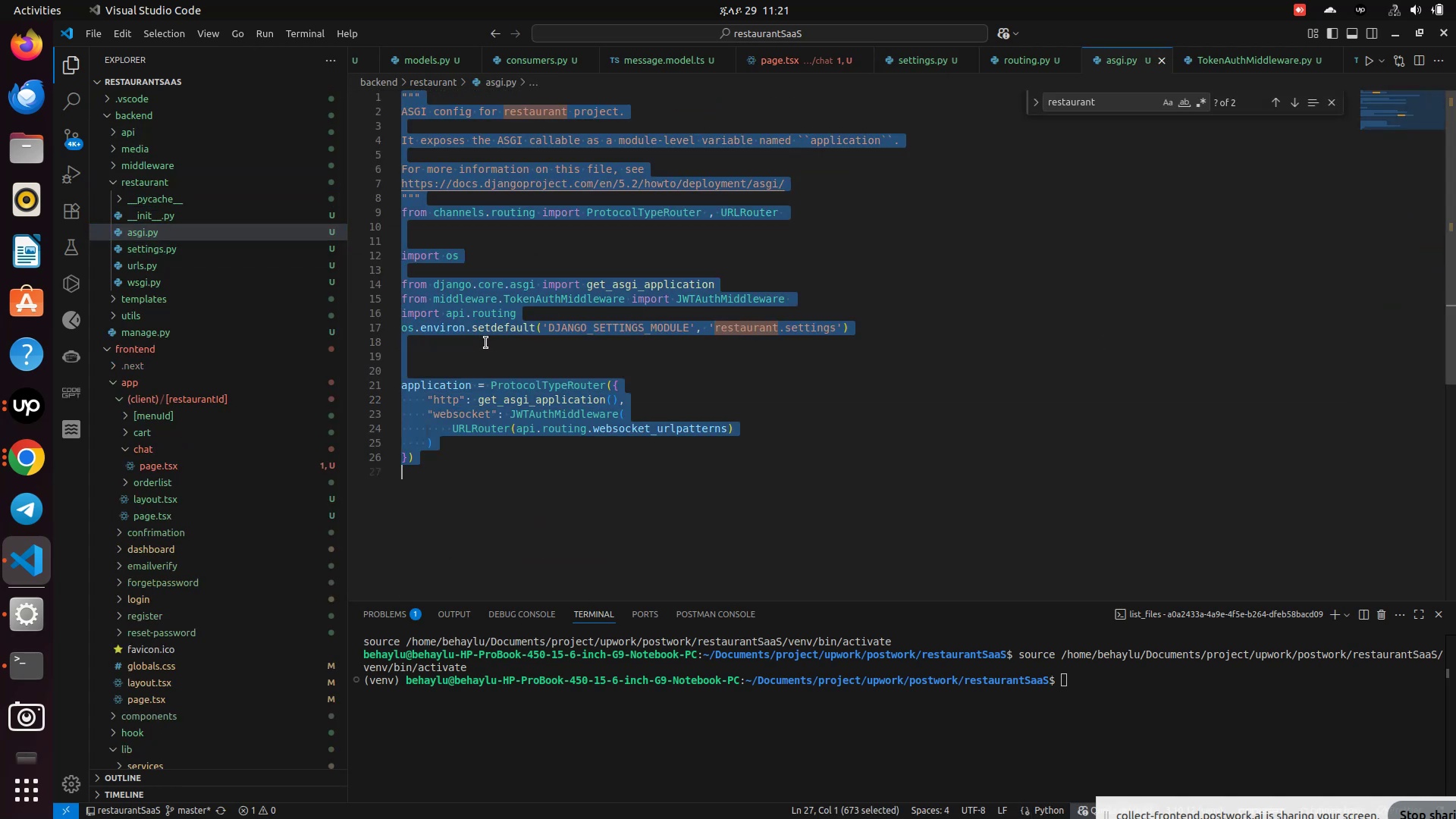 
key(Control+A)
 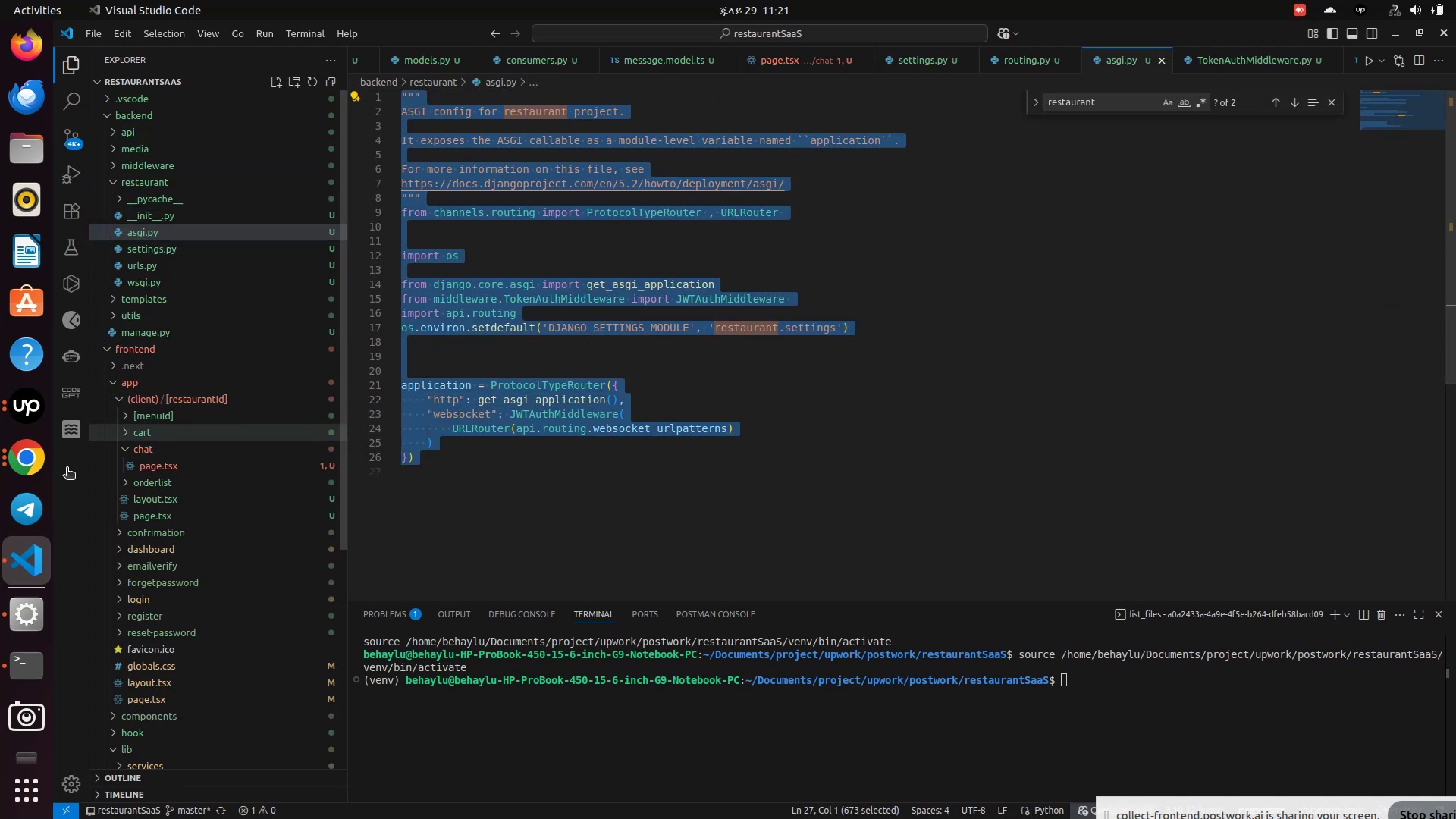 
key(Control+C)
 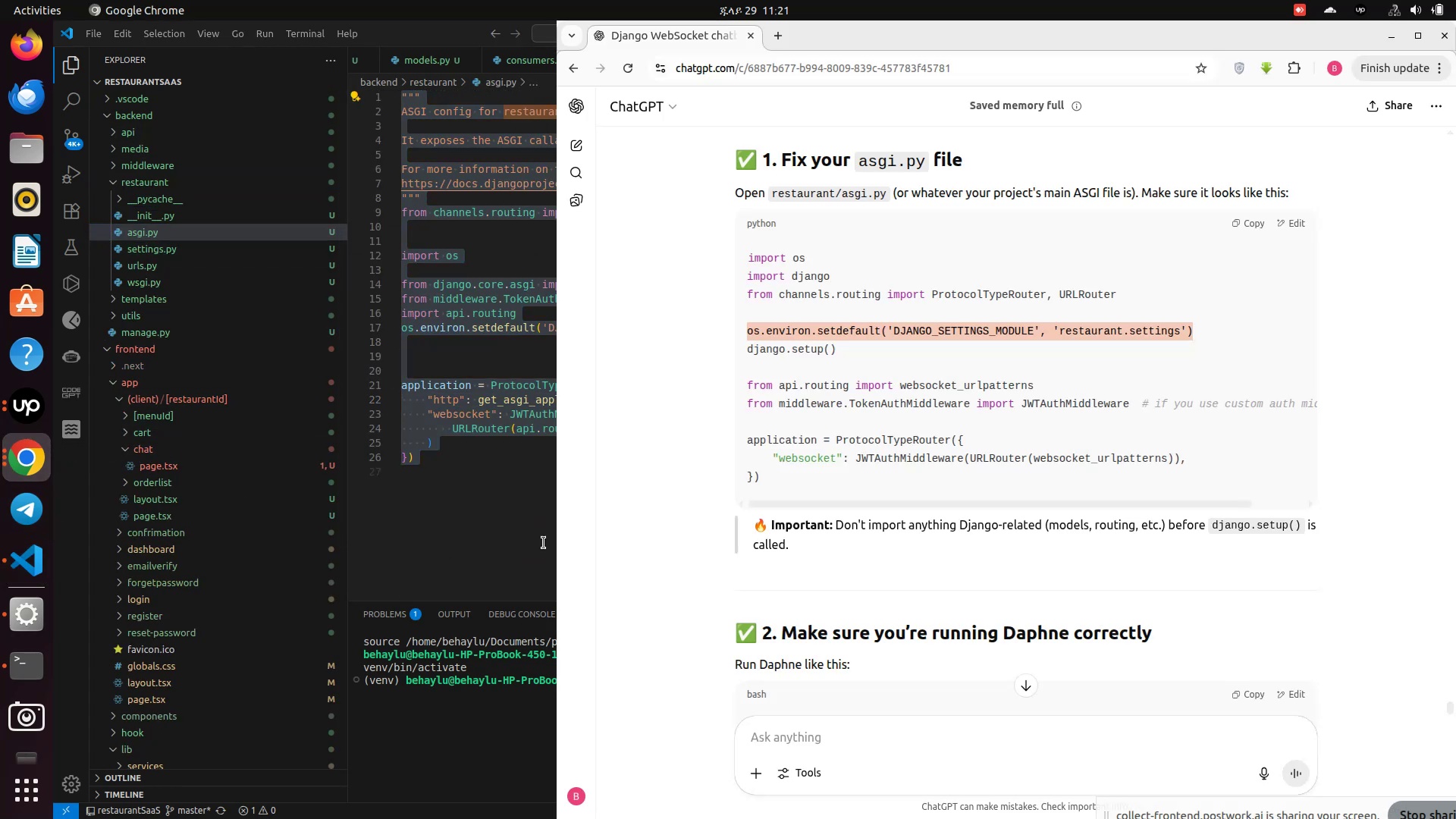 
left_click([14, 466])
 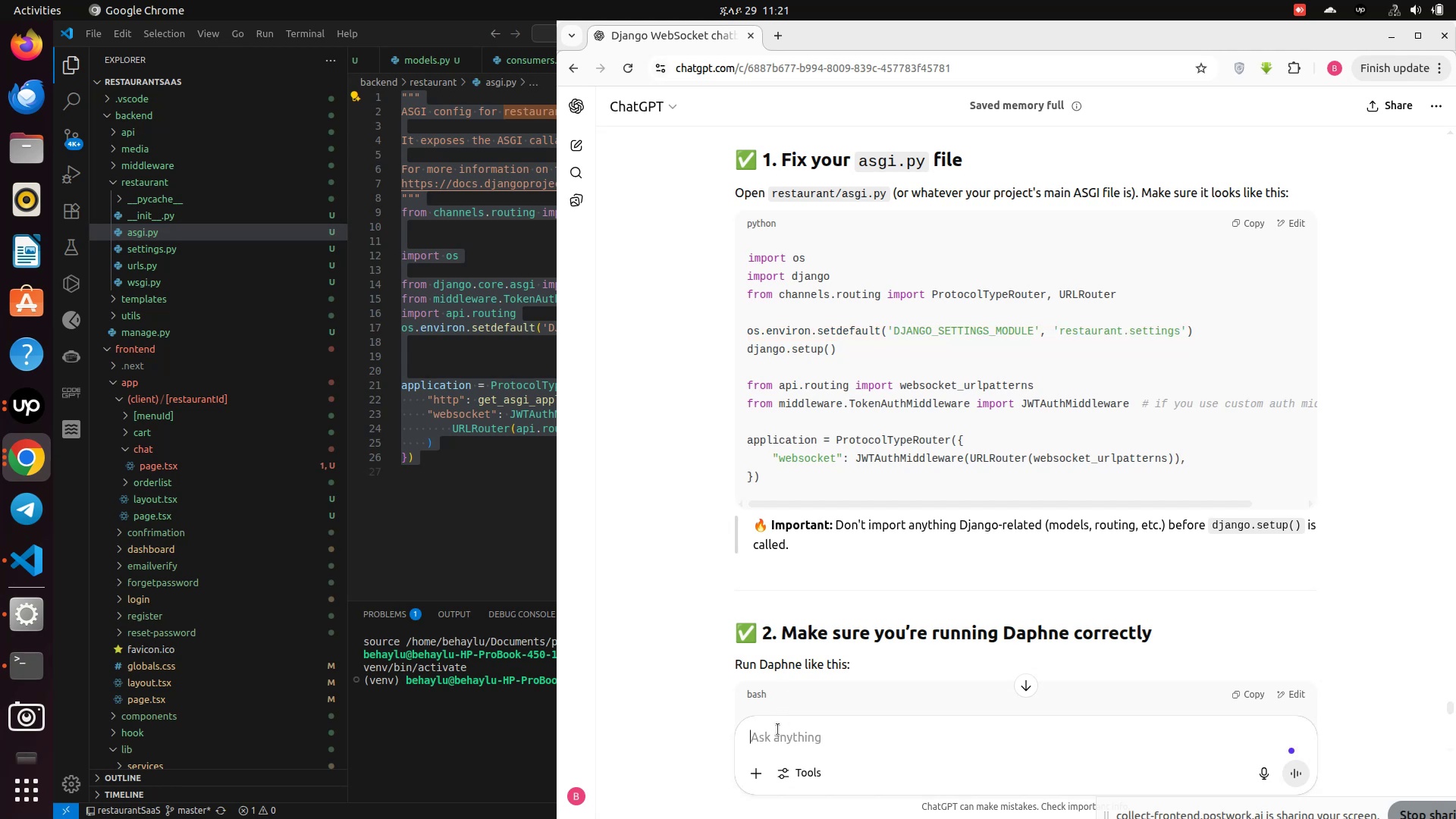 
key(Control+V)
 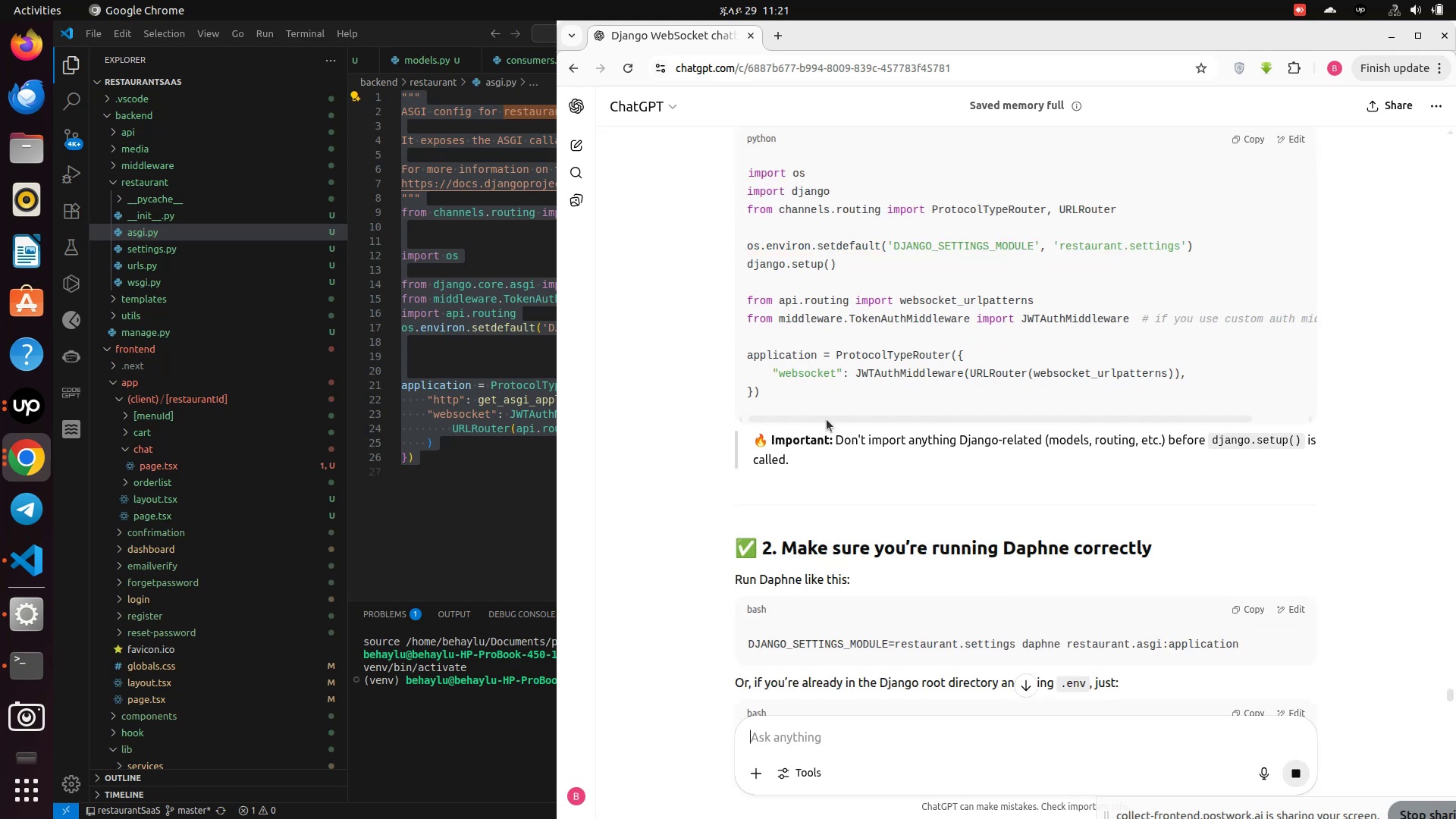 
key(Enter)
 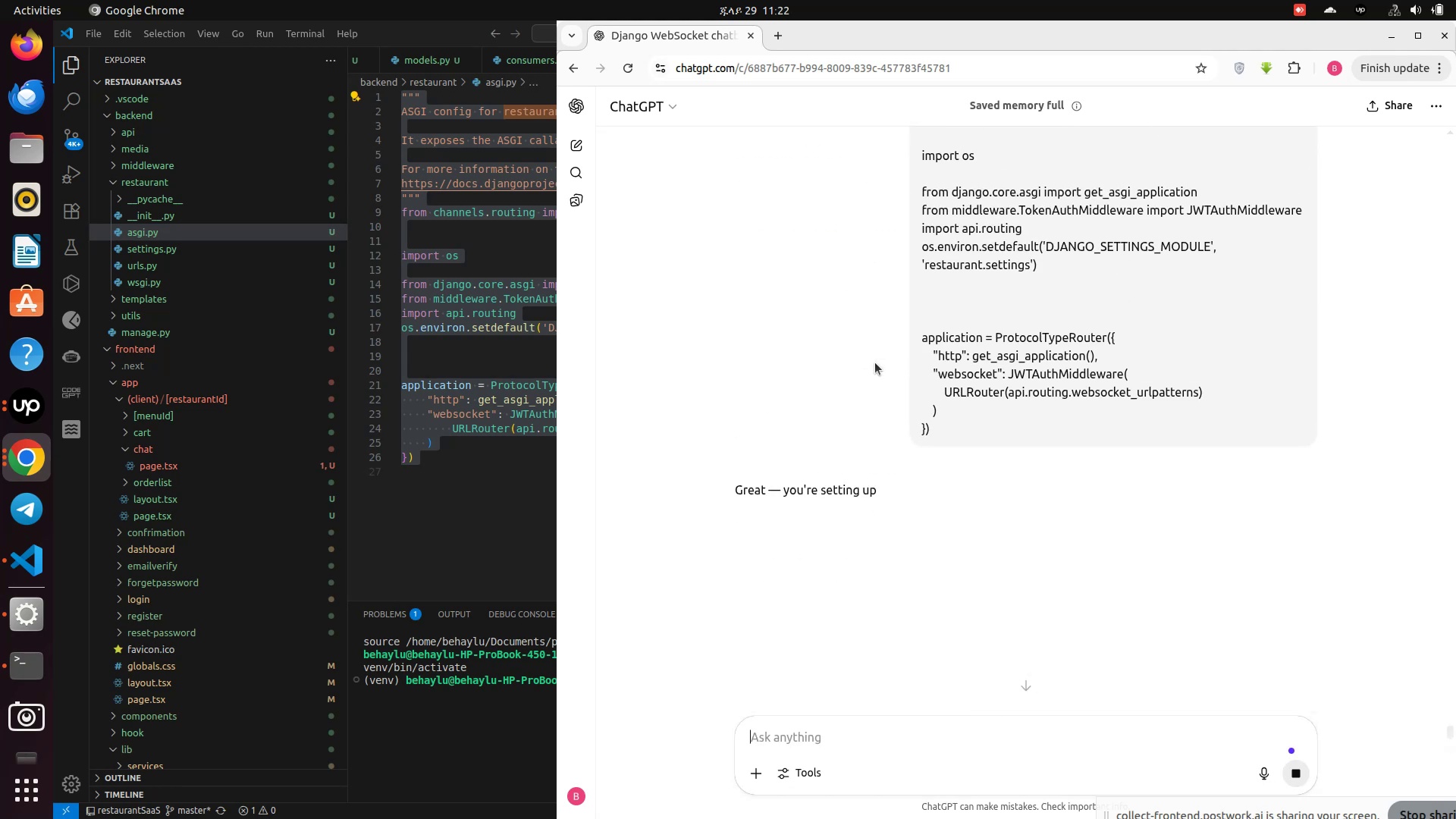 
scroll: coordinate [875, 362], scroll_direction: up, amount: 14.0
 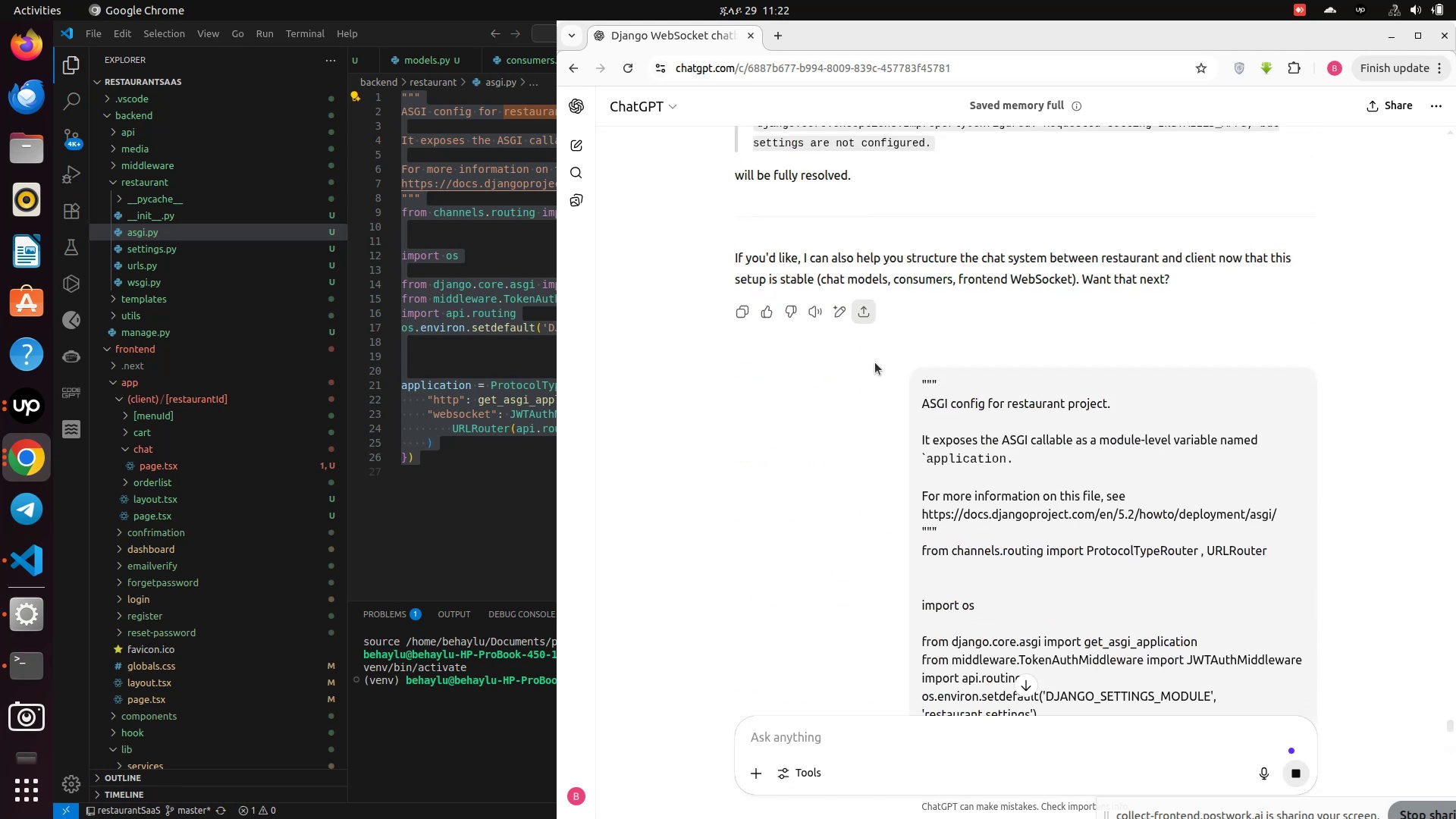 
scroll: coordinate [875, 362], scroll_direction: down, amount: 19.0
 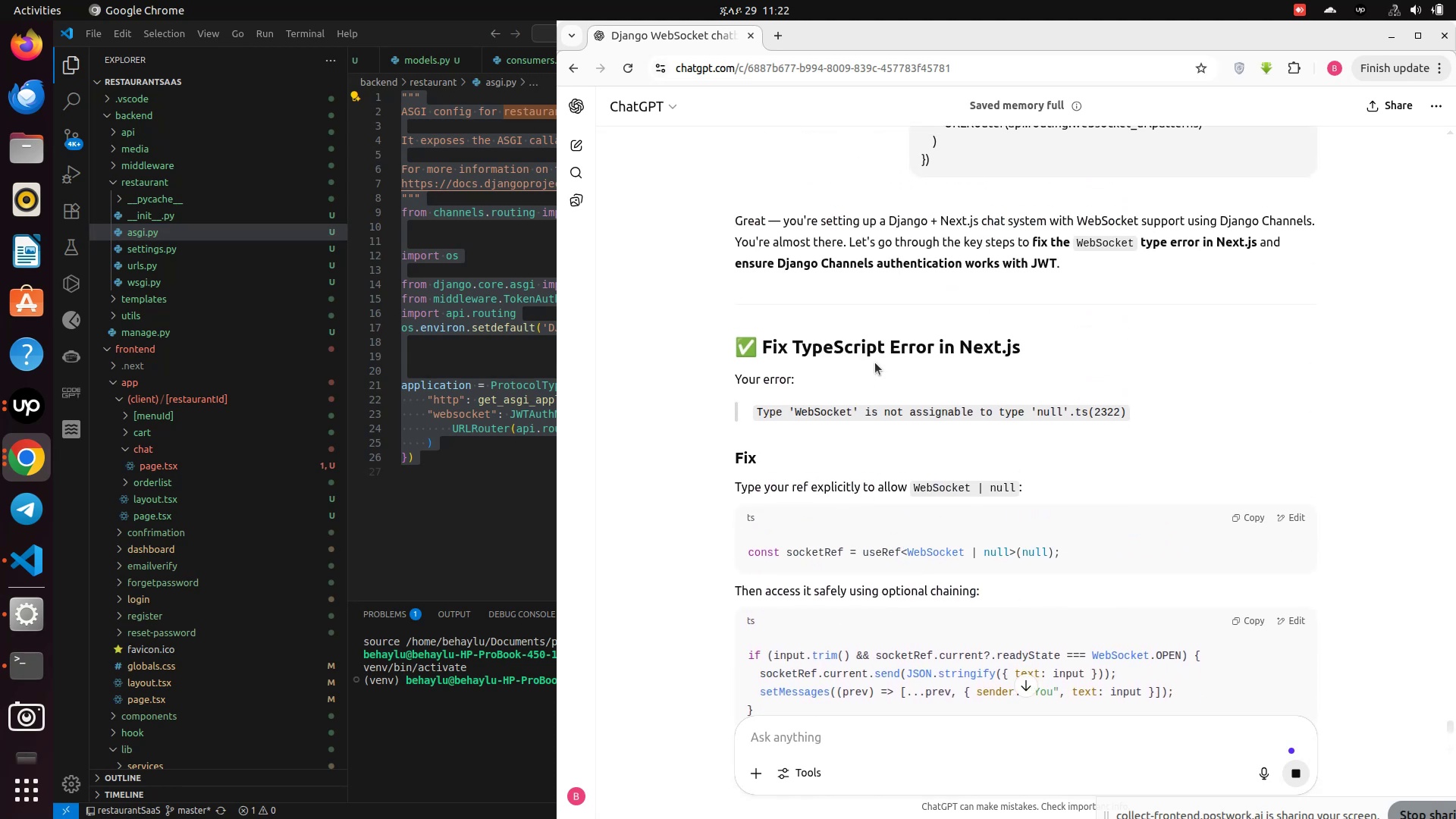 
wait(6.44)
 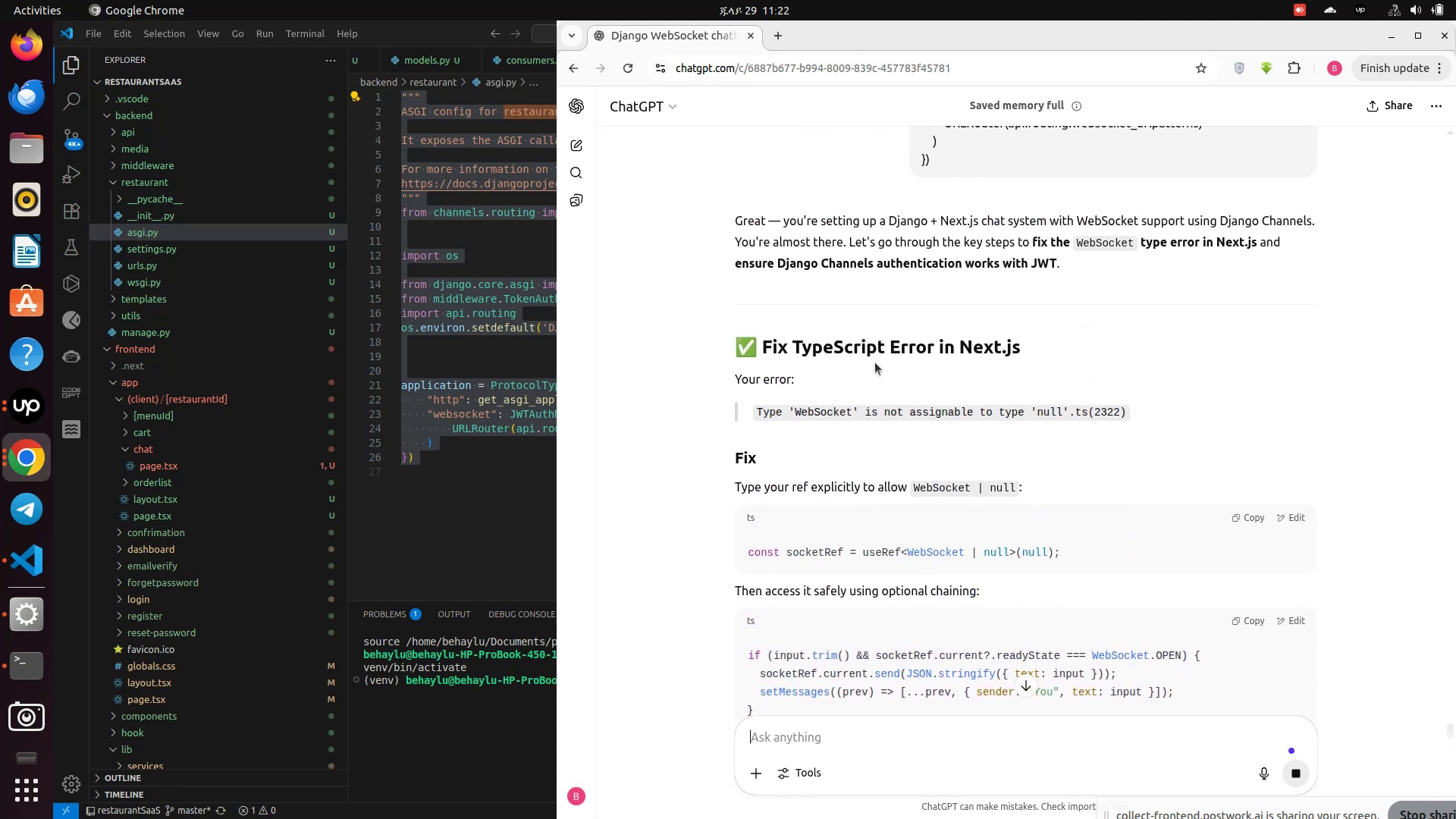 
scroll: coordinate [875, 362], scroll_direction: up, amount: 3.0
 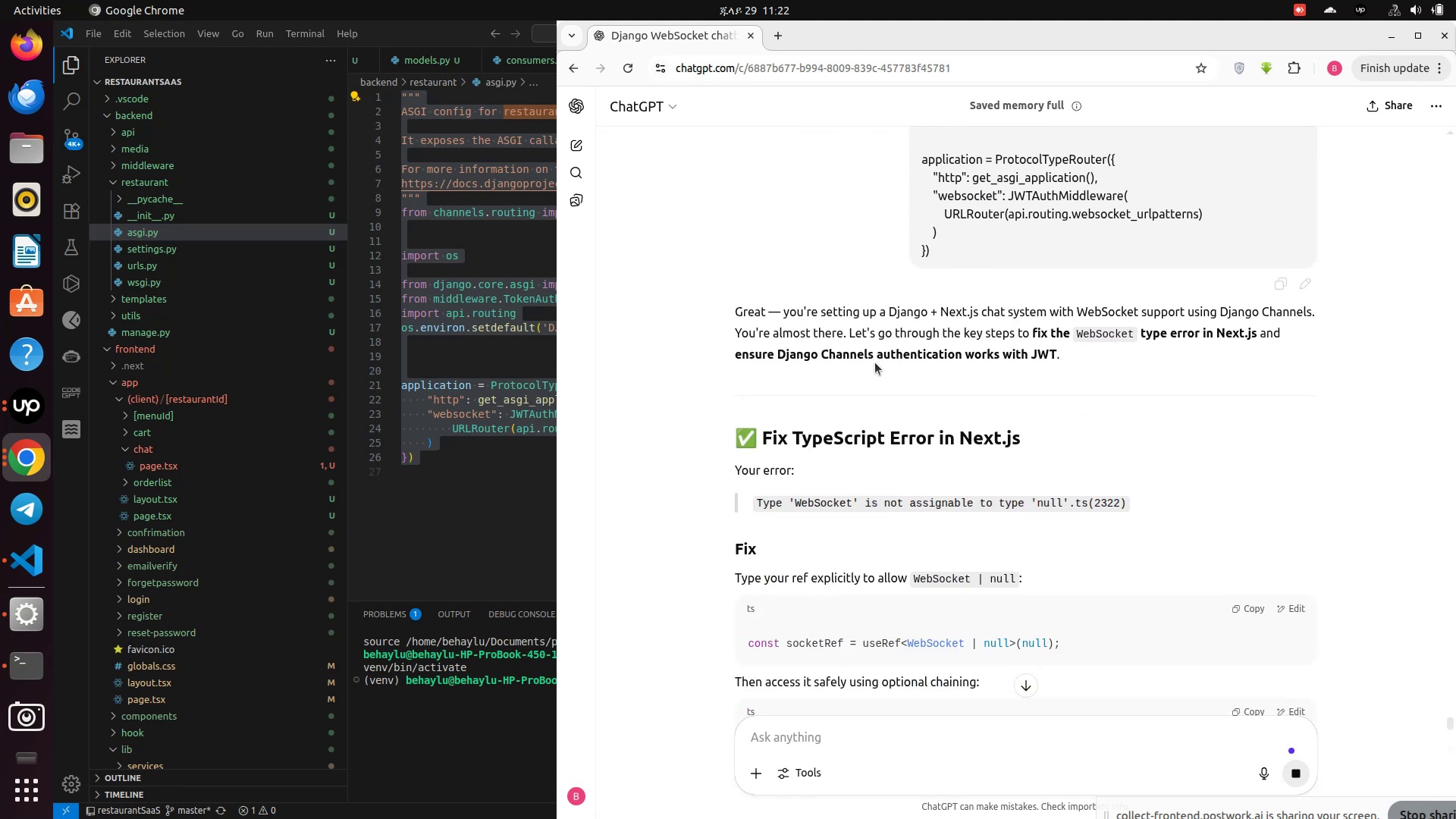 
scroll: coordinate [875, 362], scroll_direction: down, amount: 2.0
 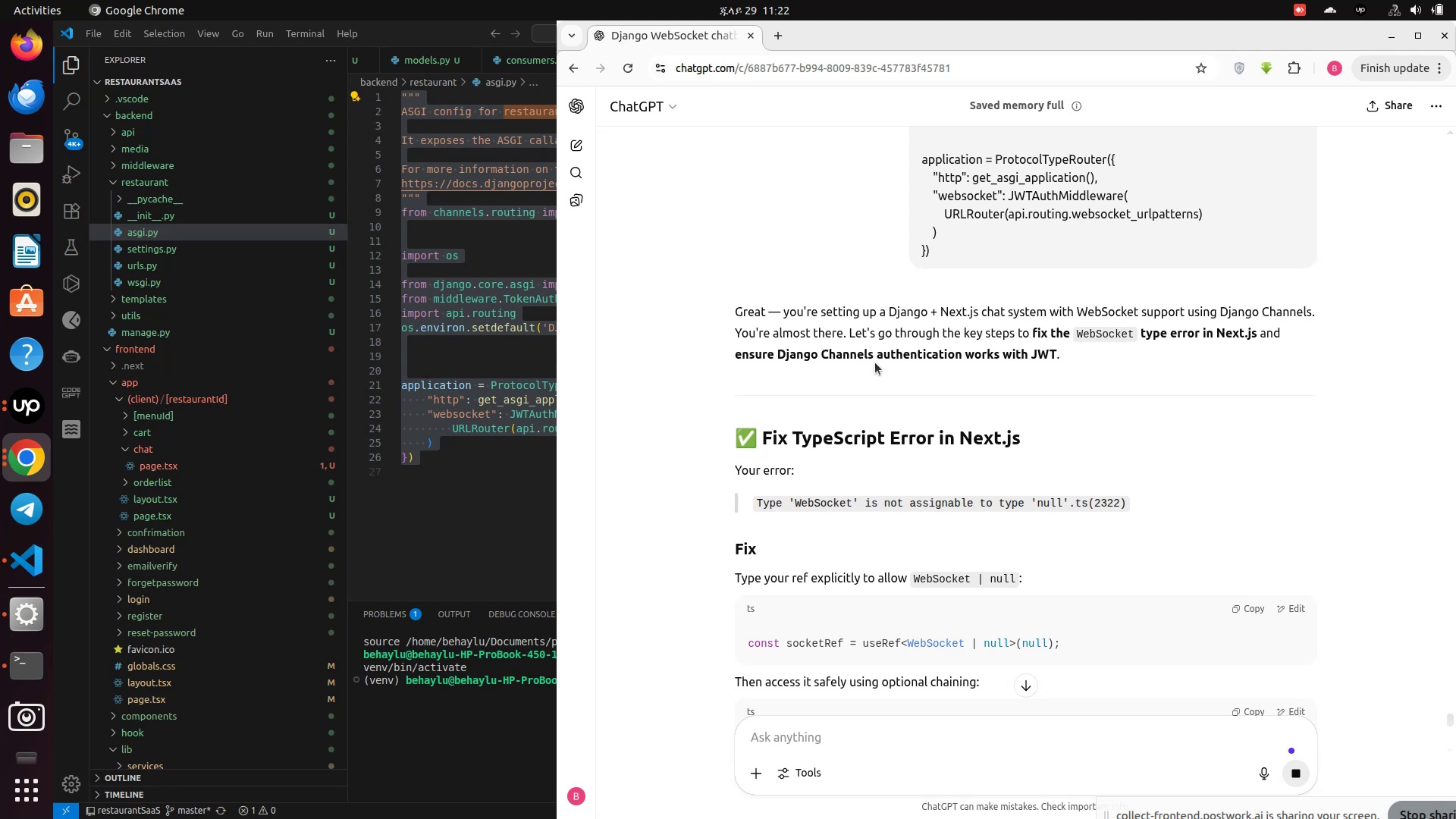 
wait(9.36)
 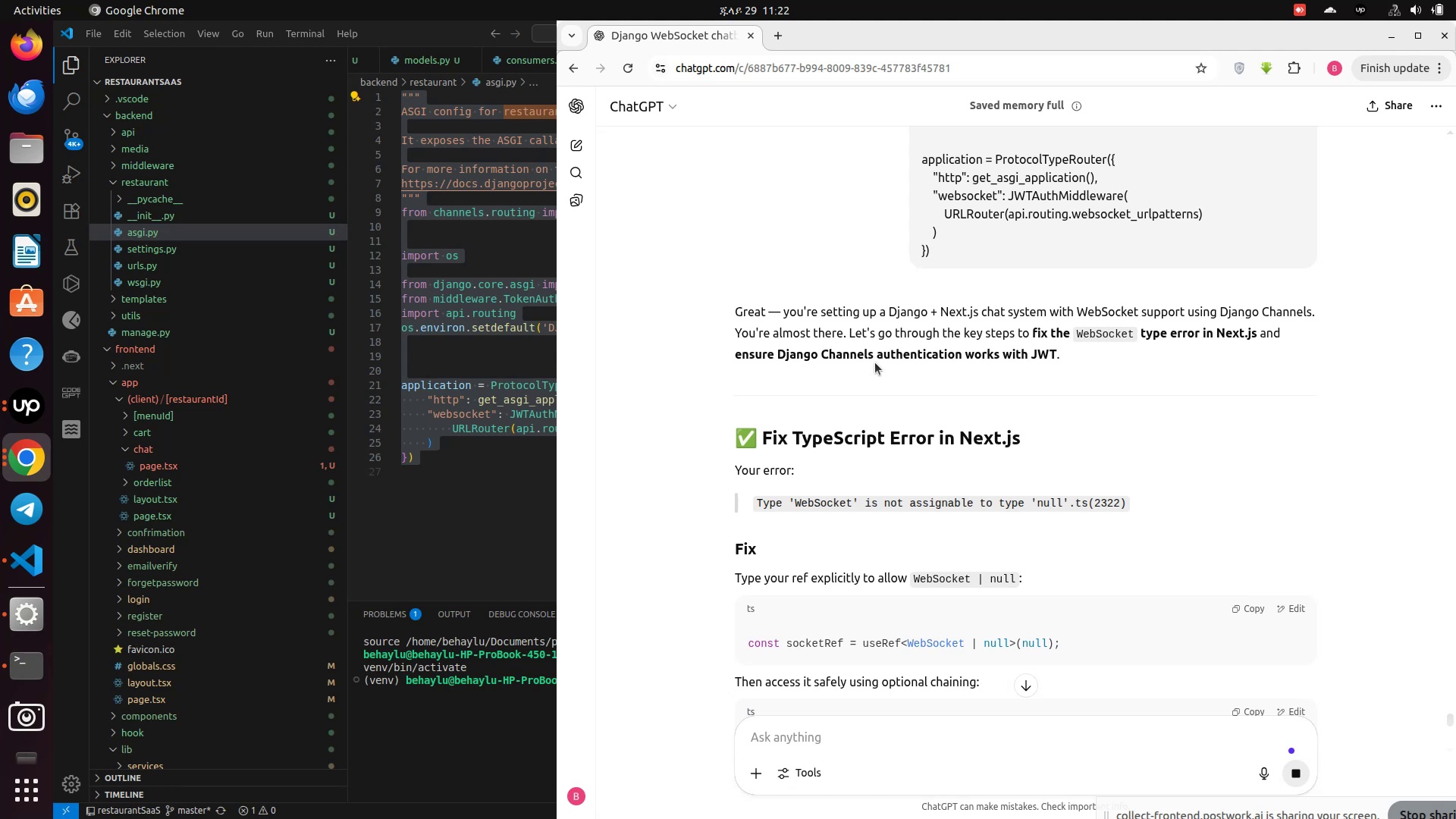 
scroll: coordinate [875, 362], scroll_direction: down, amount: 9.0
 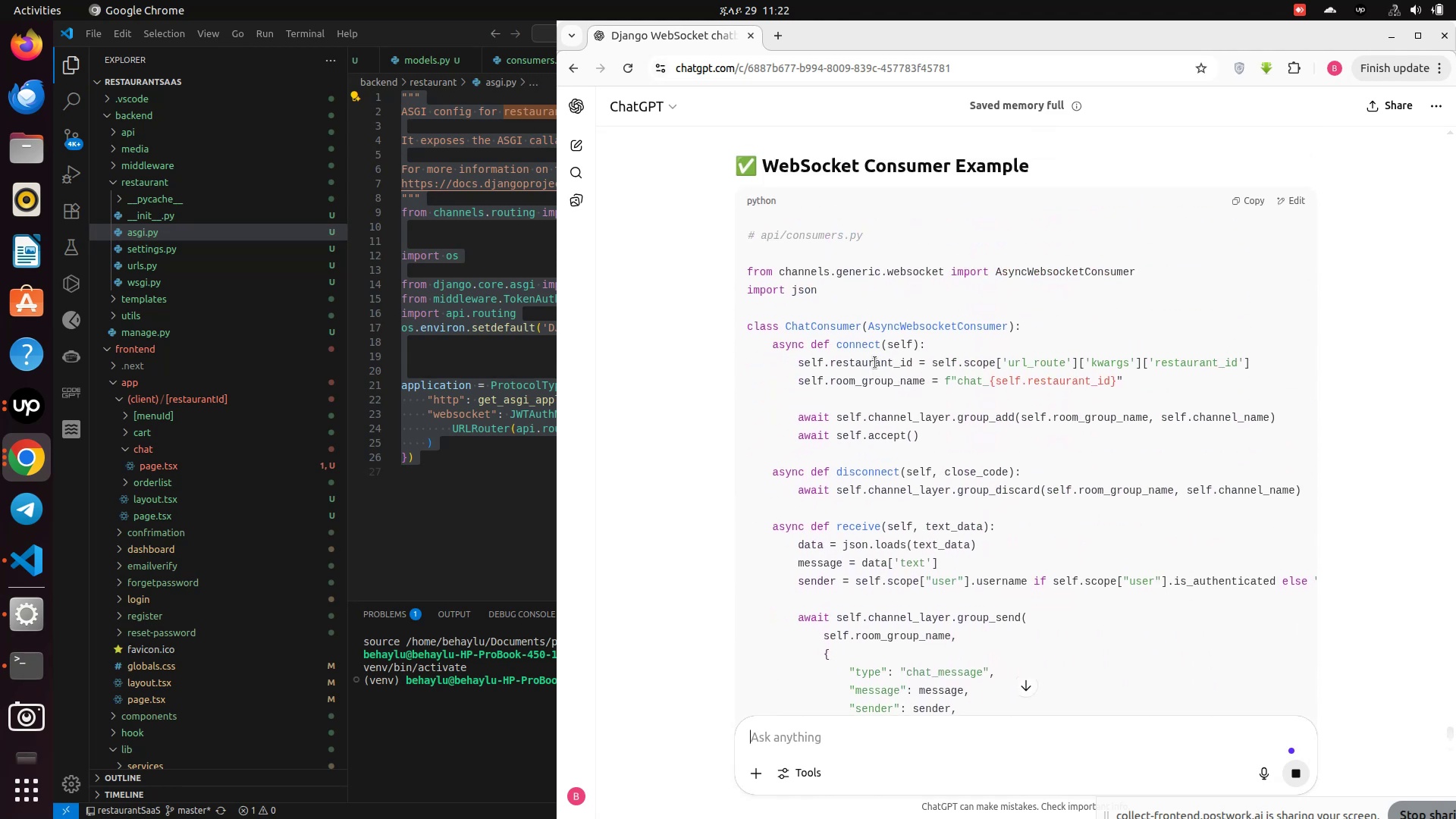 
scroll: coordinate [875, 362], scroll_direction: up, amount: 2.0
 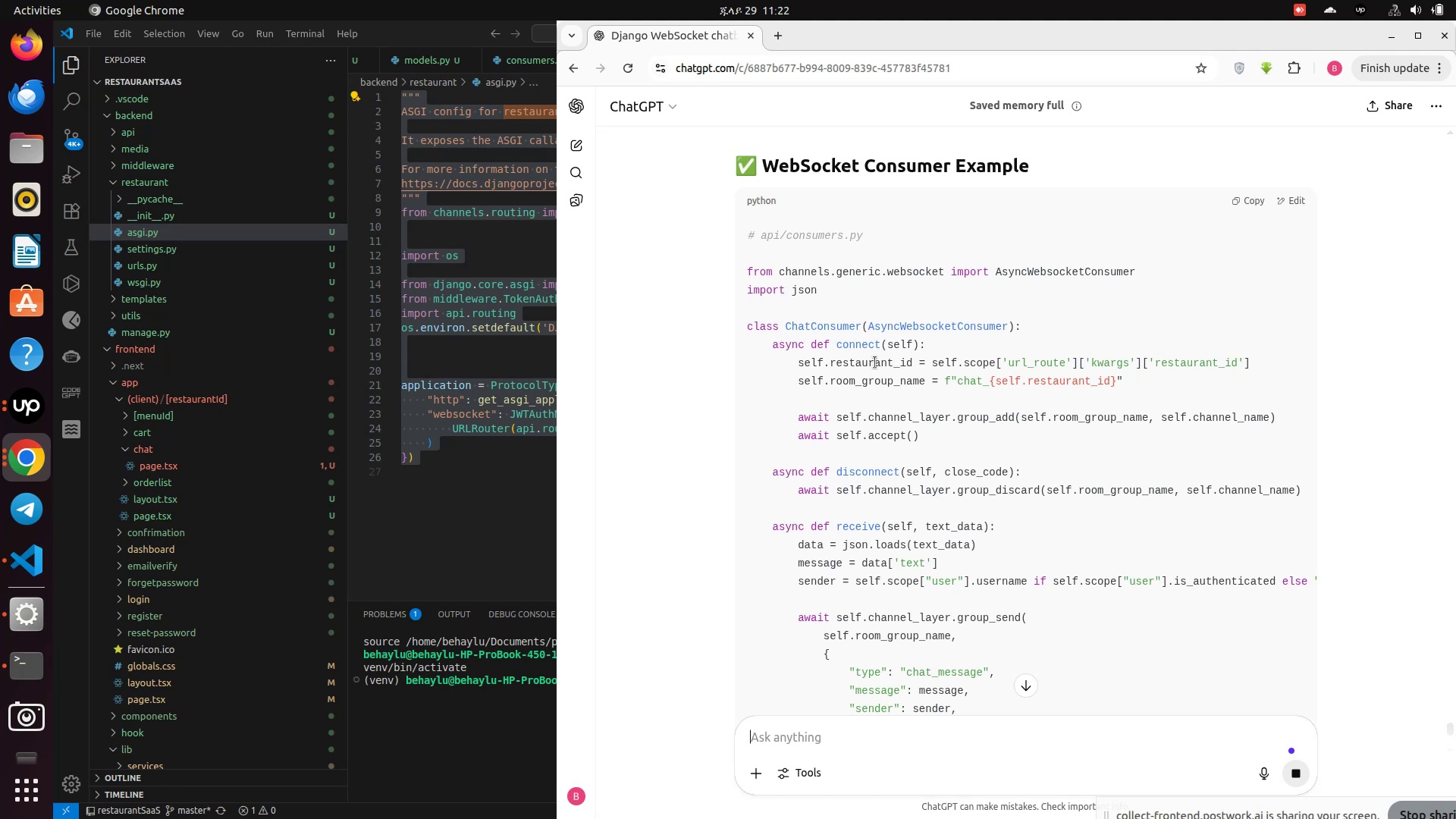 
scroll: coordinate [752, 649], scroll_direction: down, amount: 22.0
 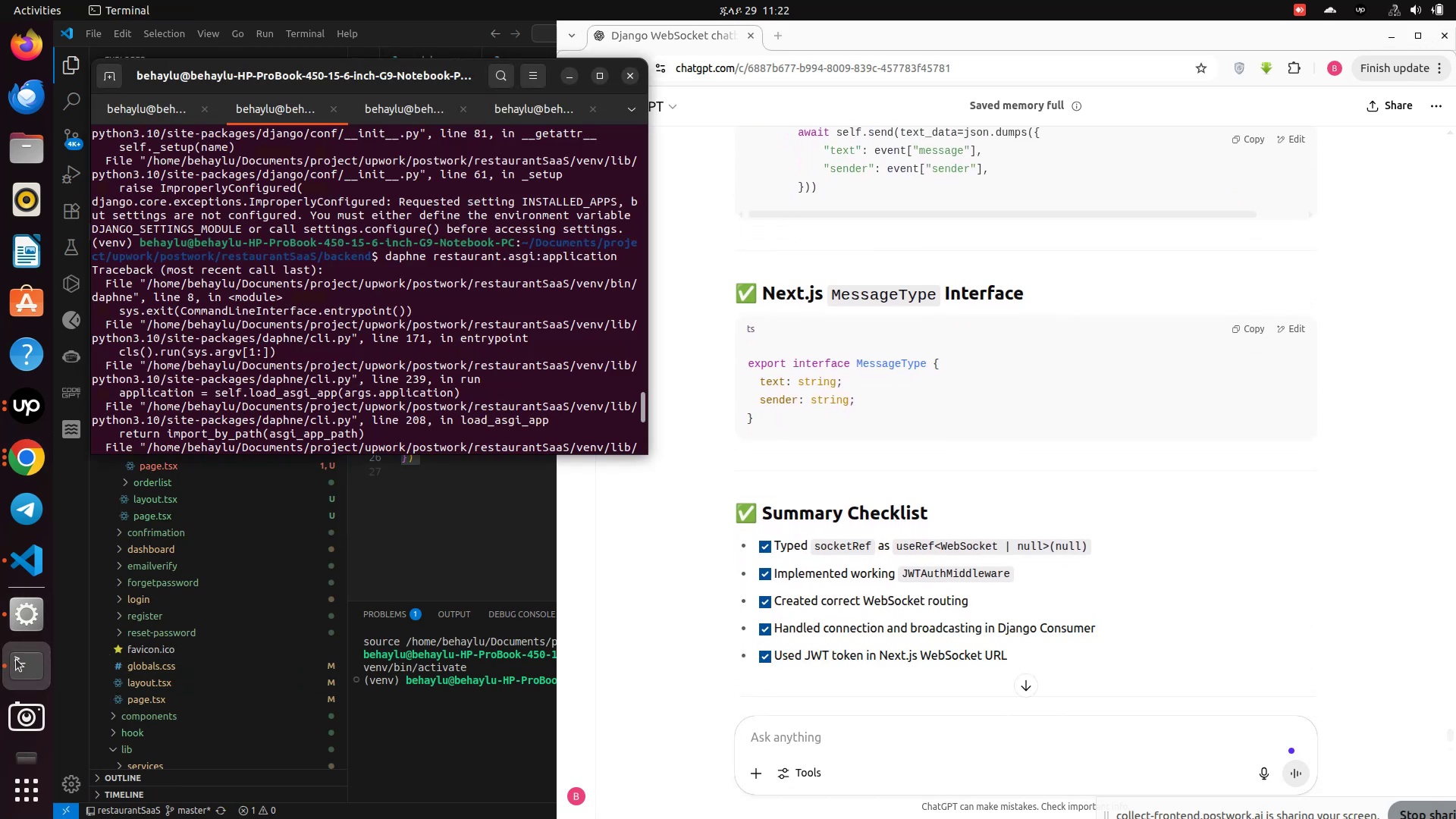 
left_click([16, 659])
 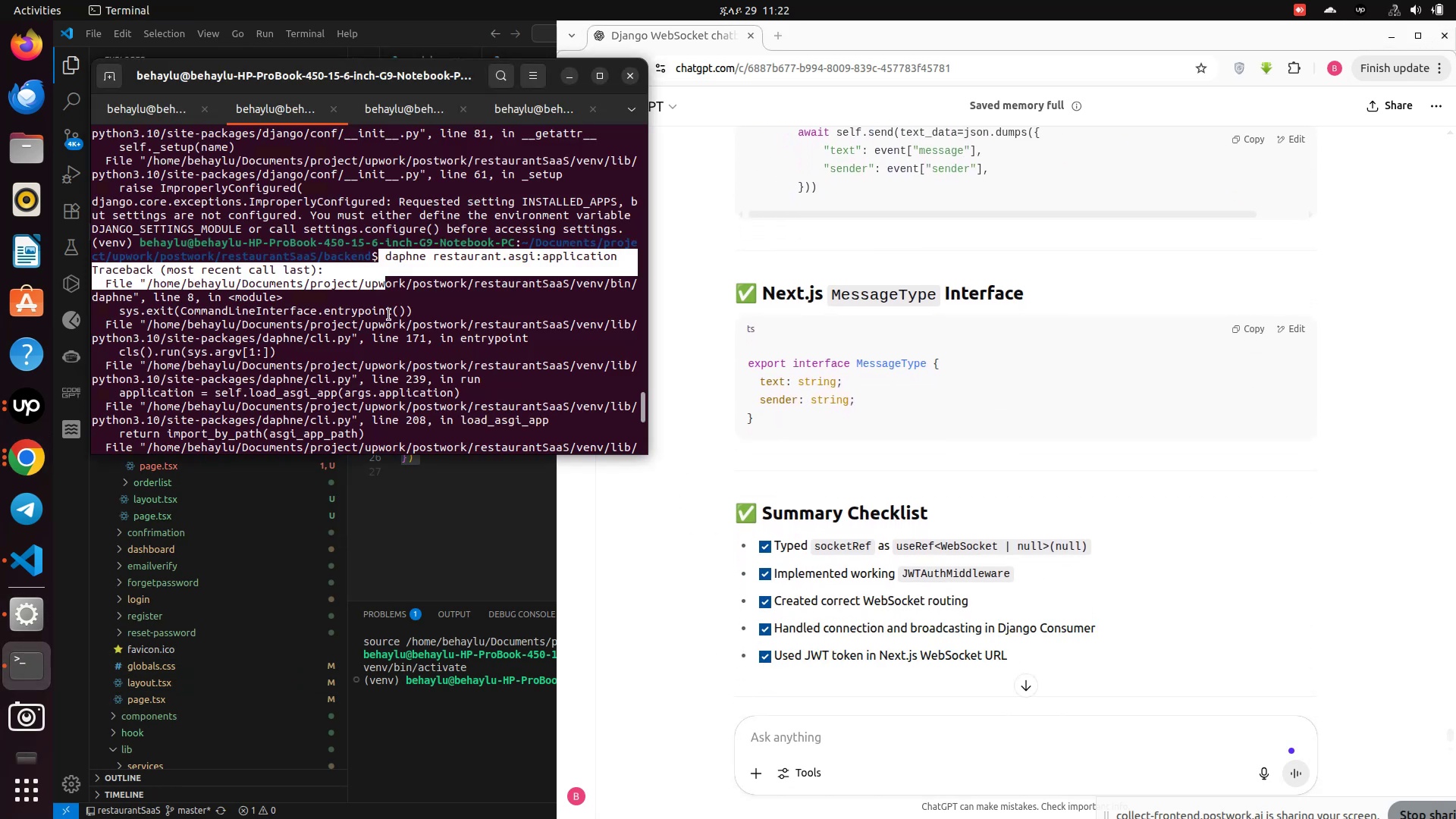 
left_click_drag(start_coordinate=[381, 257], to_coordinate=[403, 485])
 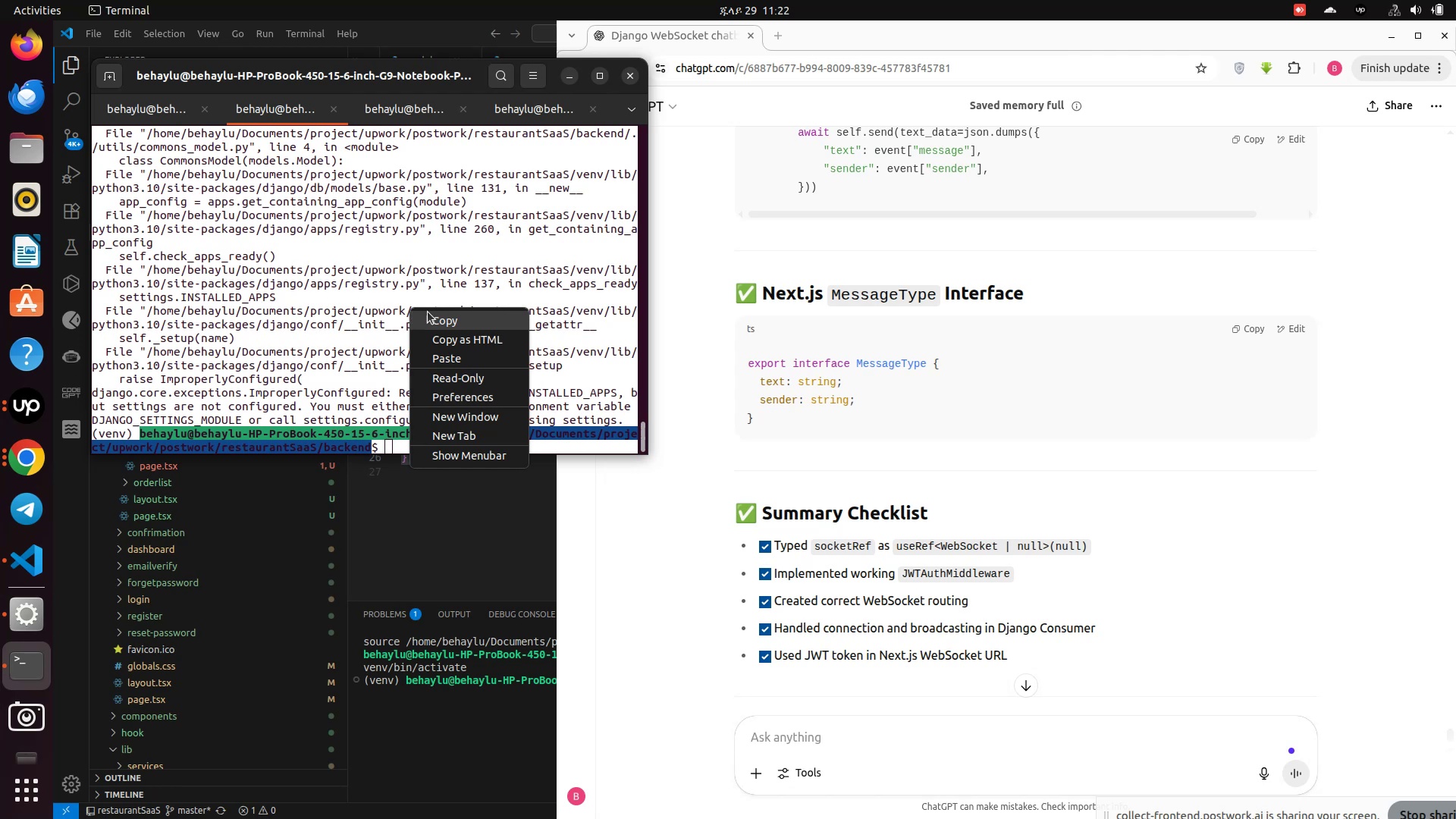 
right_click([410, 307])
 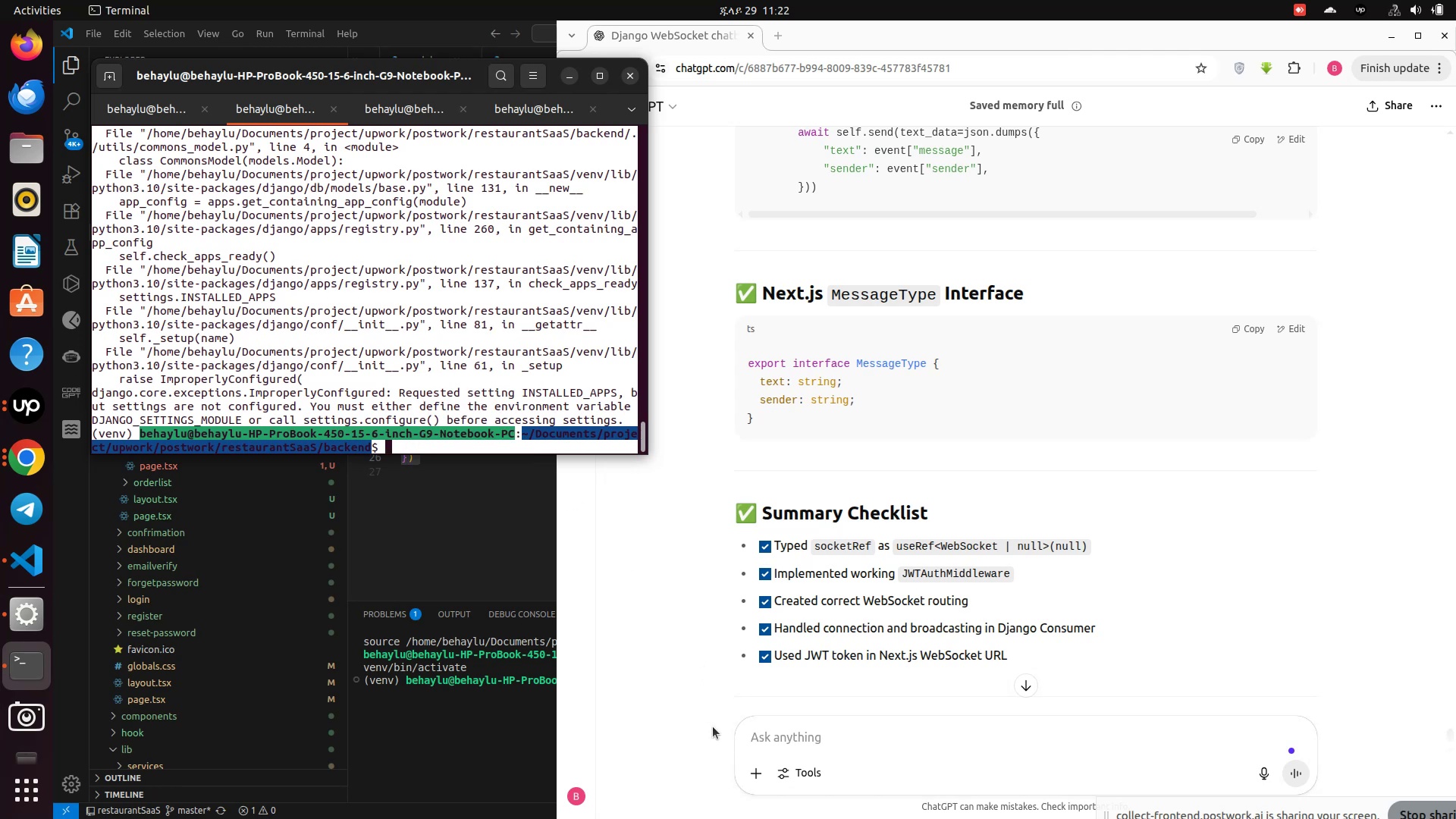 
left_click([444, 316])
 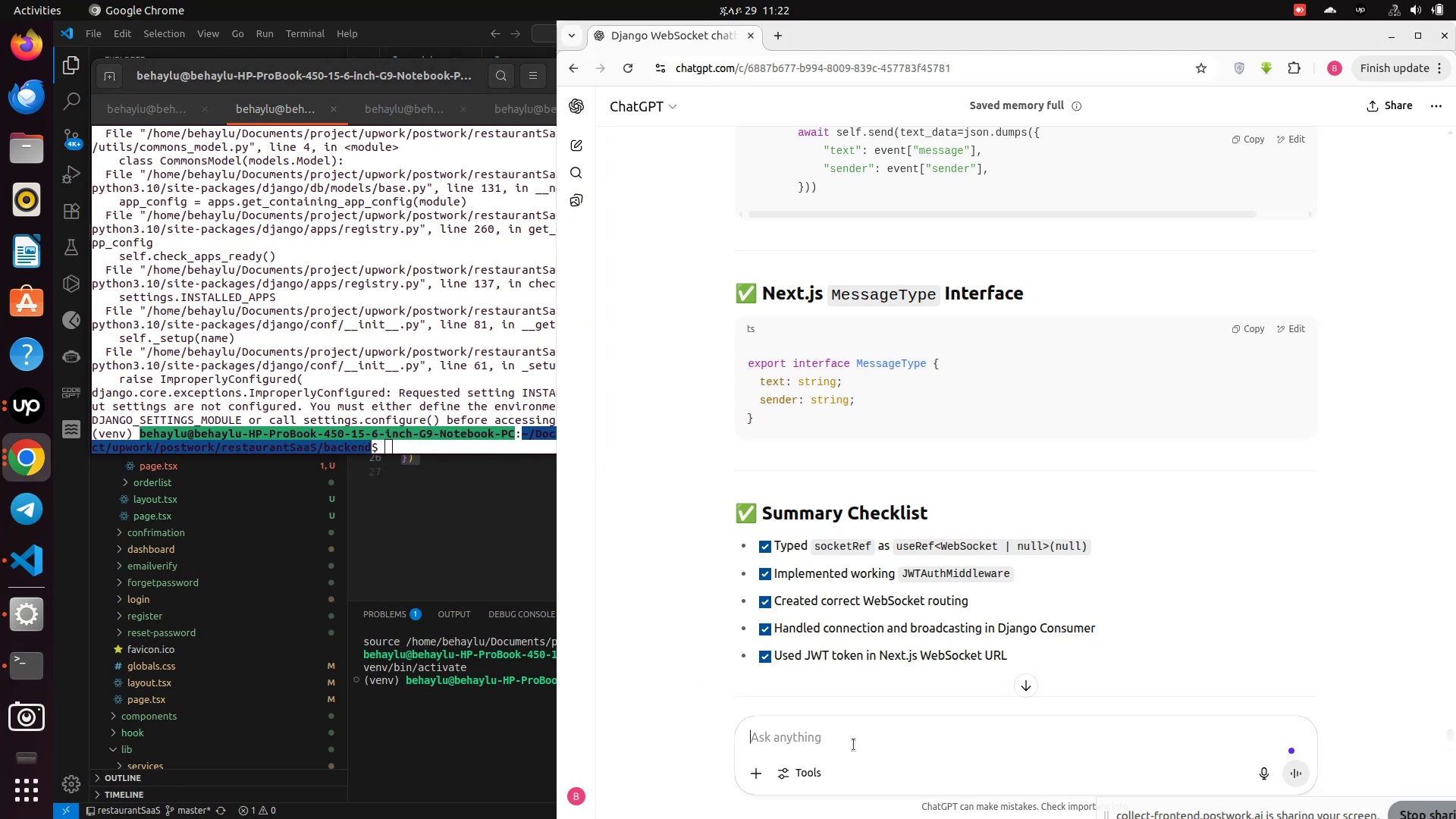 
left_click([854, 745])
 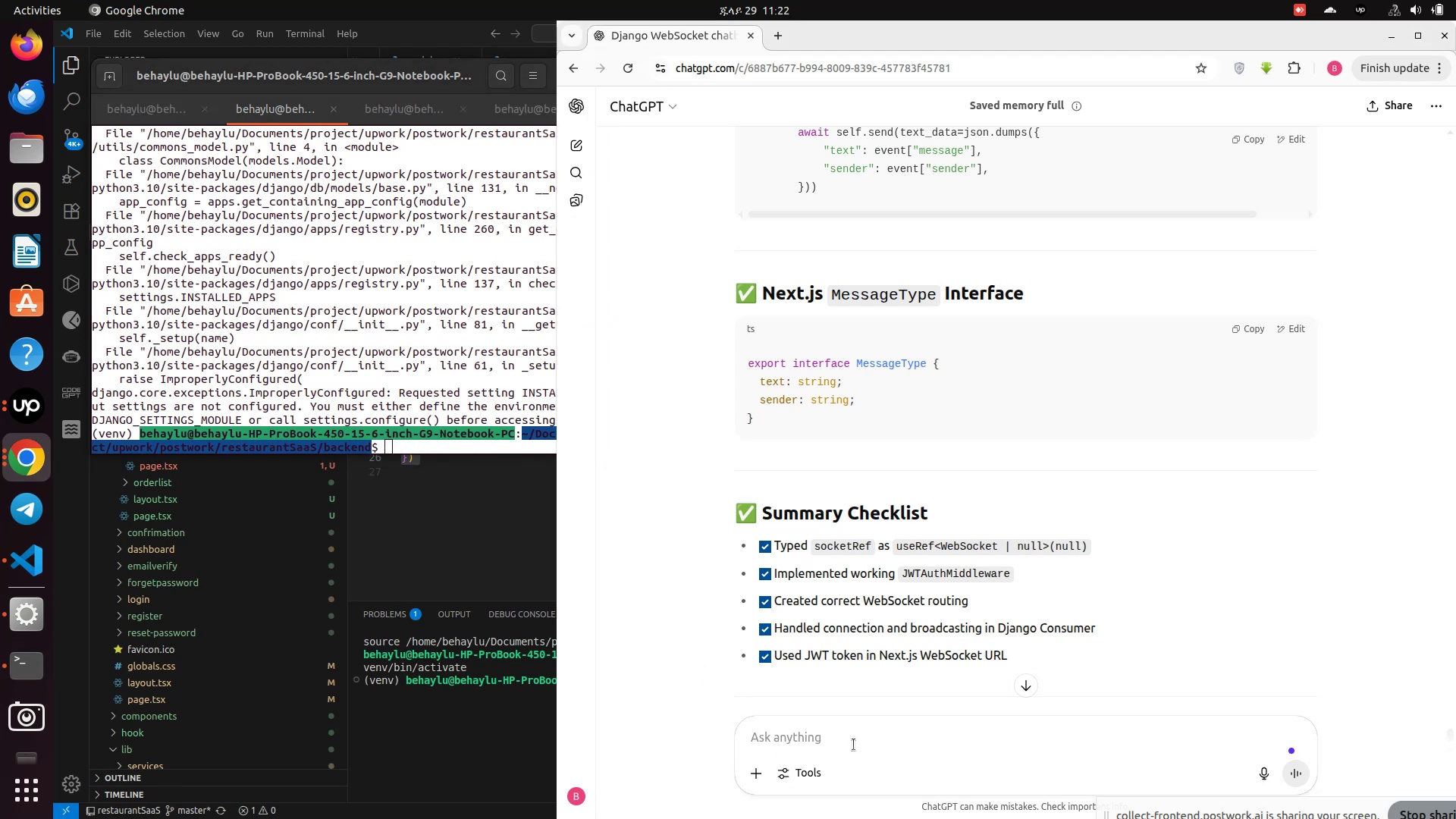 
key(Control+V)
 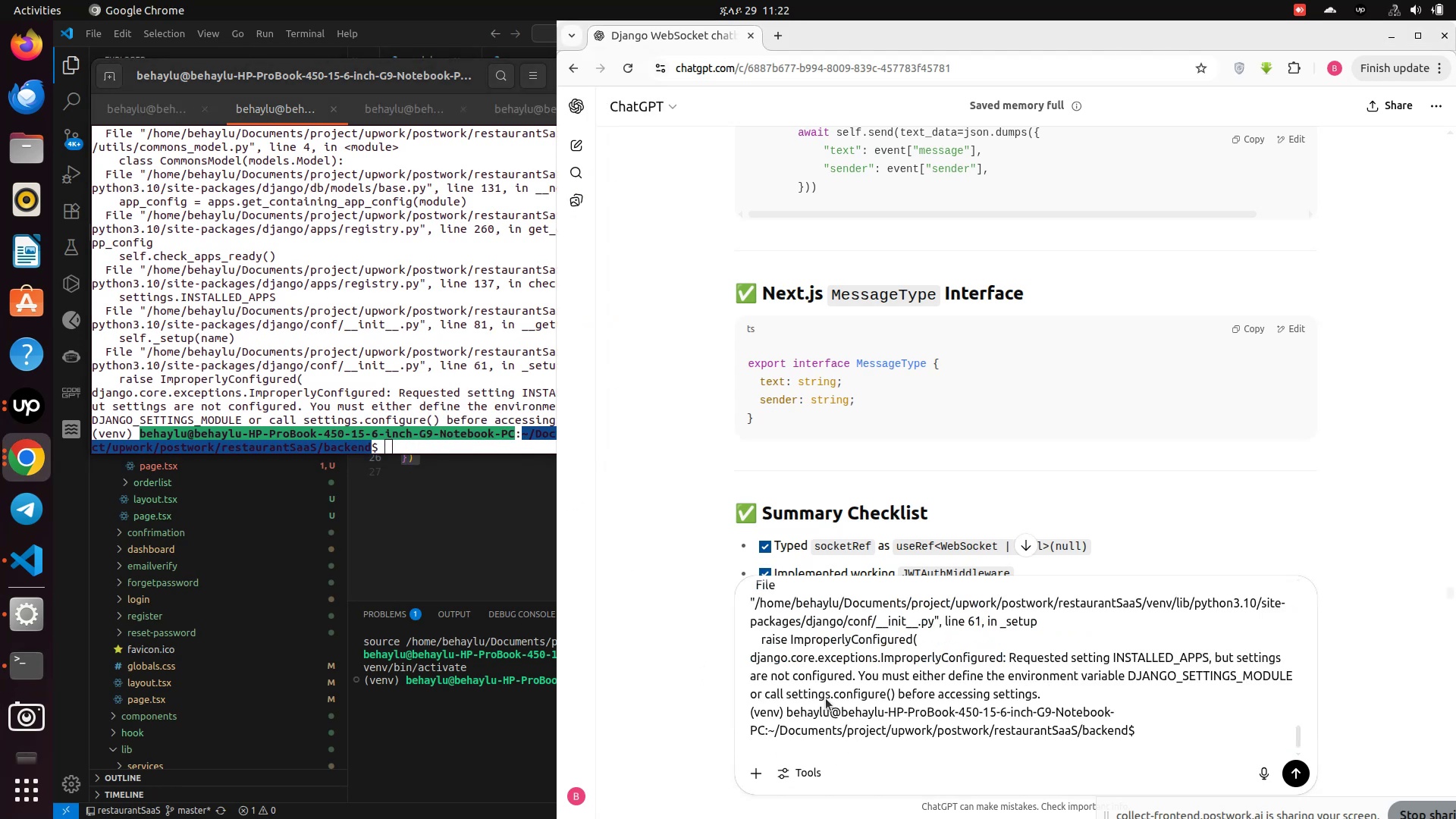 
key(Enter)
 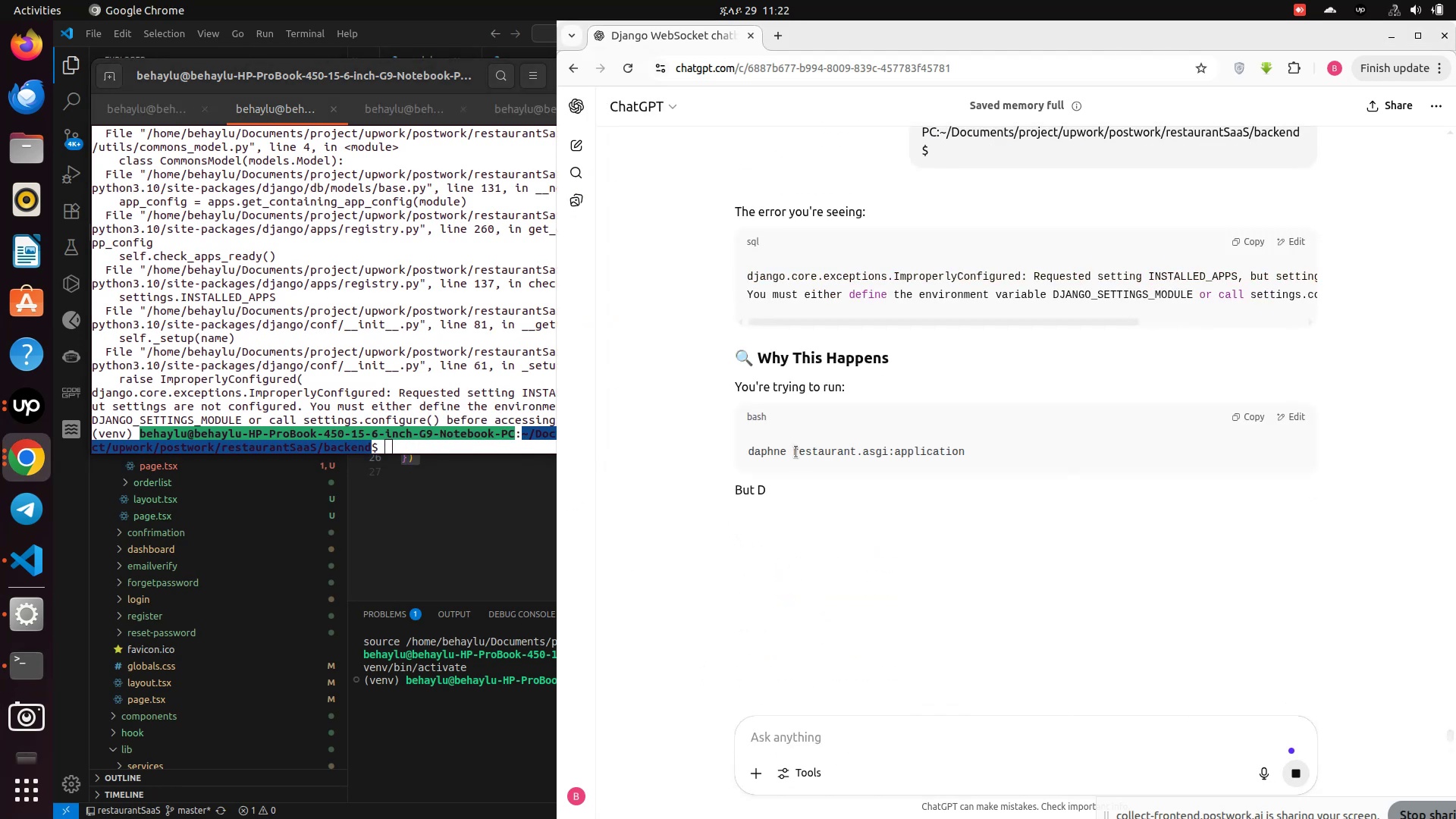 
wait(9.39)
 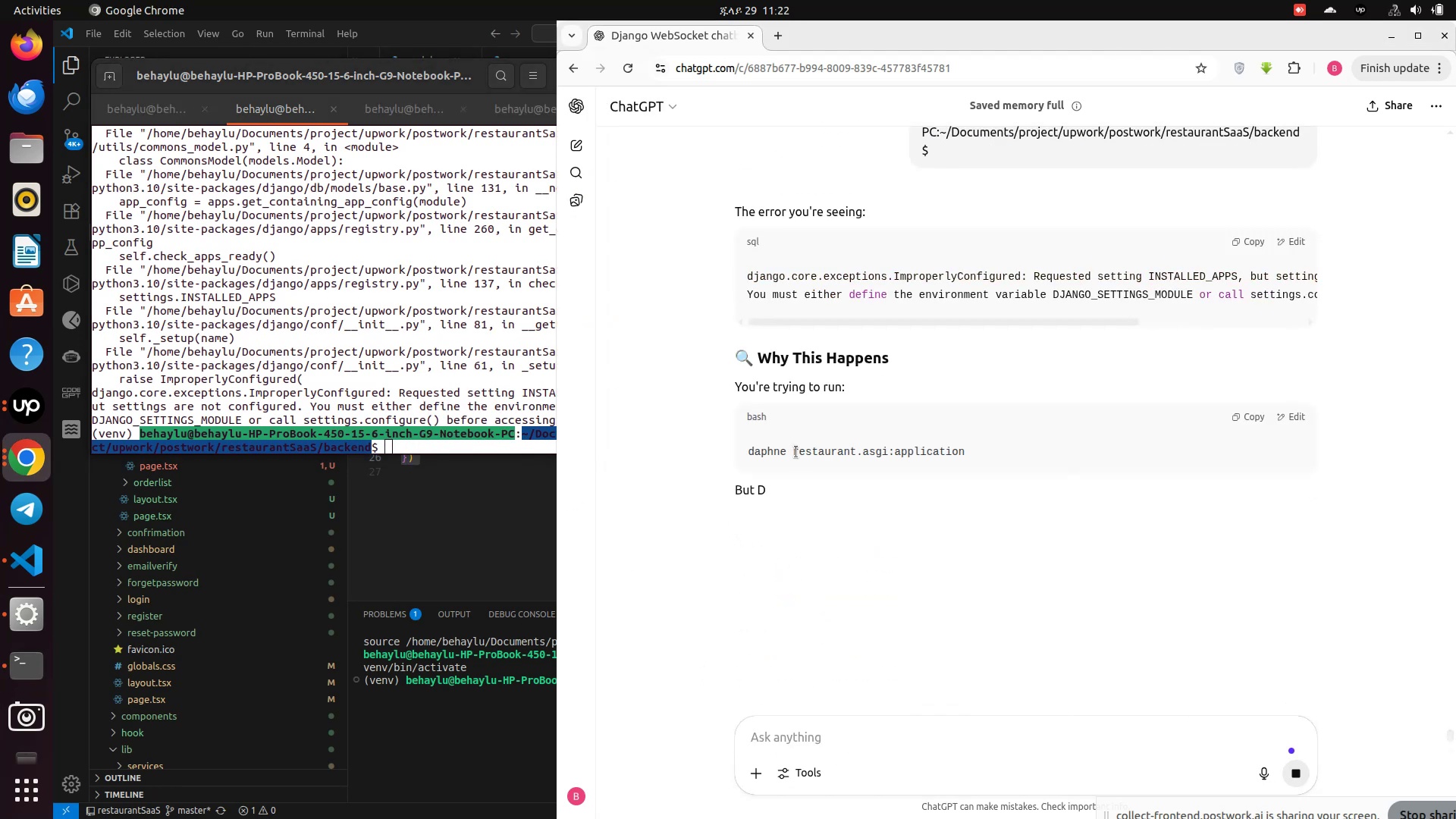 
scroll: coordinate [801, 497], scroll_direction: down, amount: 5.0
 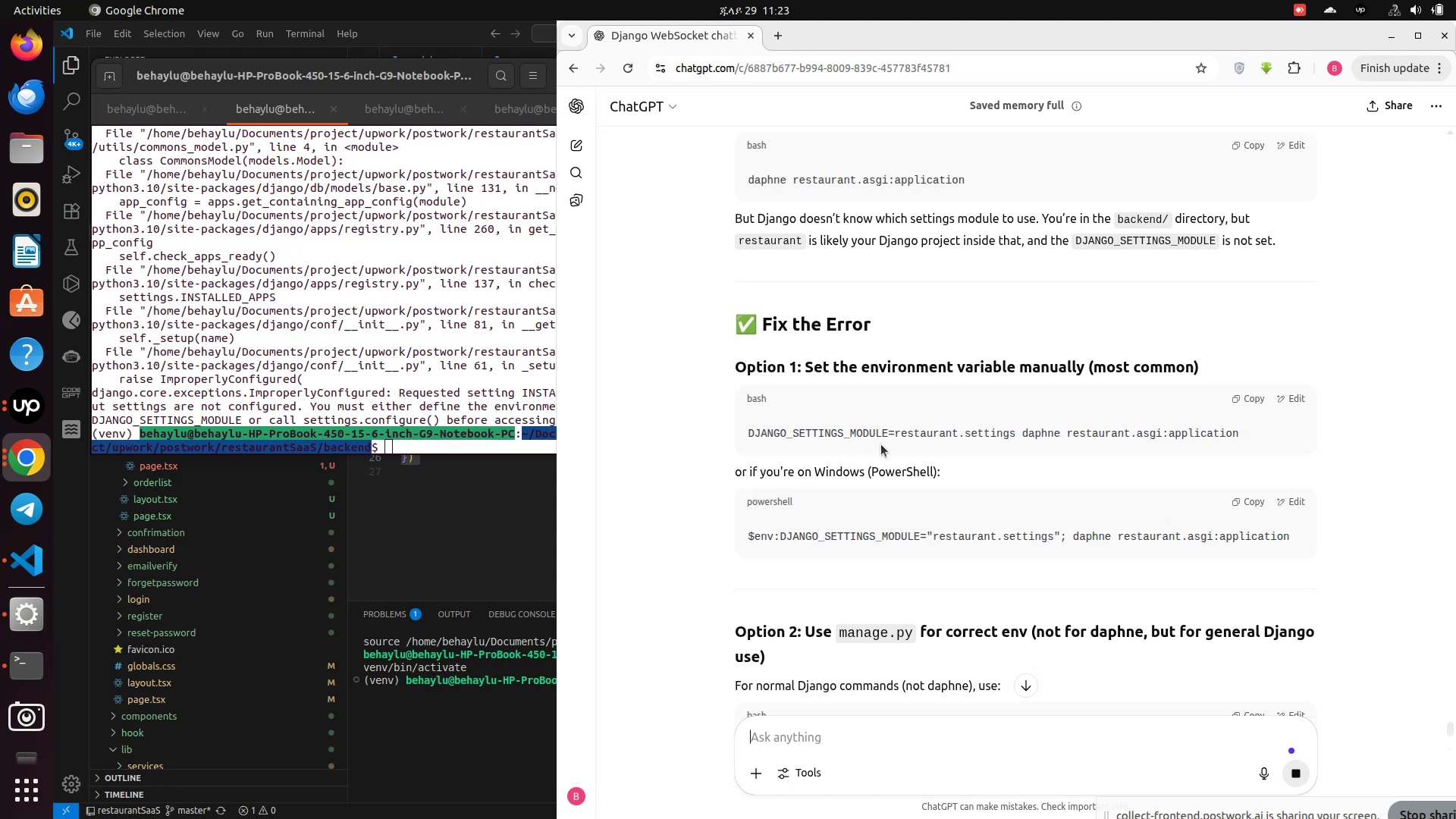 
wait(10.34)
 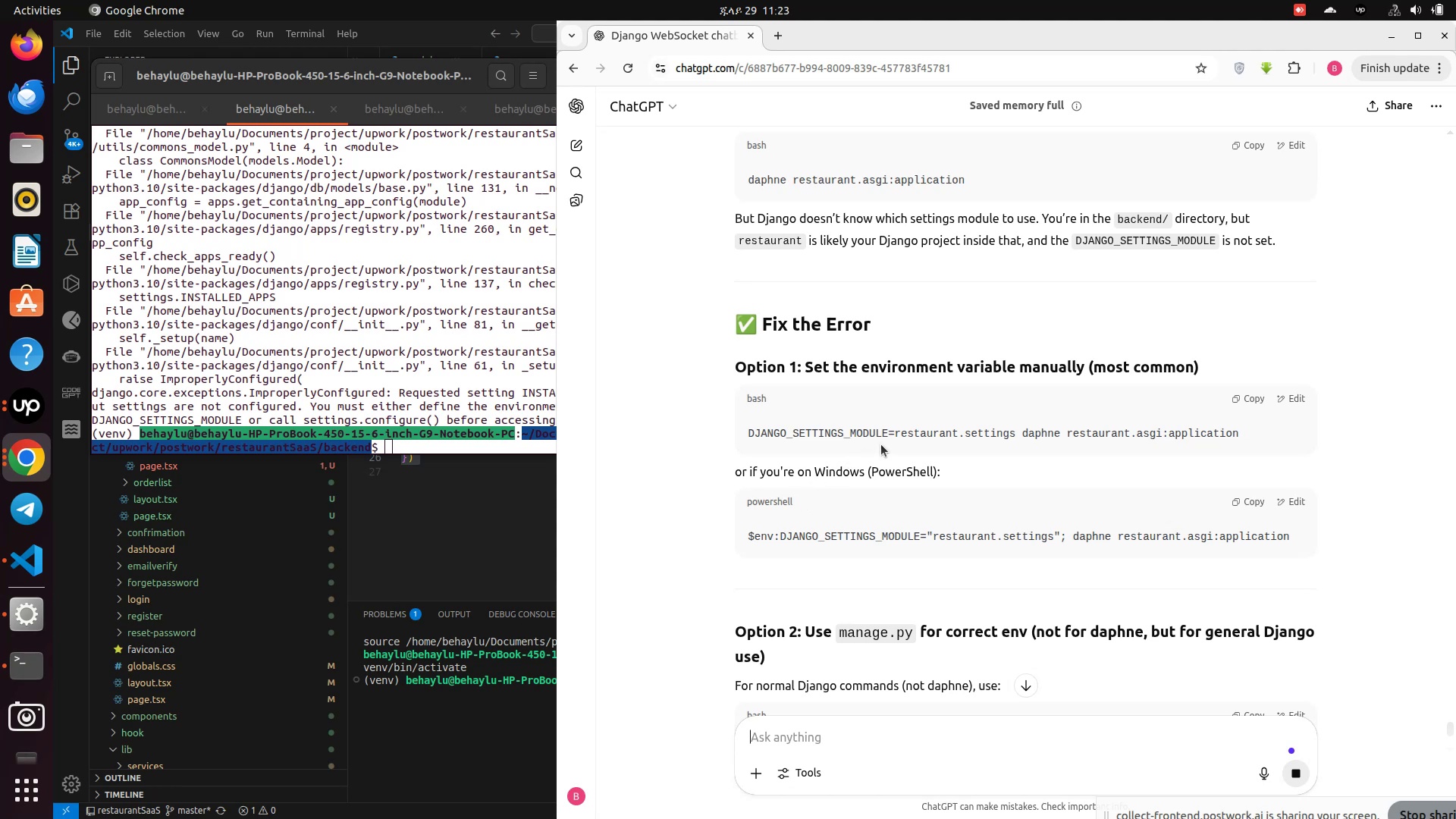 
left_click([1244, 399])
 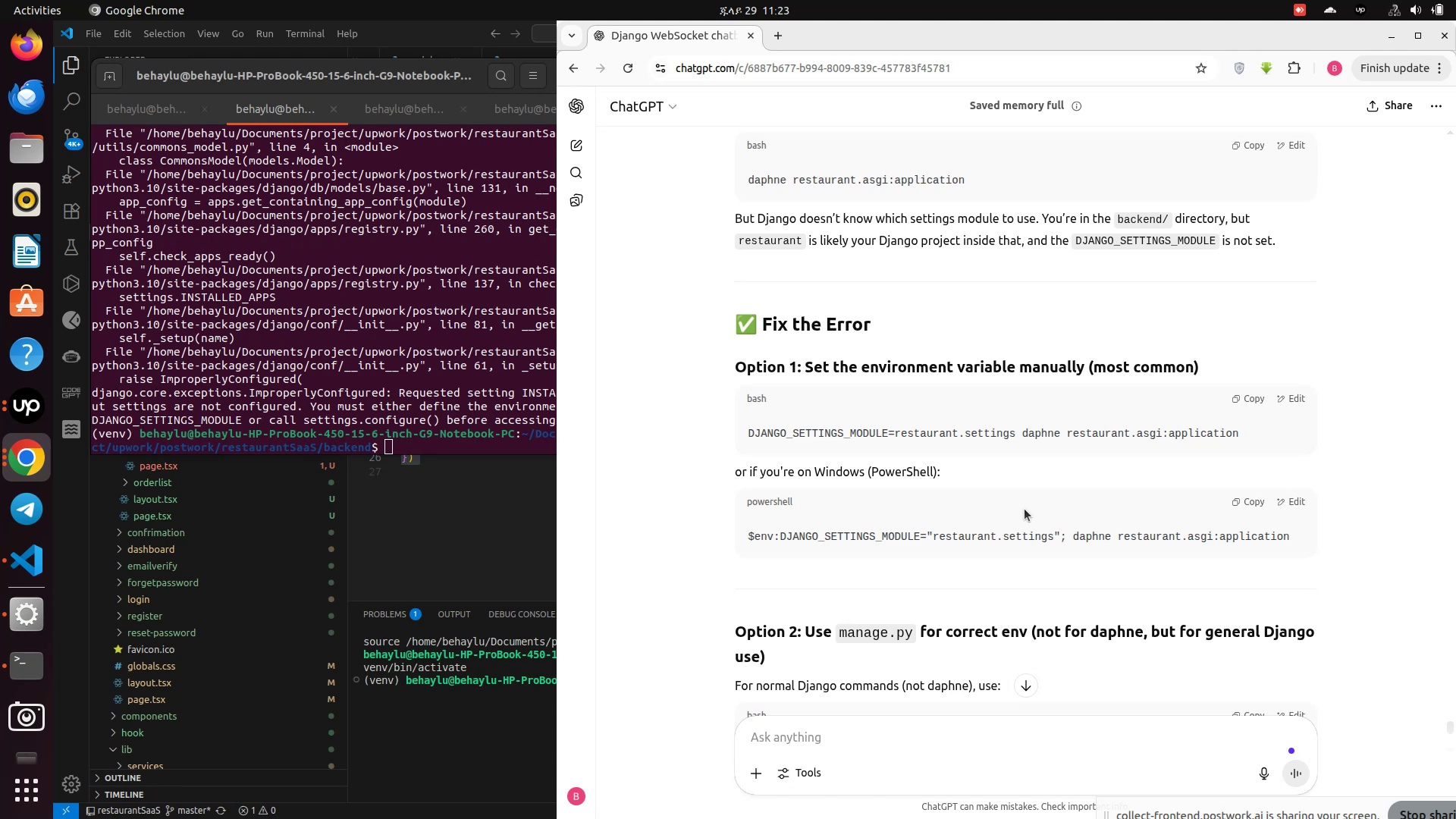 
wait(10.04)
 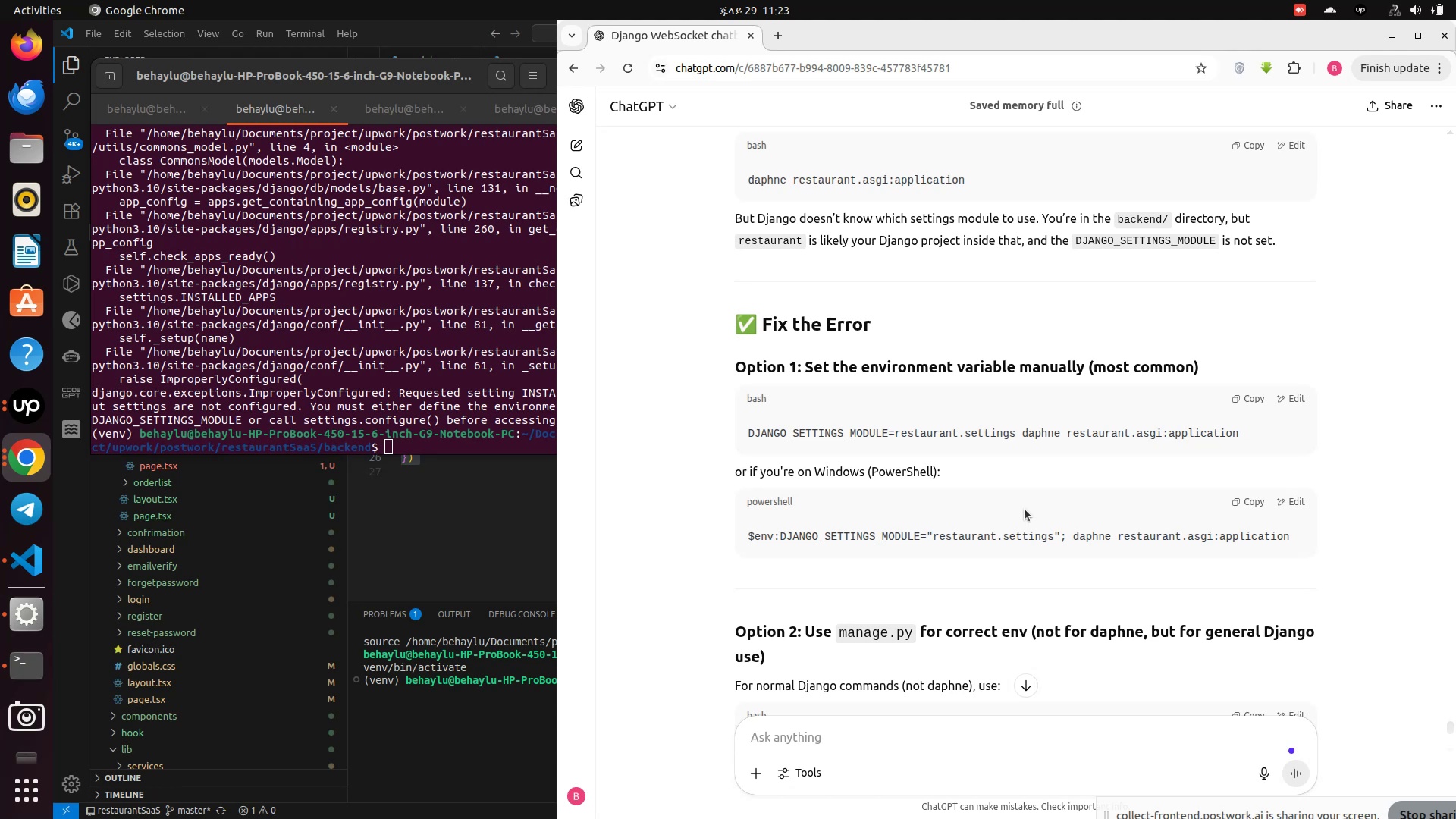 
scroll: coordinate [1025, 509], scroll_direction: down, amount: 2.0
 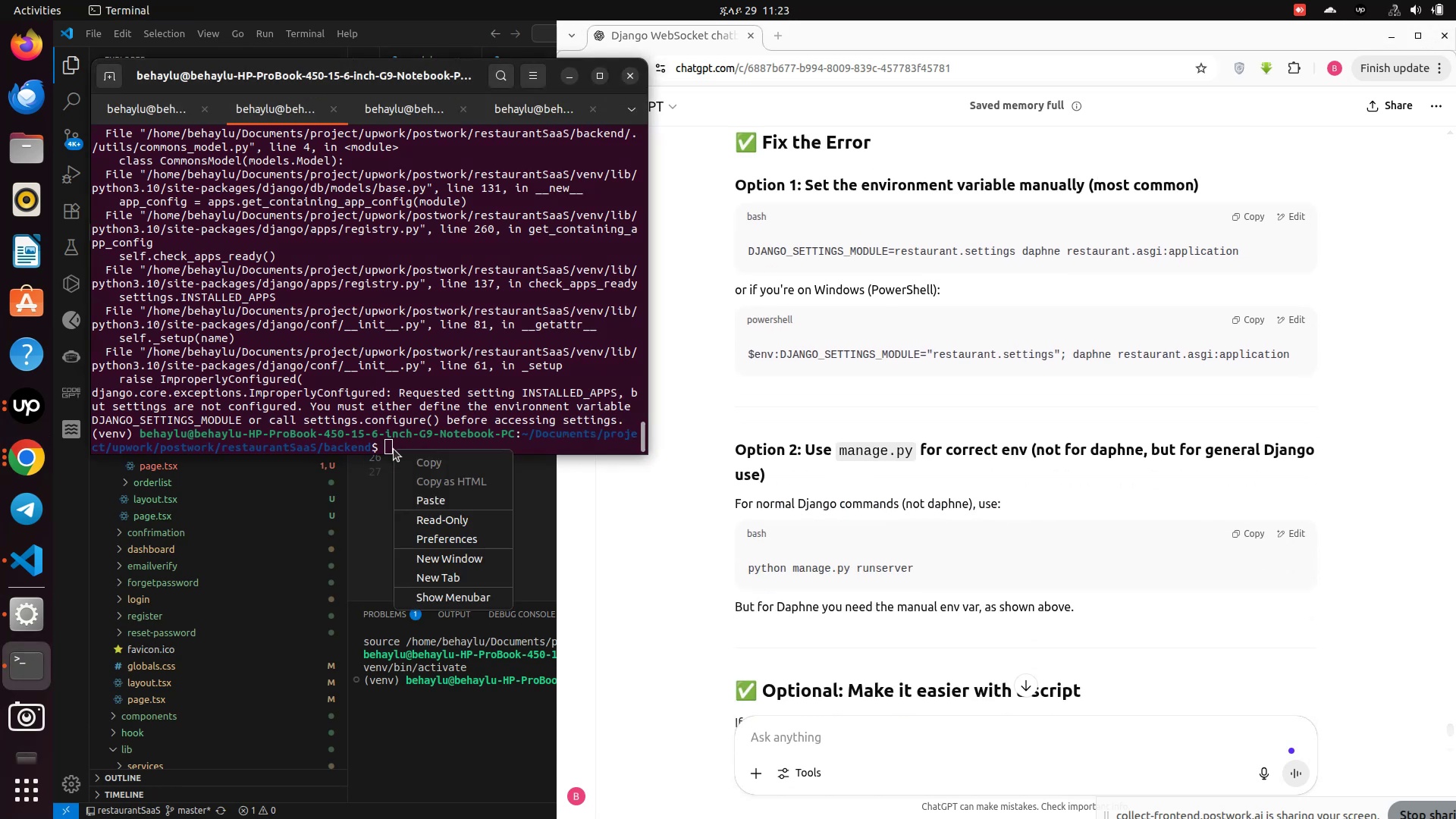 
right_click([394, 449])
 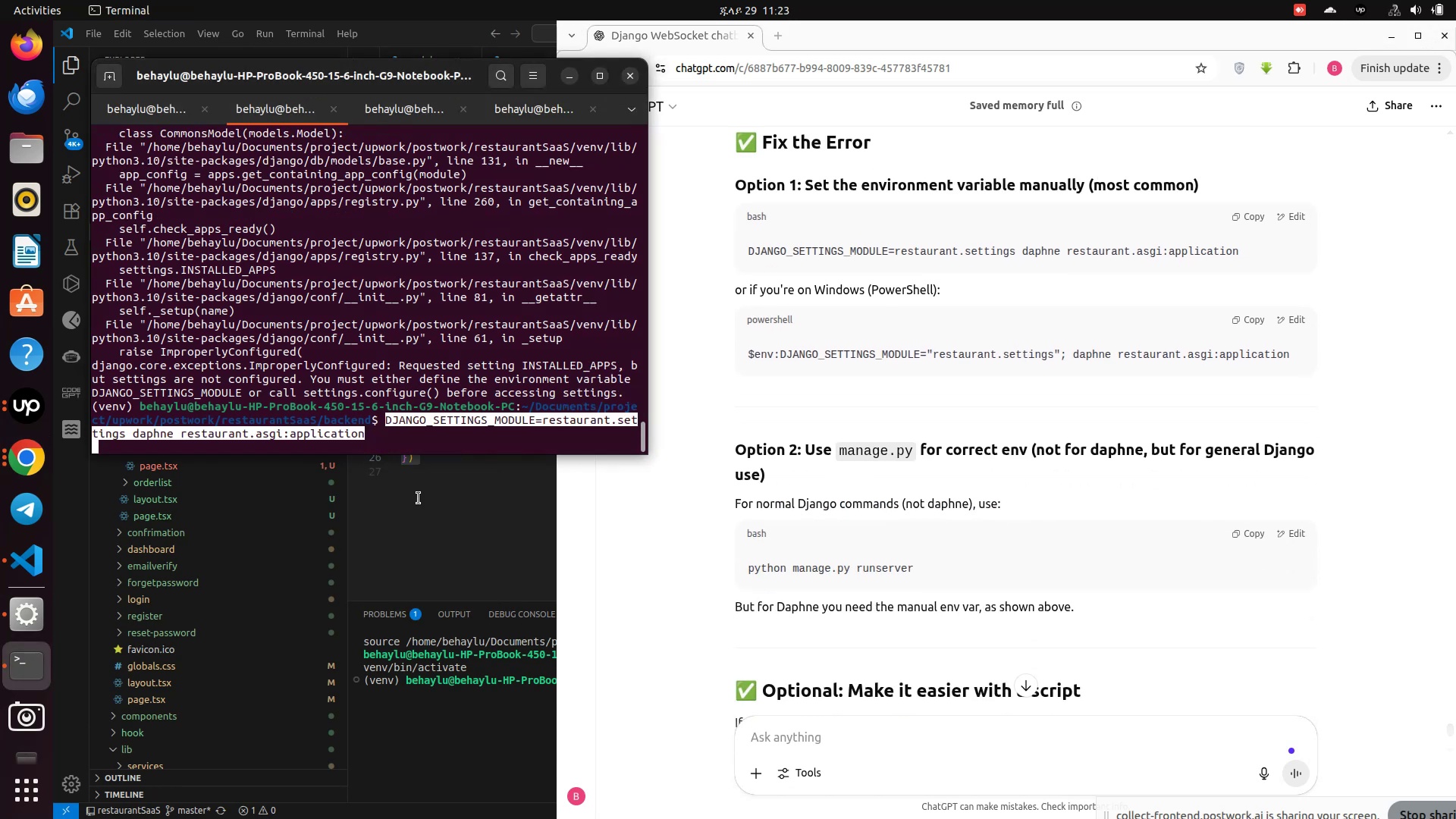 
left_click([419, 498])
 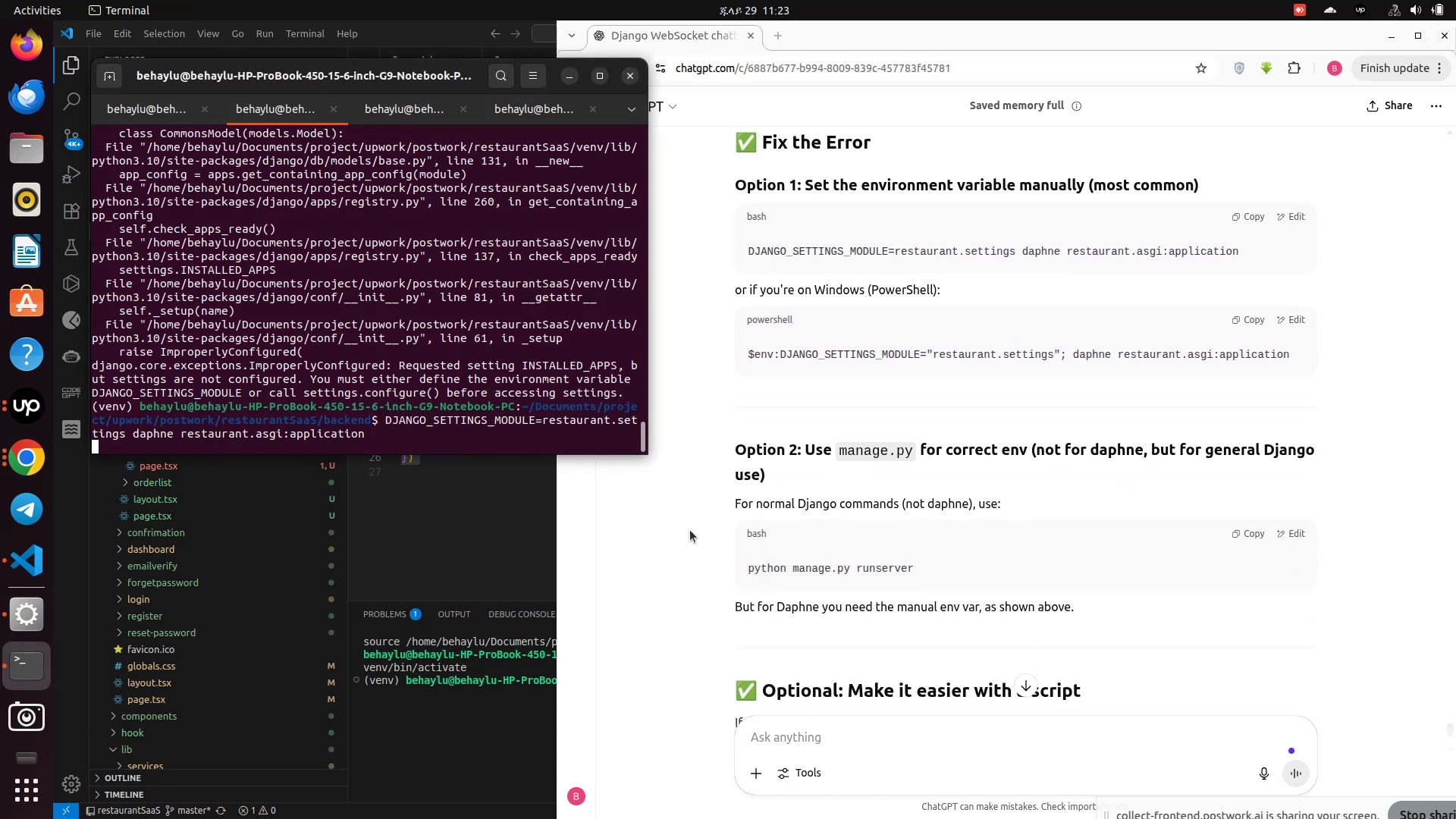 
key(Enter)
 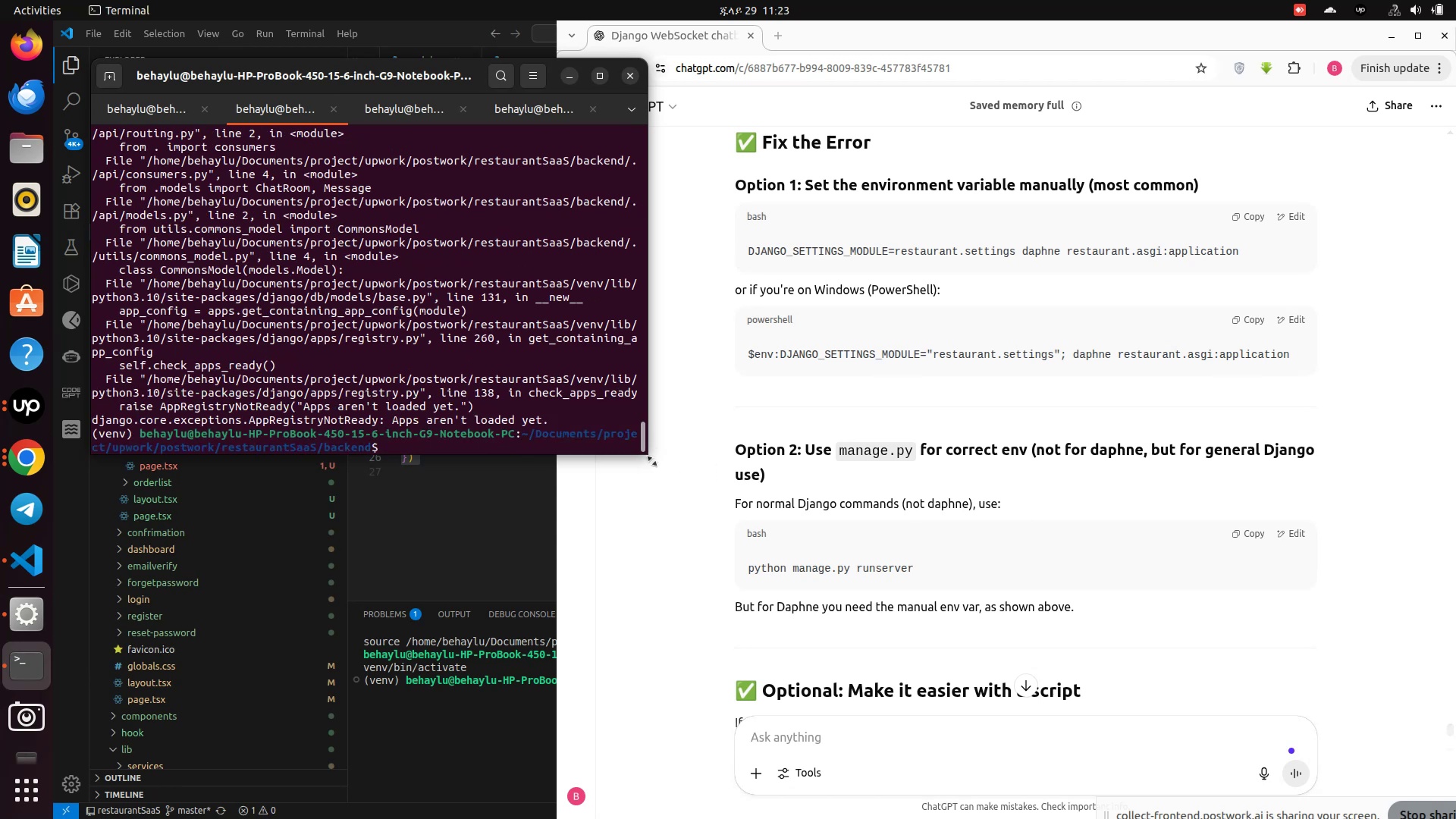 
wait(6.28)
 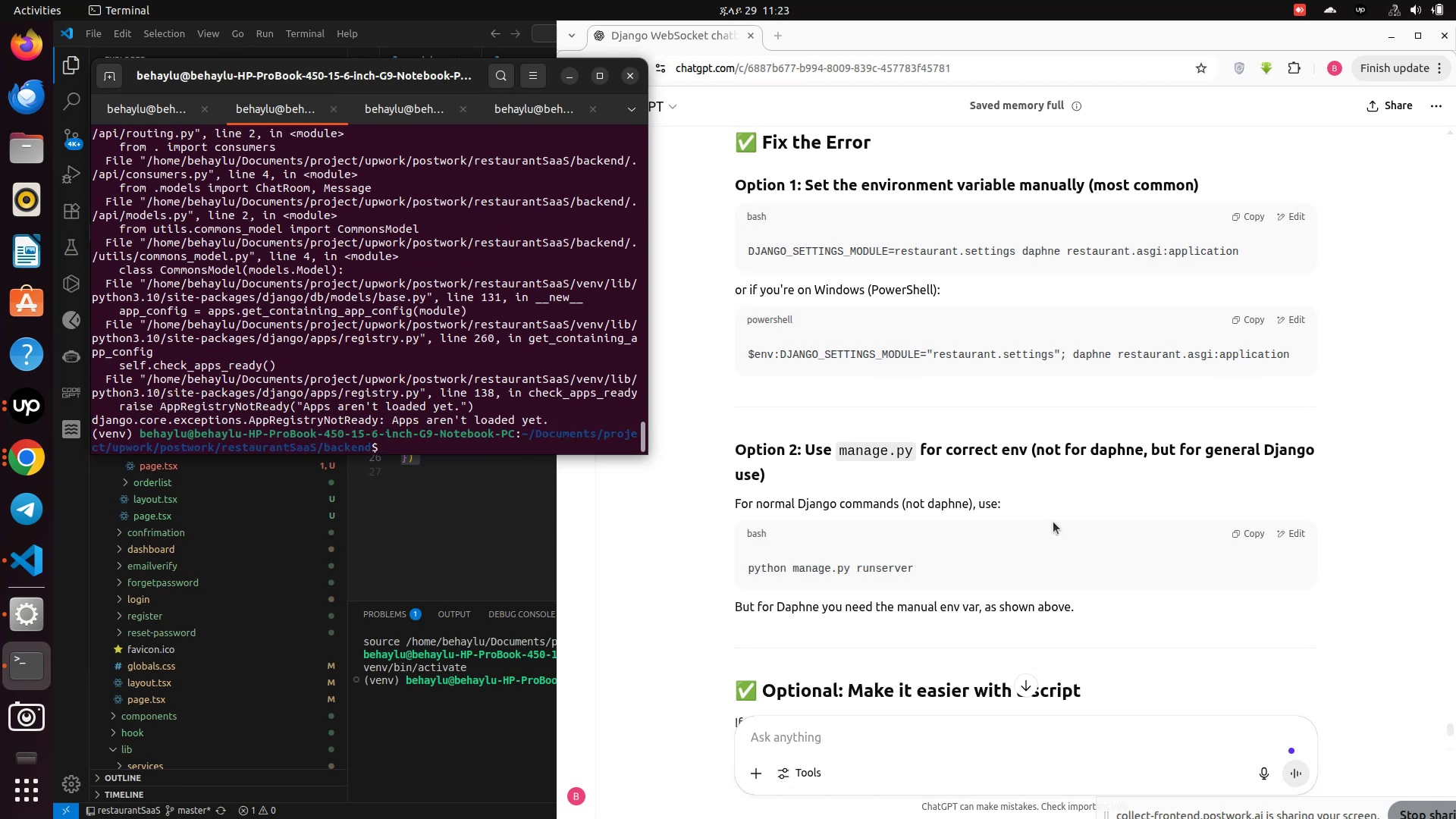 
key(ArrowUp)
 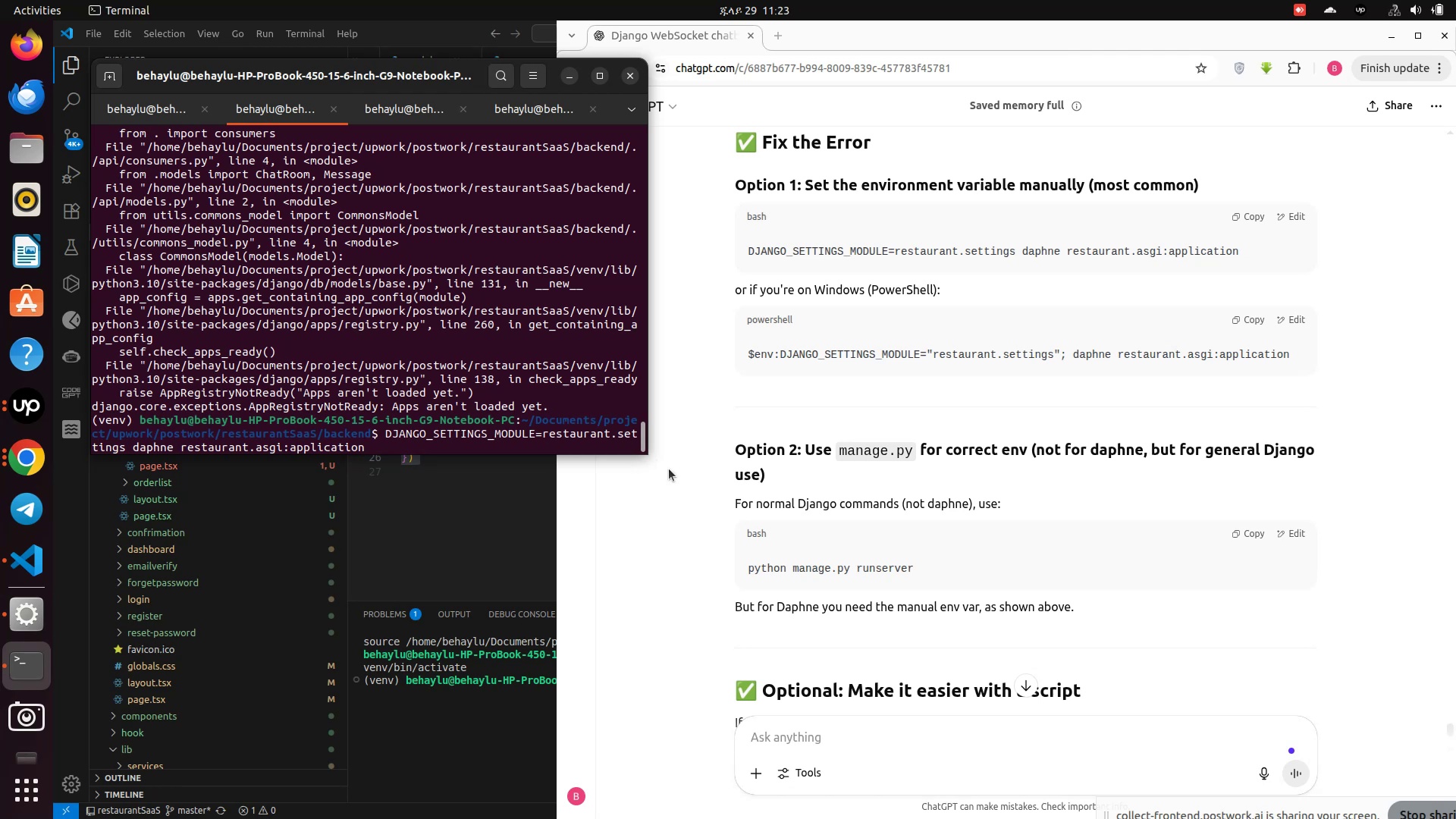 
wait(6.6)
 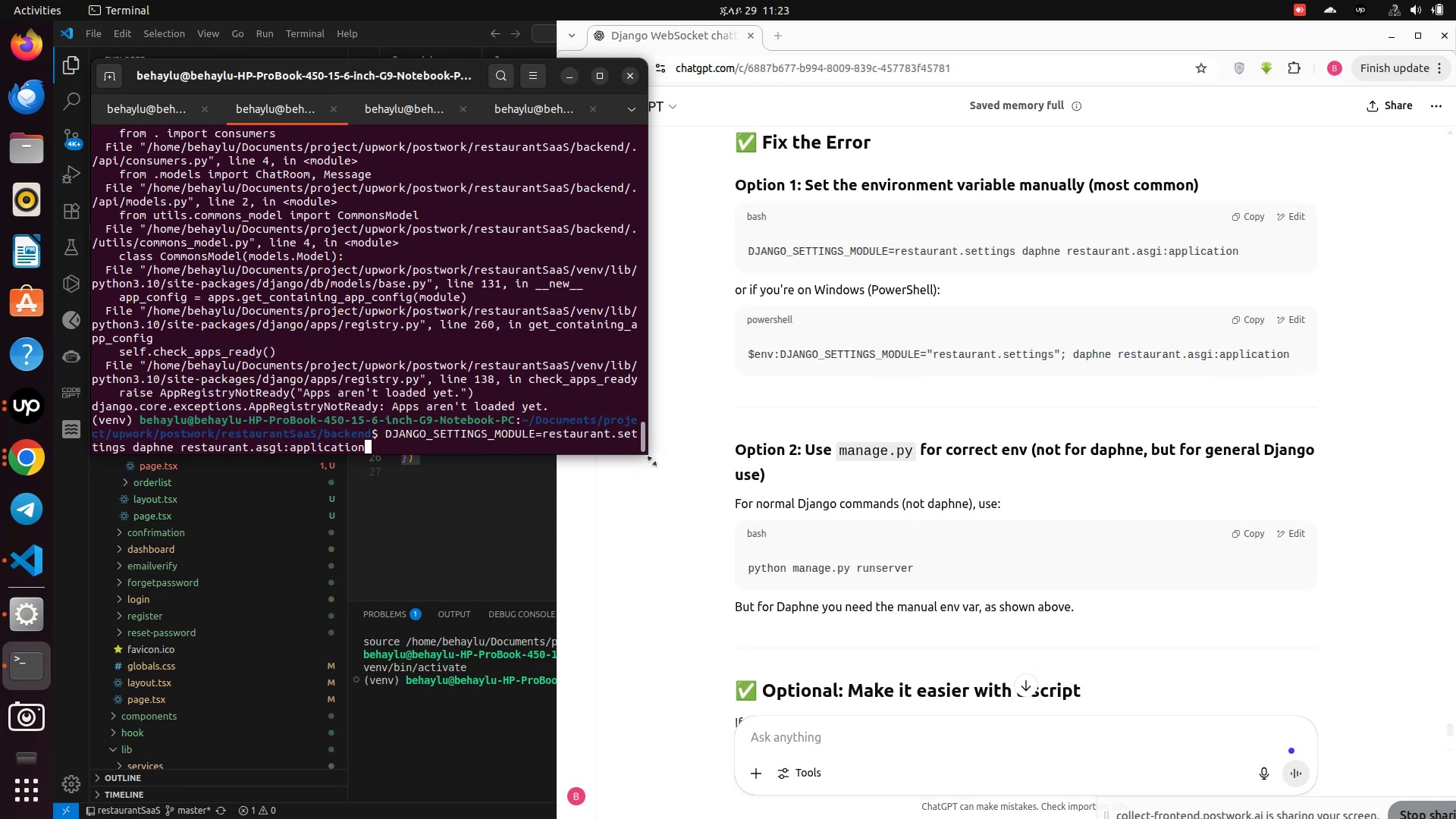 
scroll: coordinate [515, 290], scroll_direction: up, amount: 14.0
 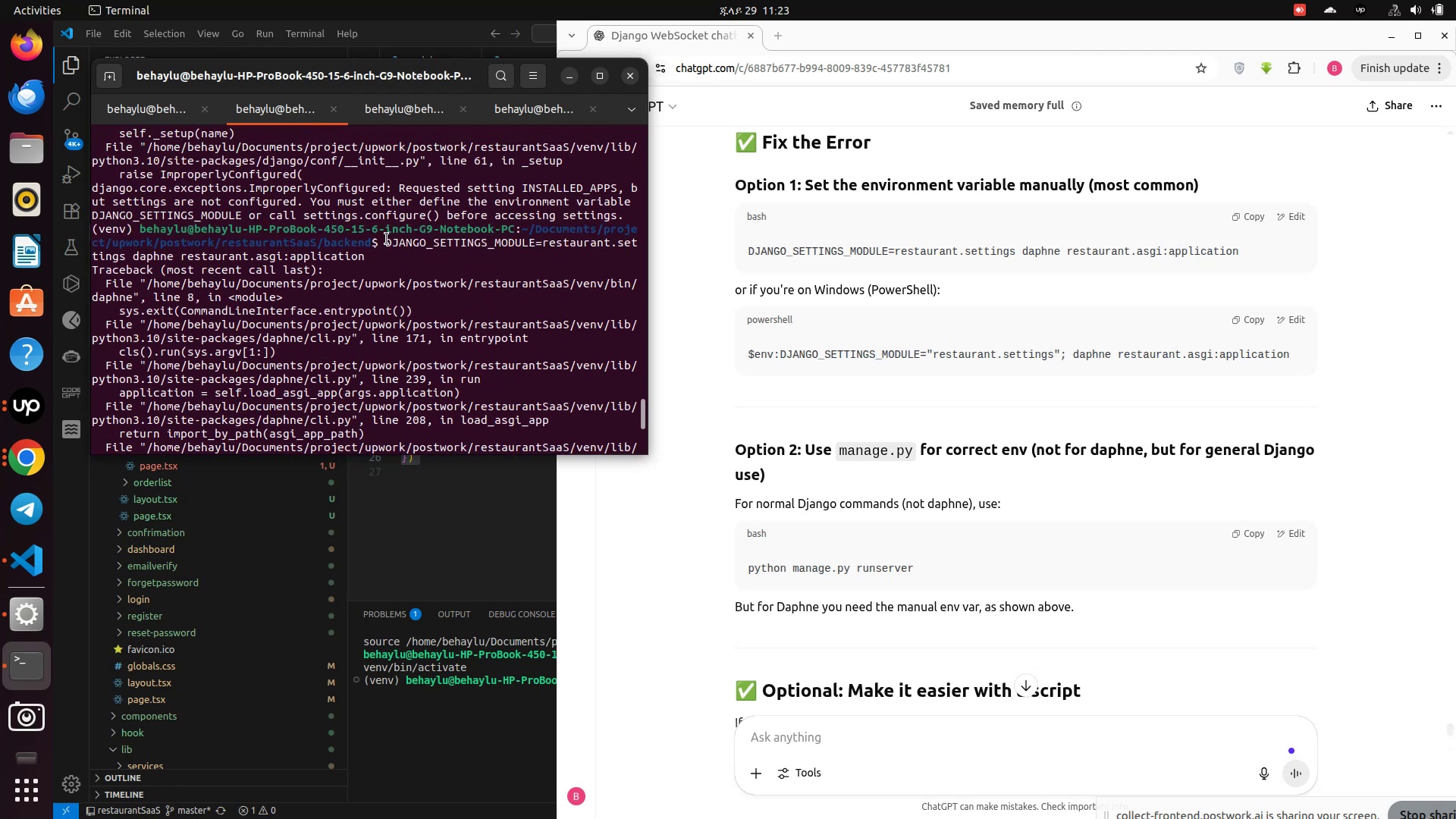 
left_click_drag(start_coordinate=[387, 239], to_coordinate=[547, 409])
 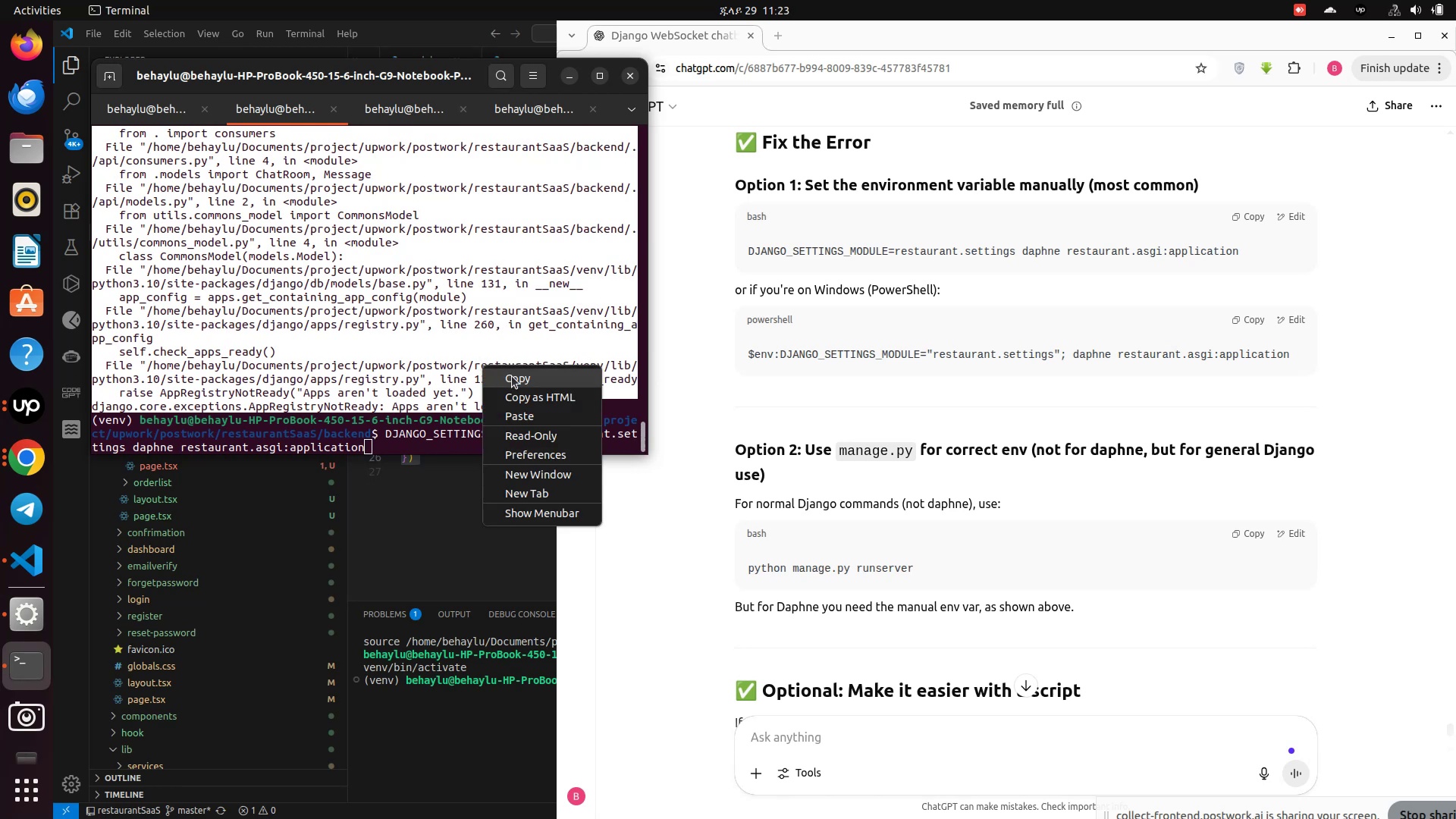 
right_click([482, 365])
 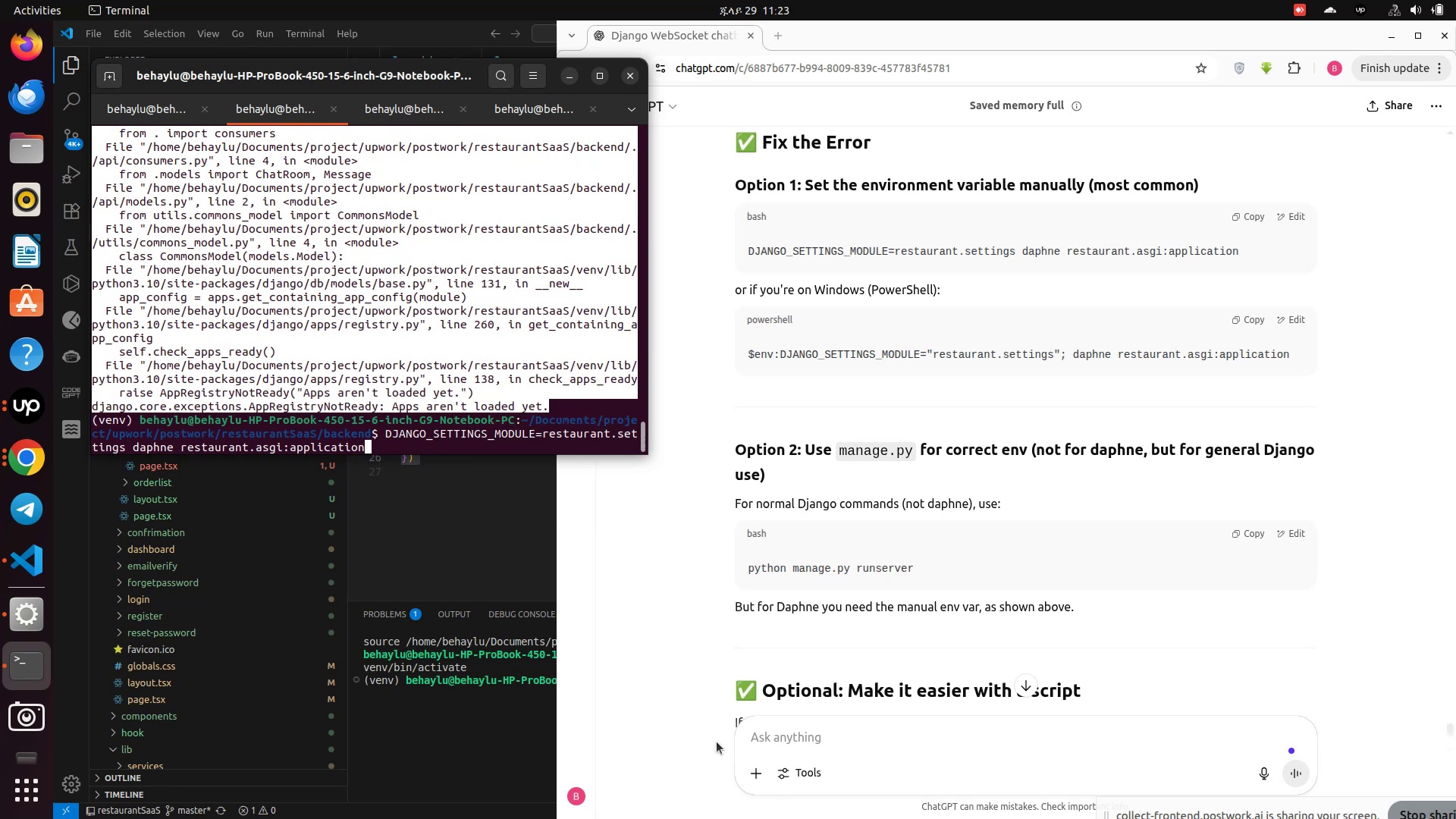 
left_click([512, 376])
 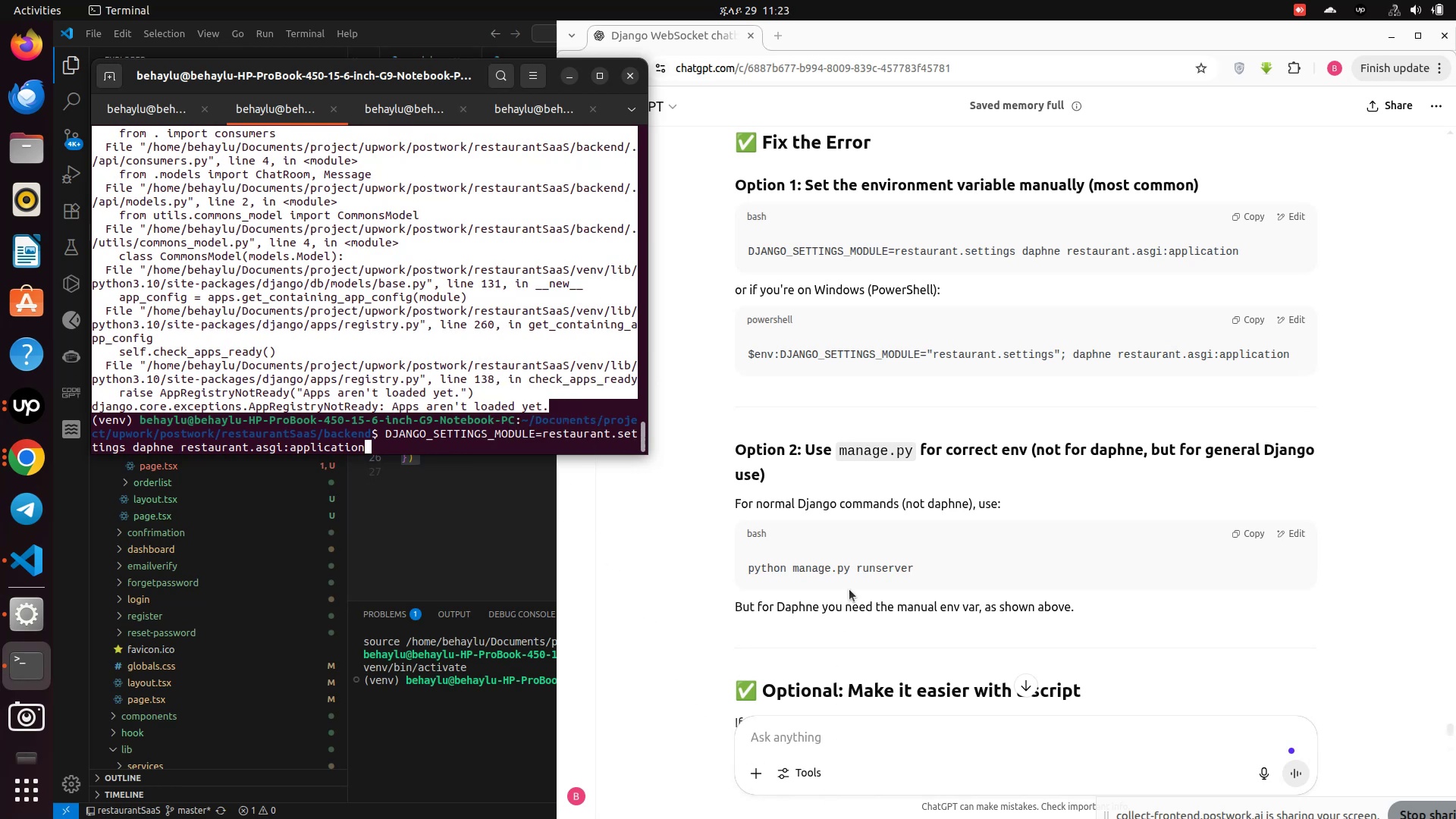 
scroll: coordinate [849, 554], scroll_direction: down, amount: 4.0
 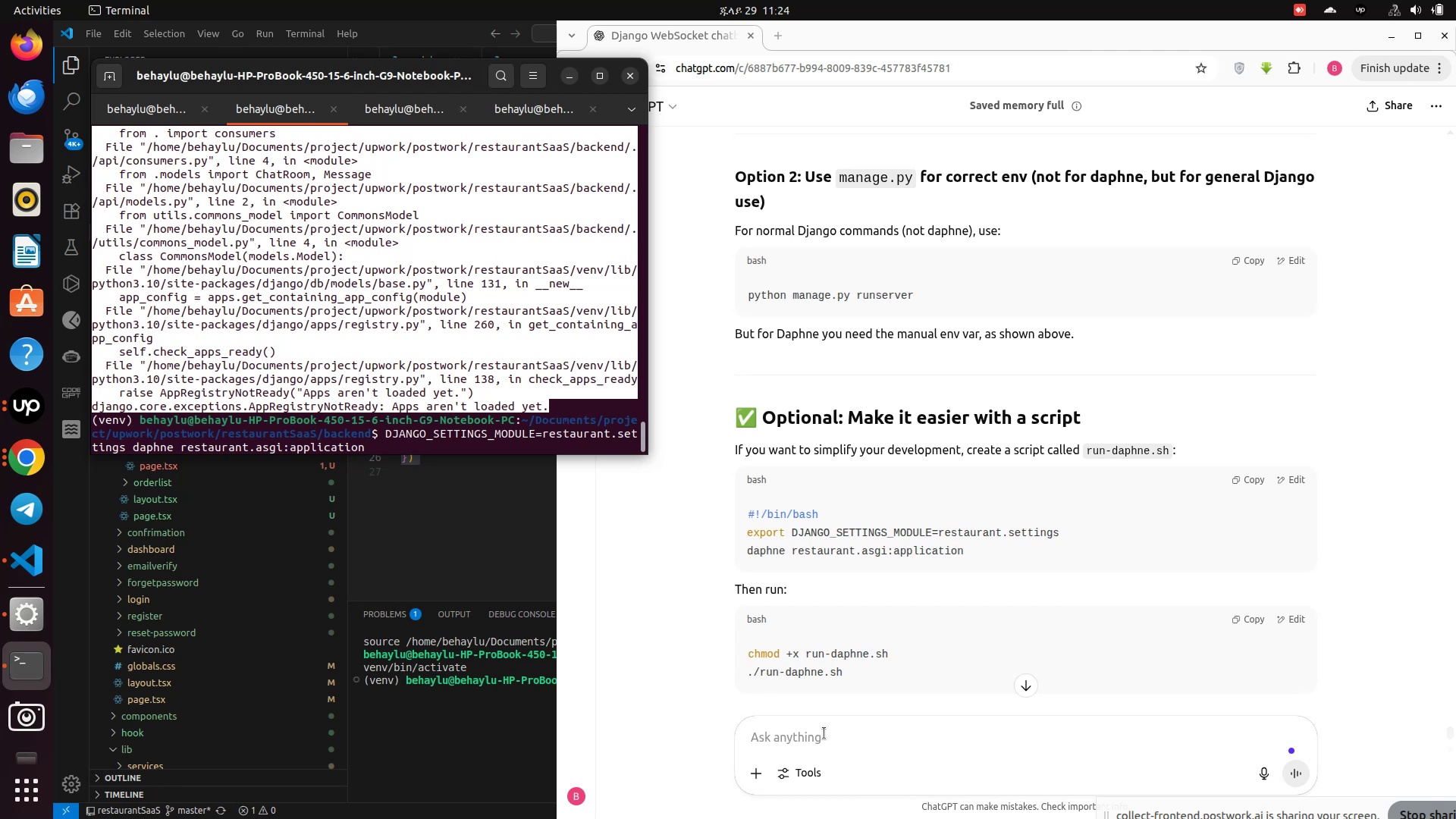 
wait(11.57)
 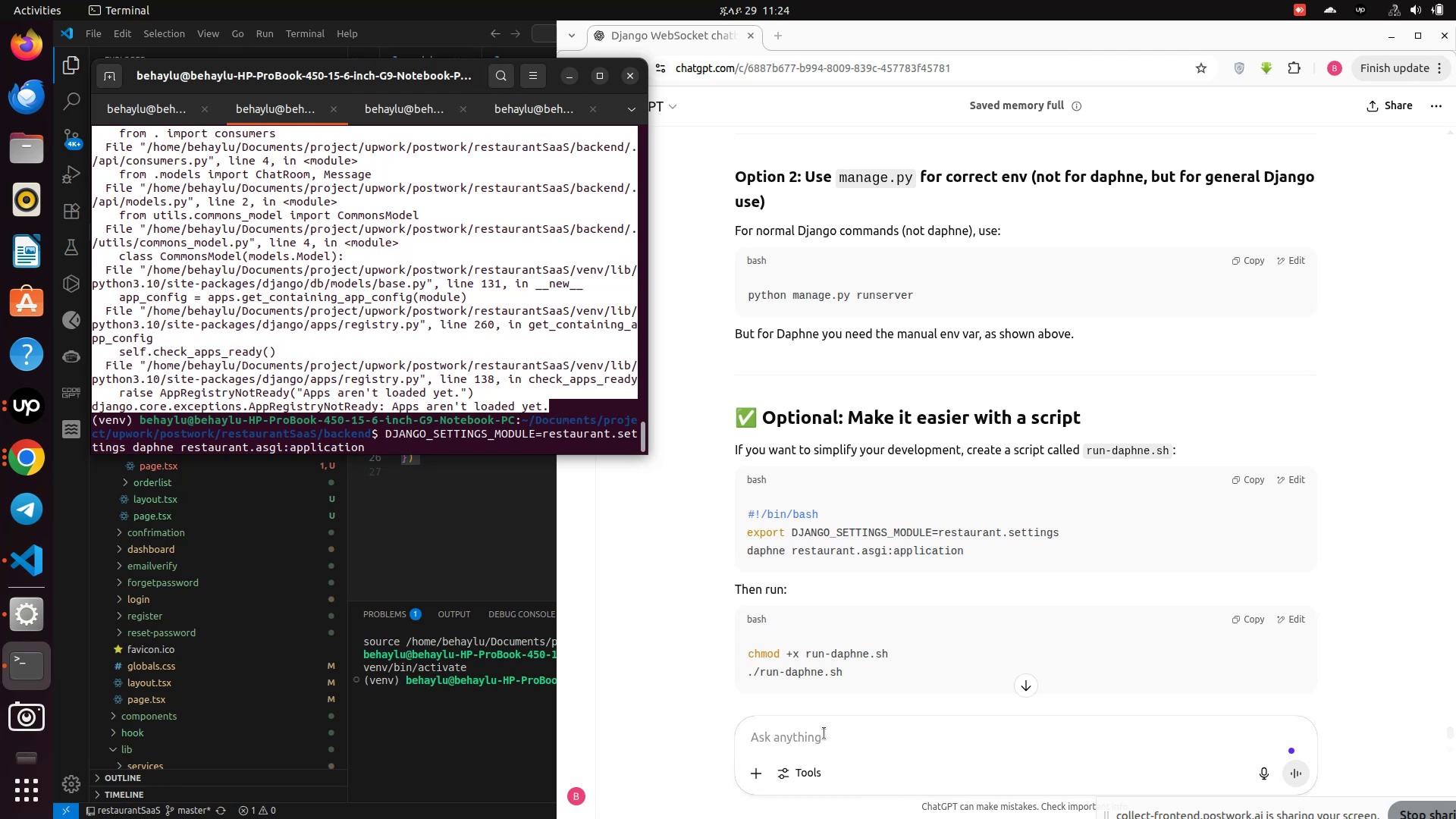 
scroll: coordinate [824, 733], scroll_direction: up, amount: 4.0
 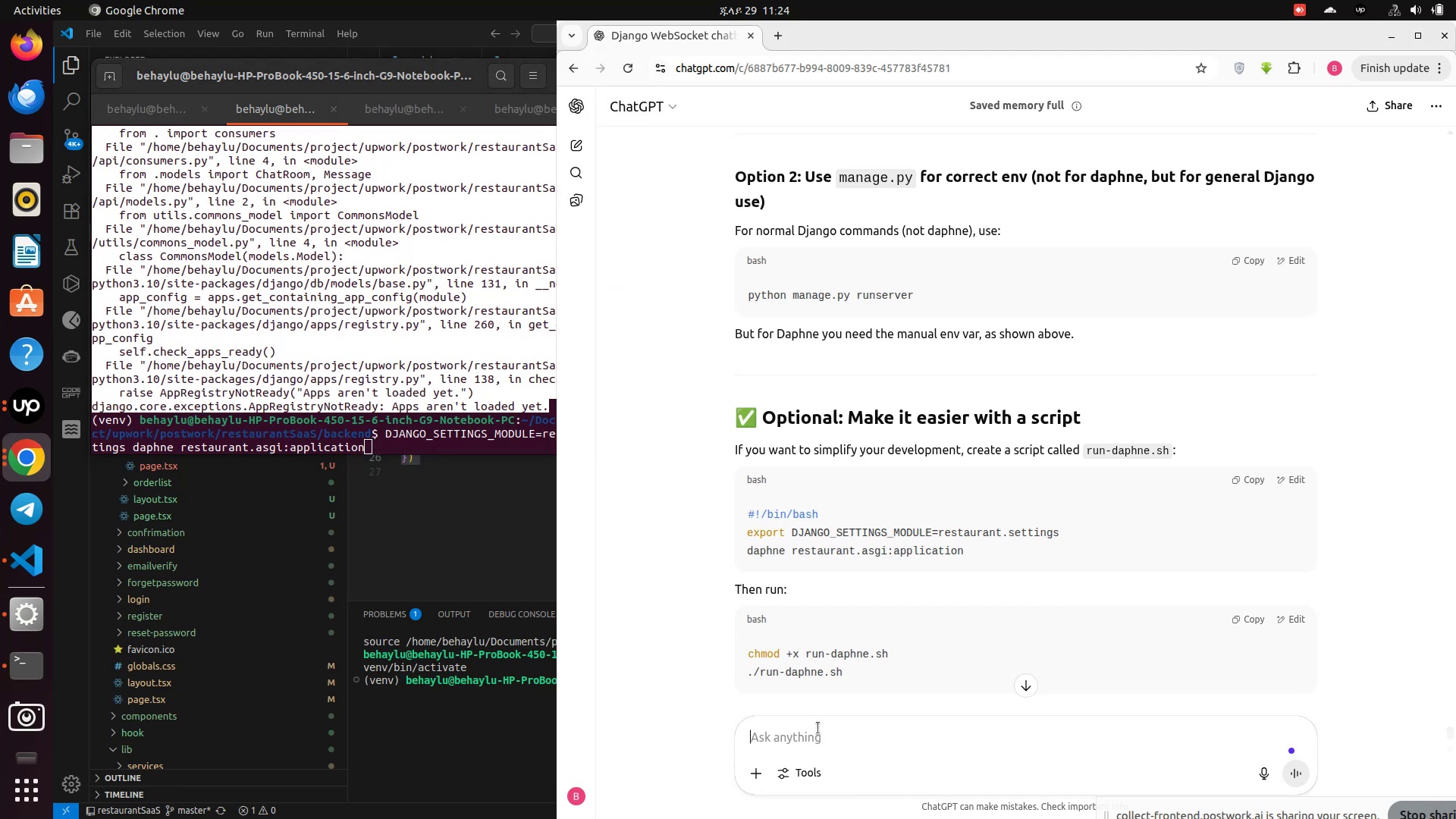 
left_click([818, 728])
 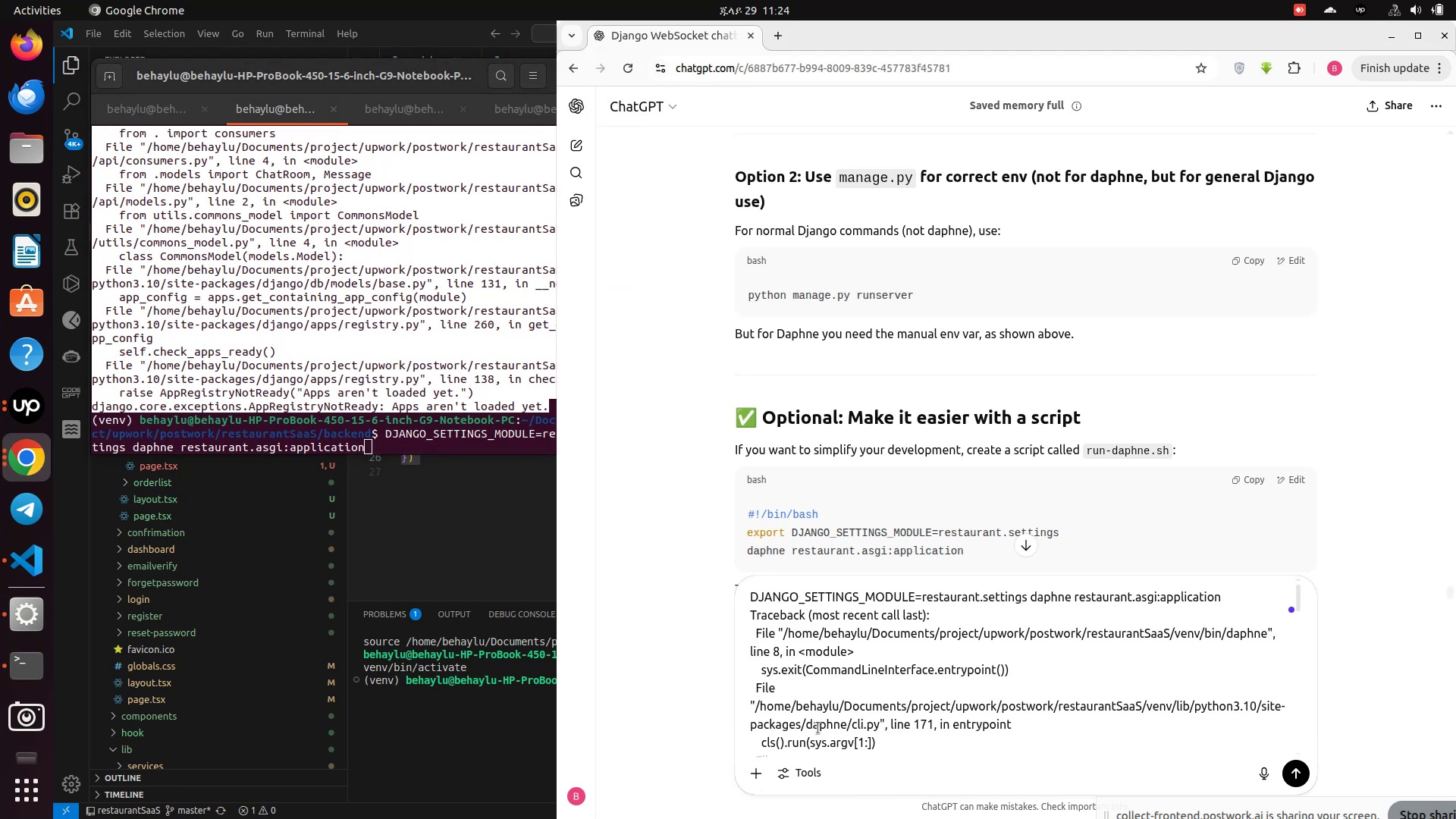 
key(Control+V)
 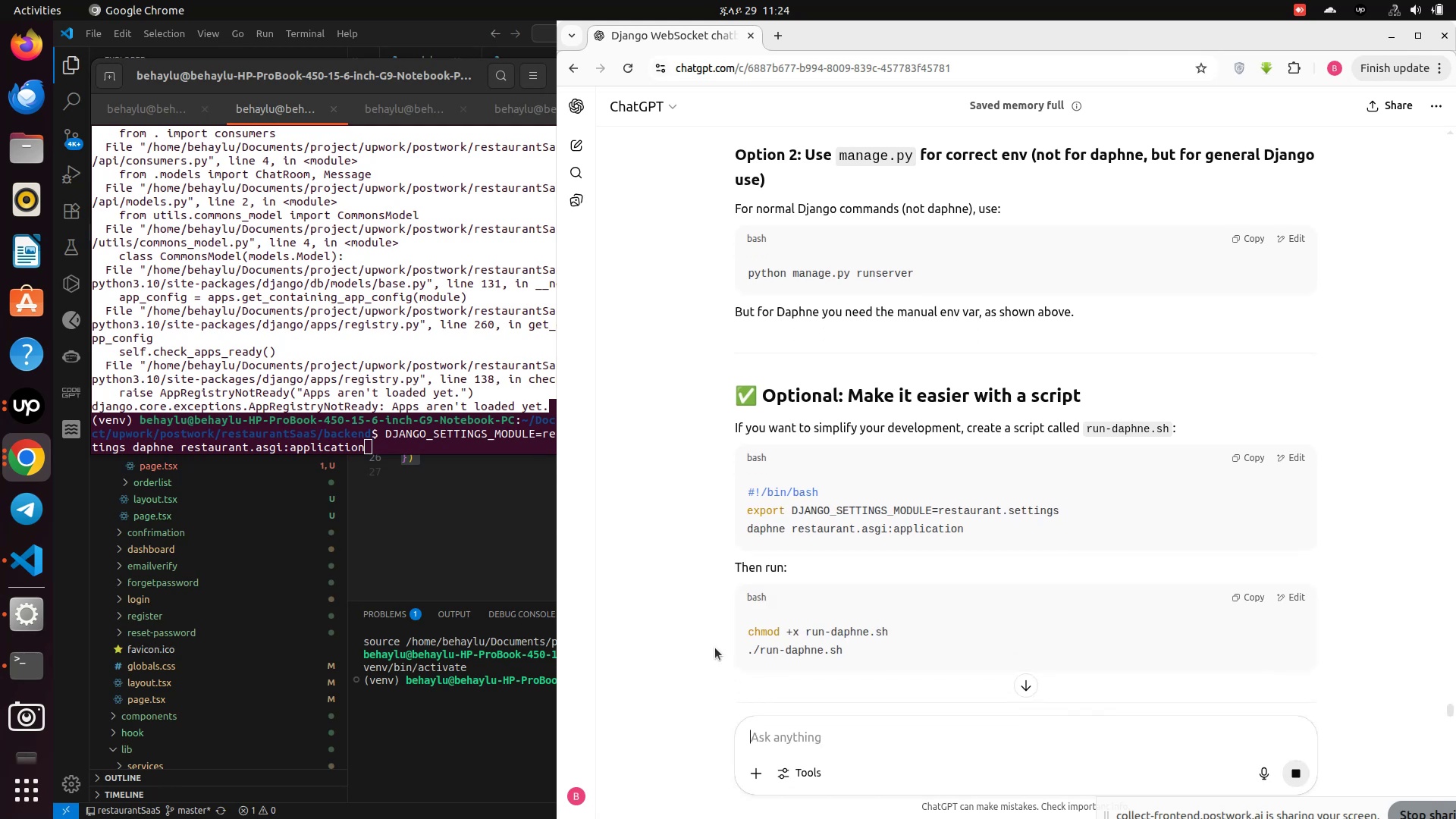 
key(Enter)
 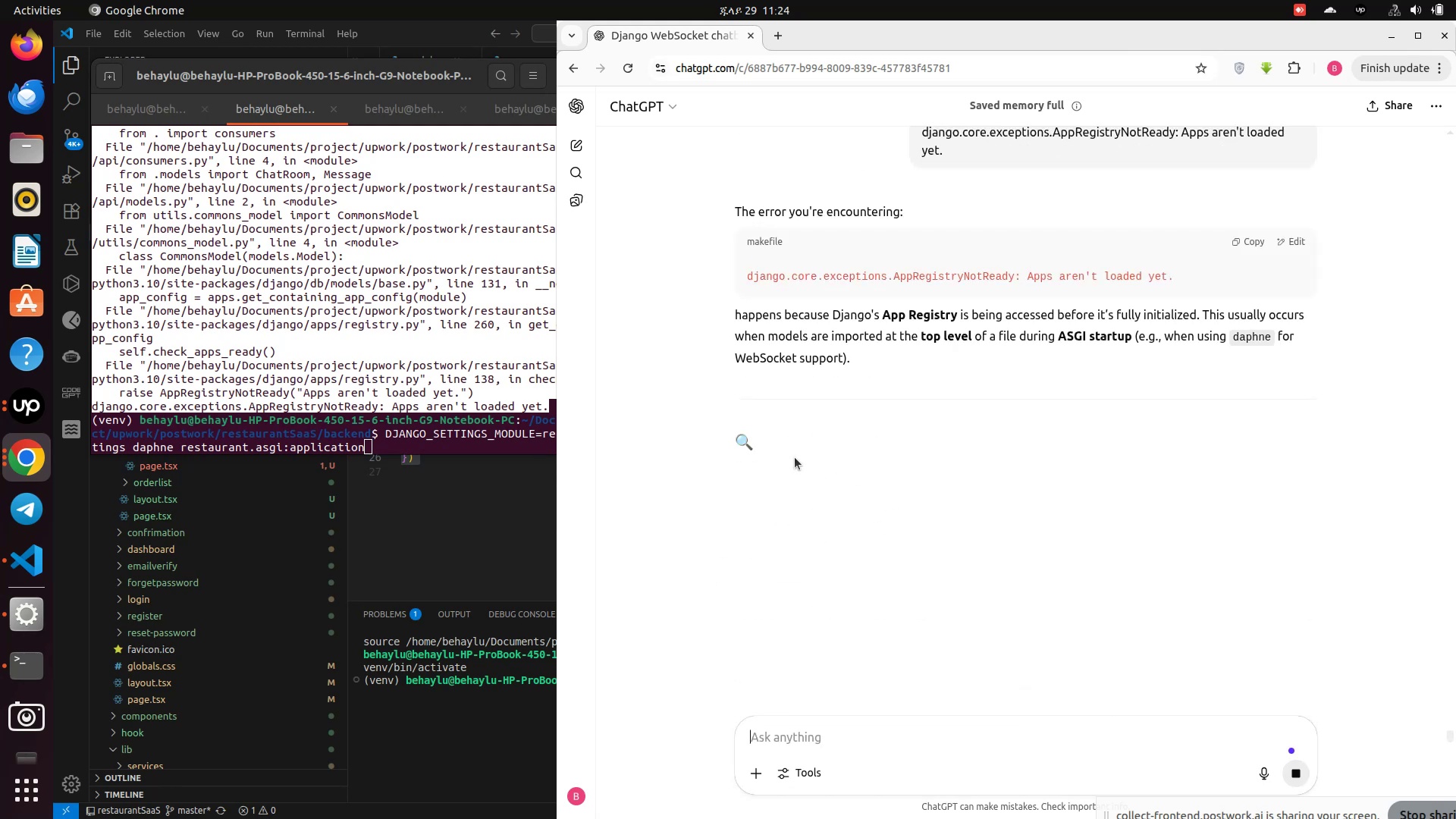 
scroll: coordinate [795, 457], scroll_direction: down, amount: 4.0
 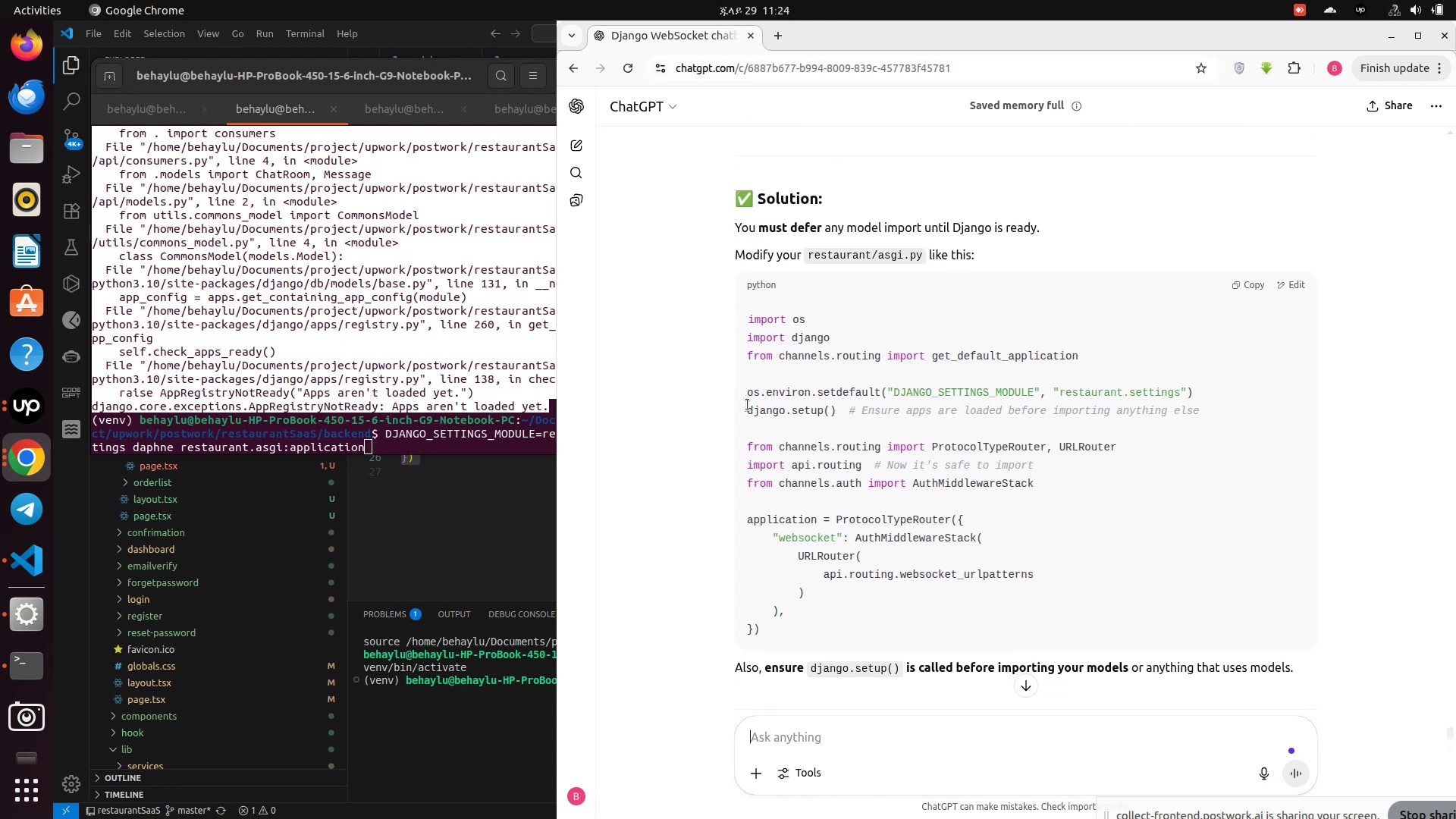 
wait(6.04)
 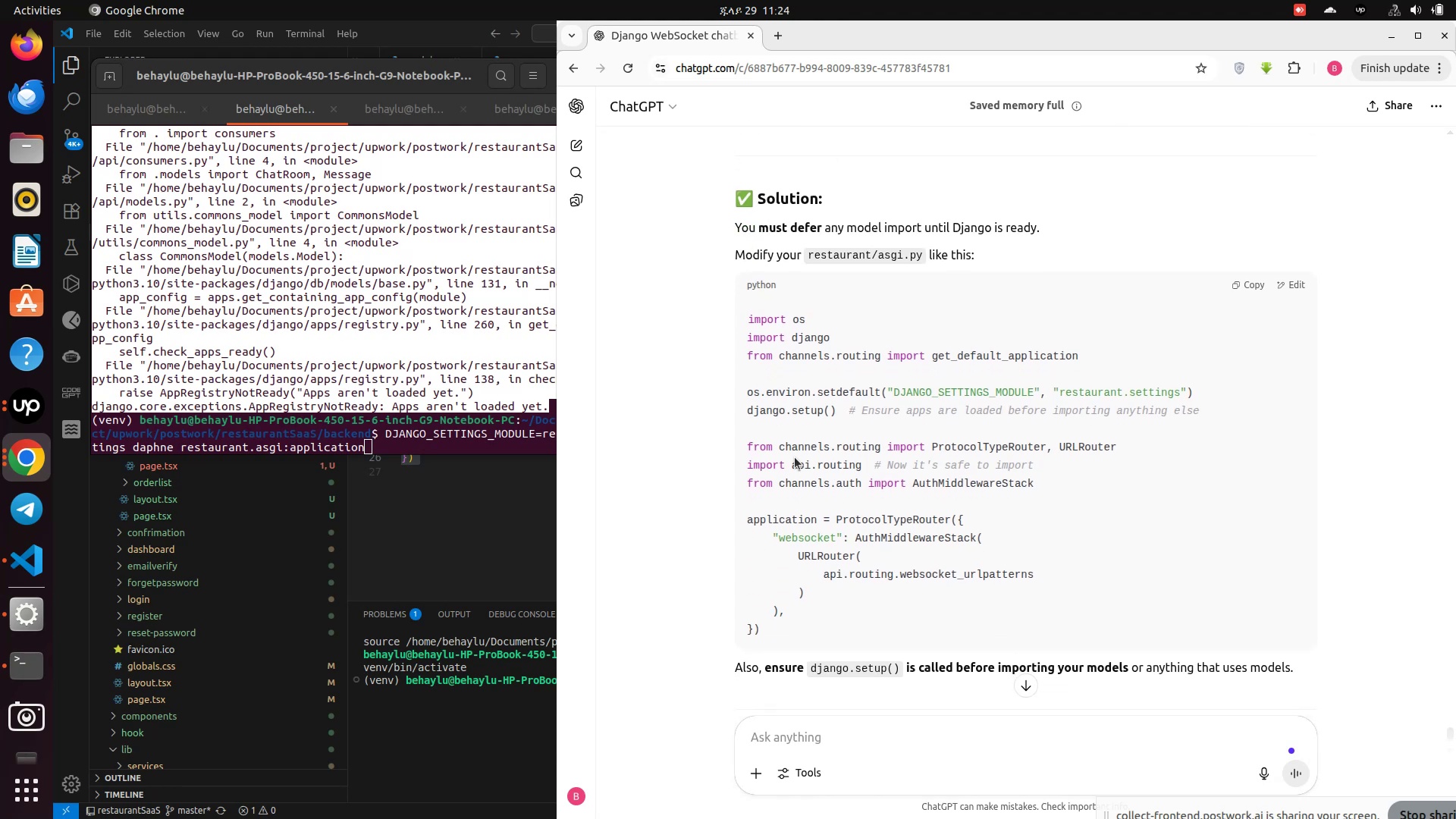 
left_click_drag(start_coordinate=[743, 407], to_coordinate=[839, 413])
 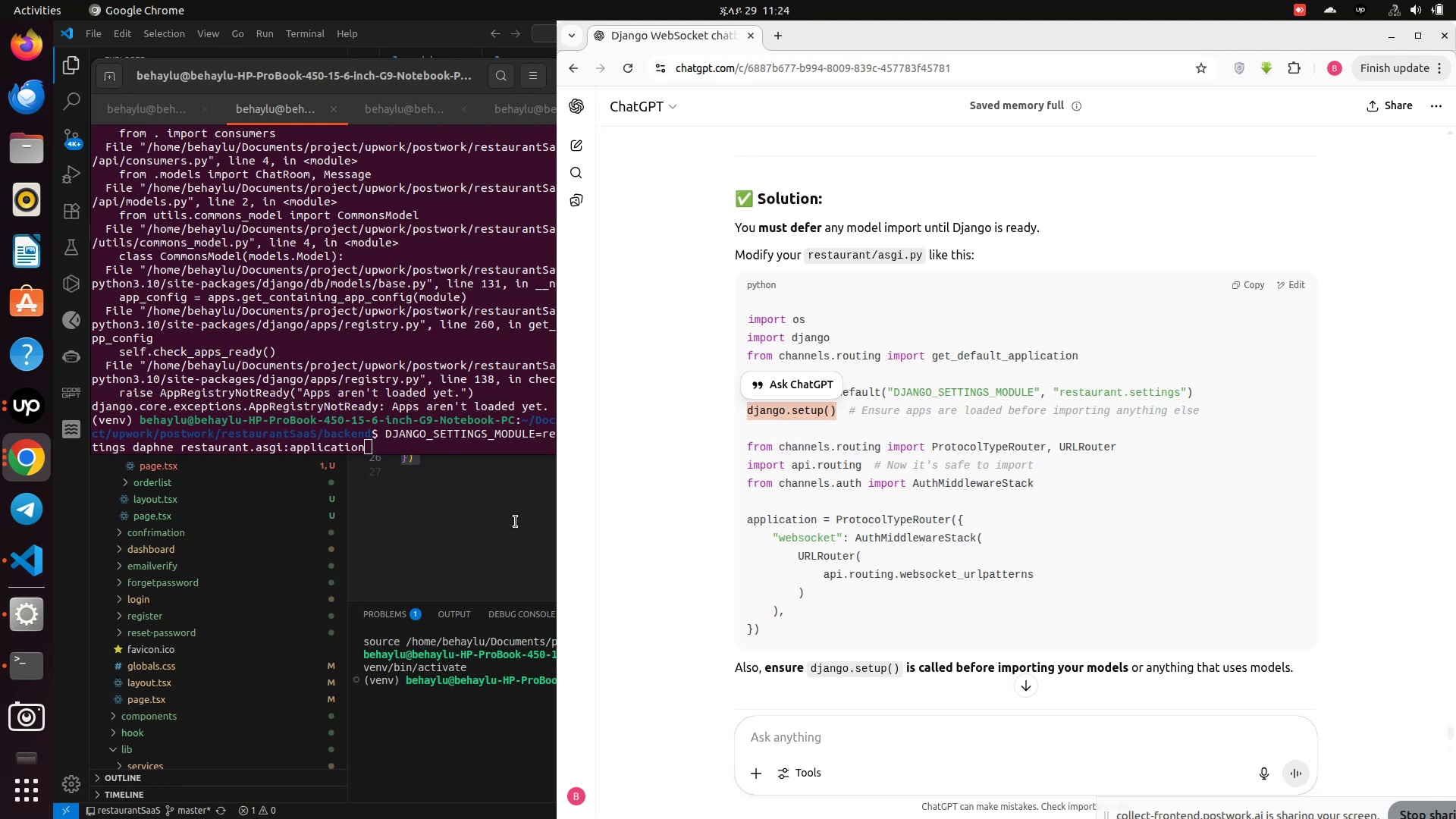 
left_click([803, 430])
 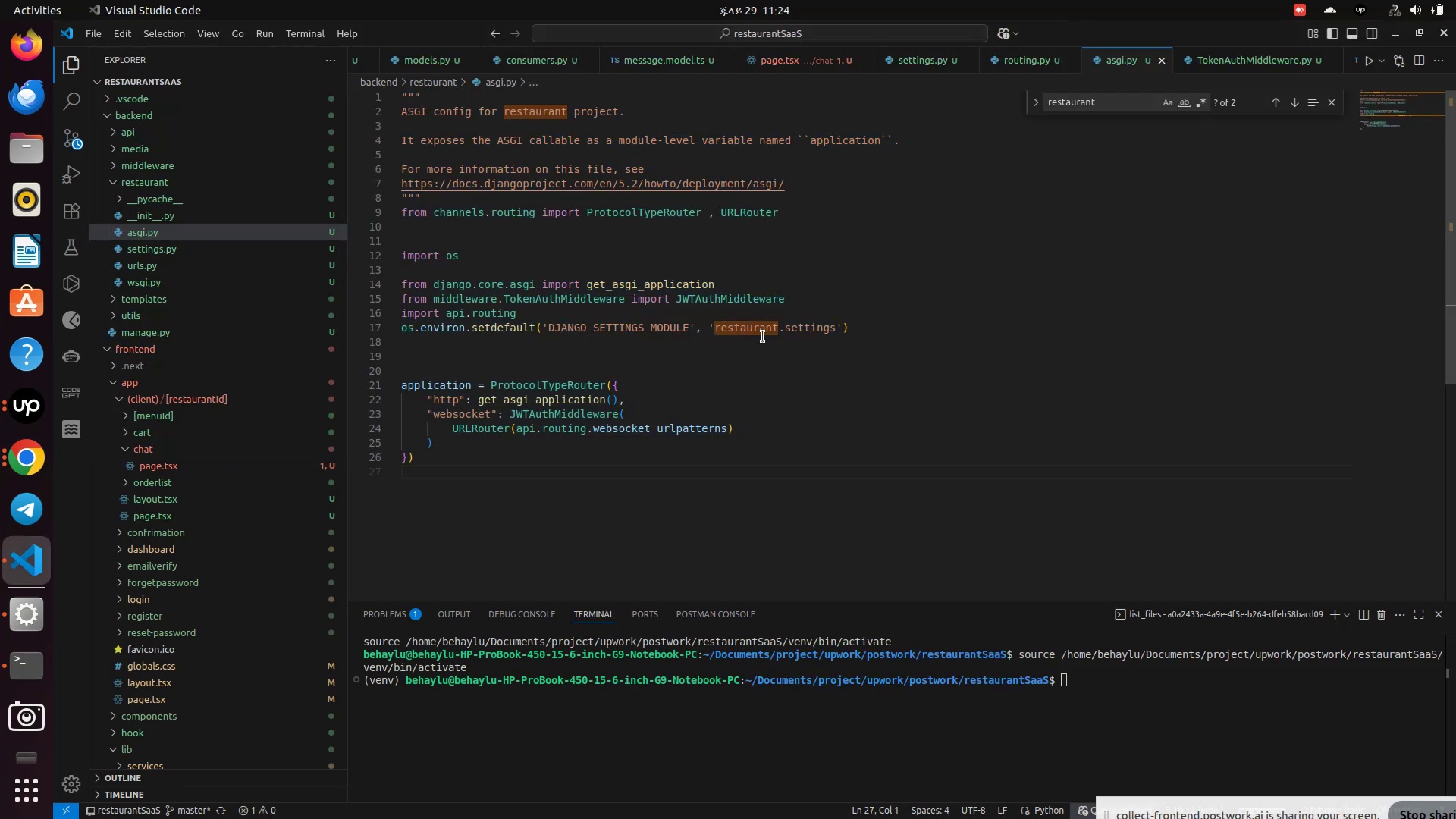 
left_click([516, 522])
 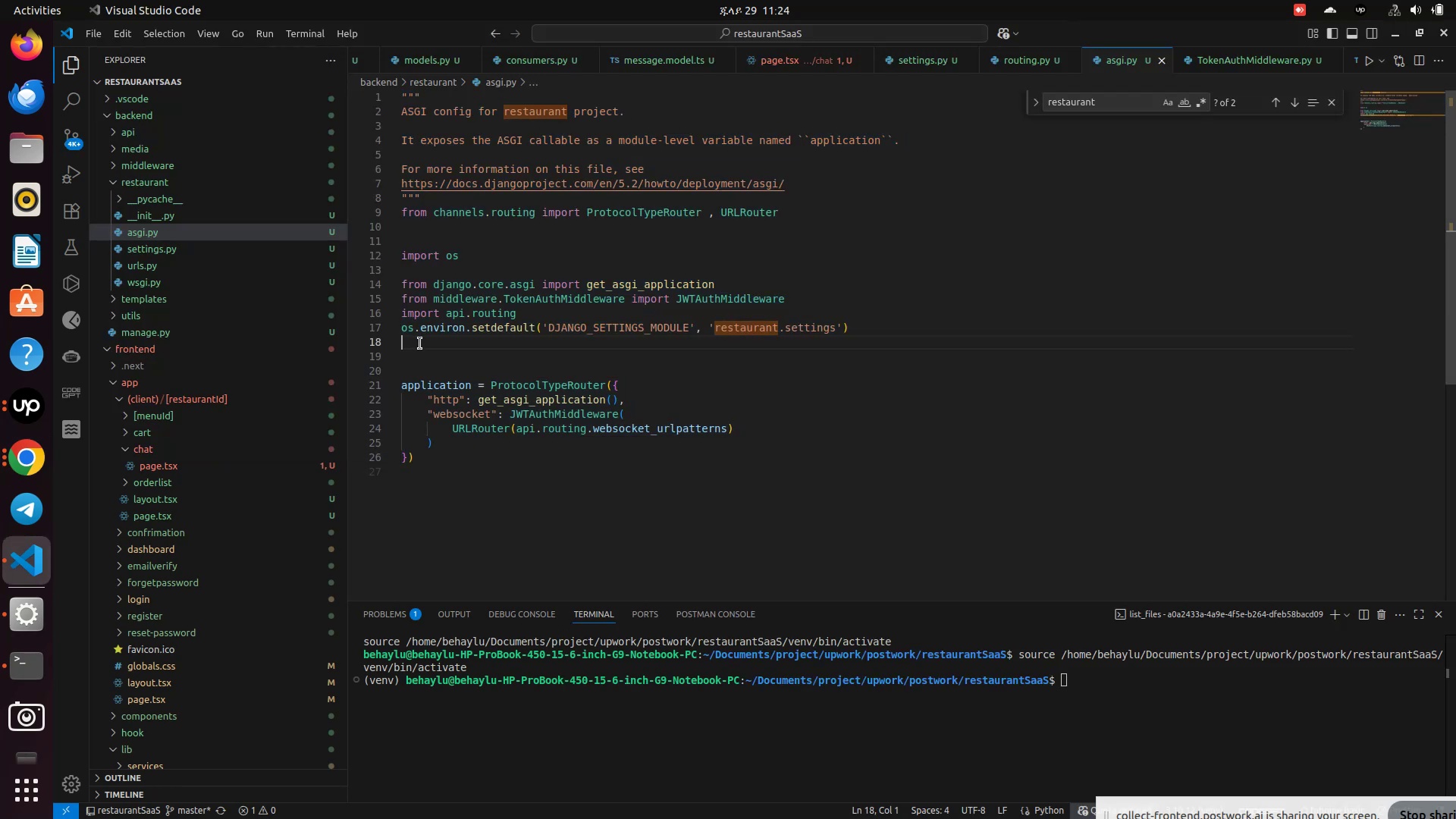 
left_click([422, 342])
 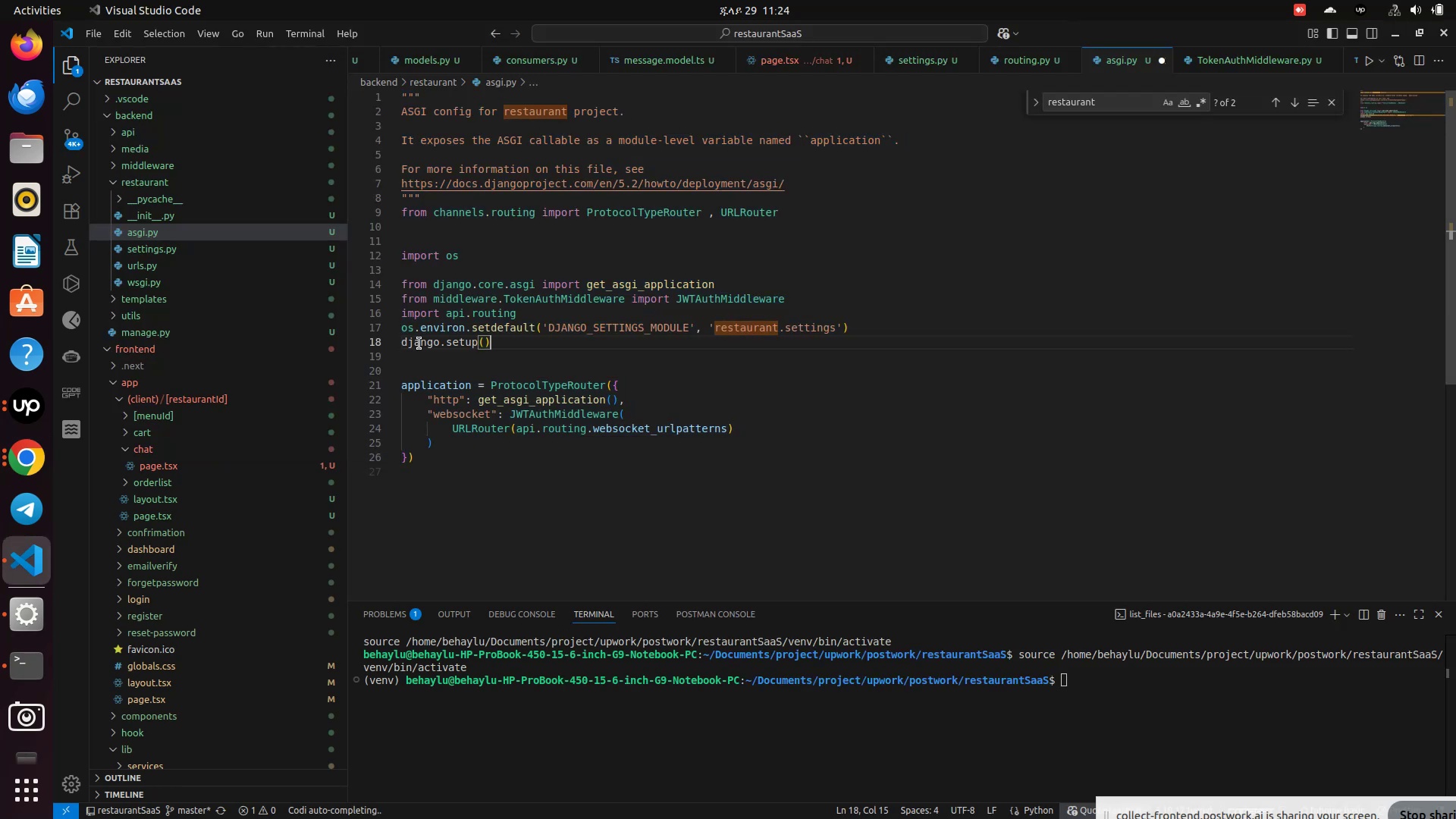 
key(Control+V)
 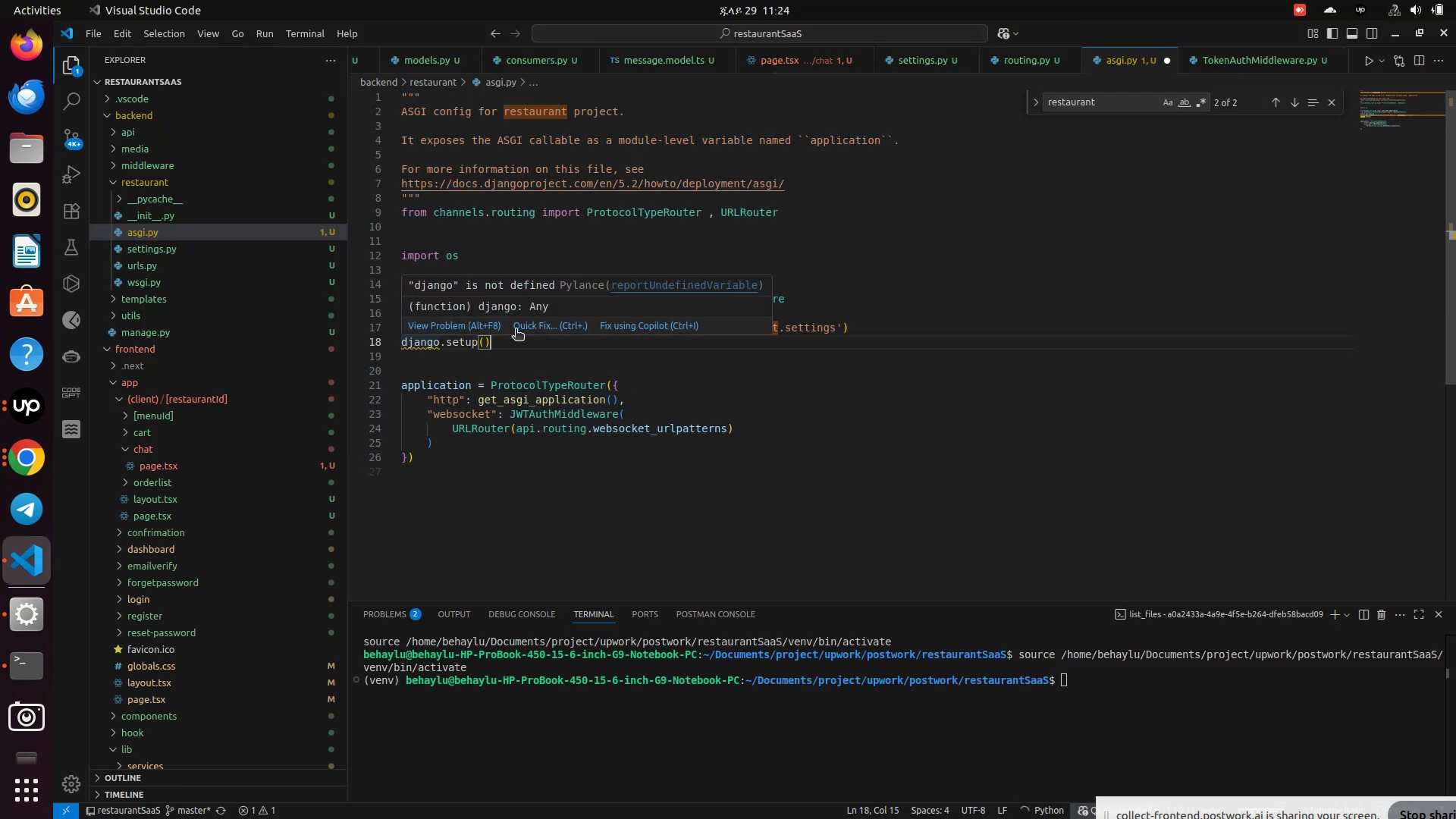 
left_click([516, 330])
 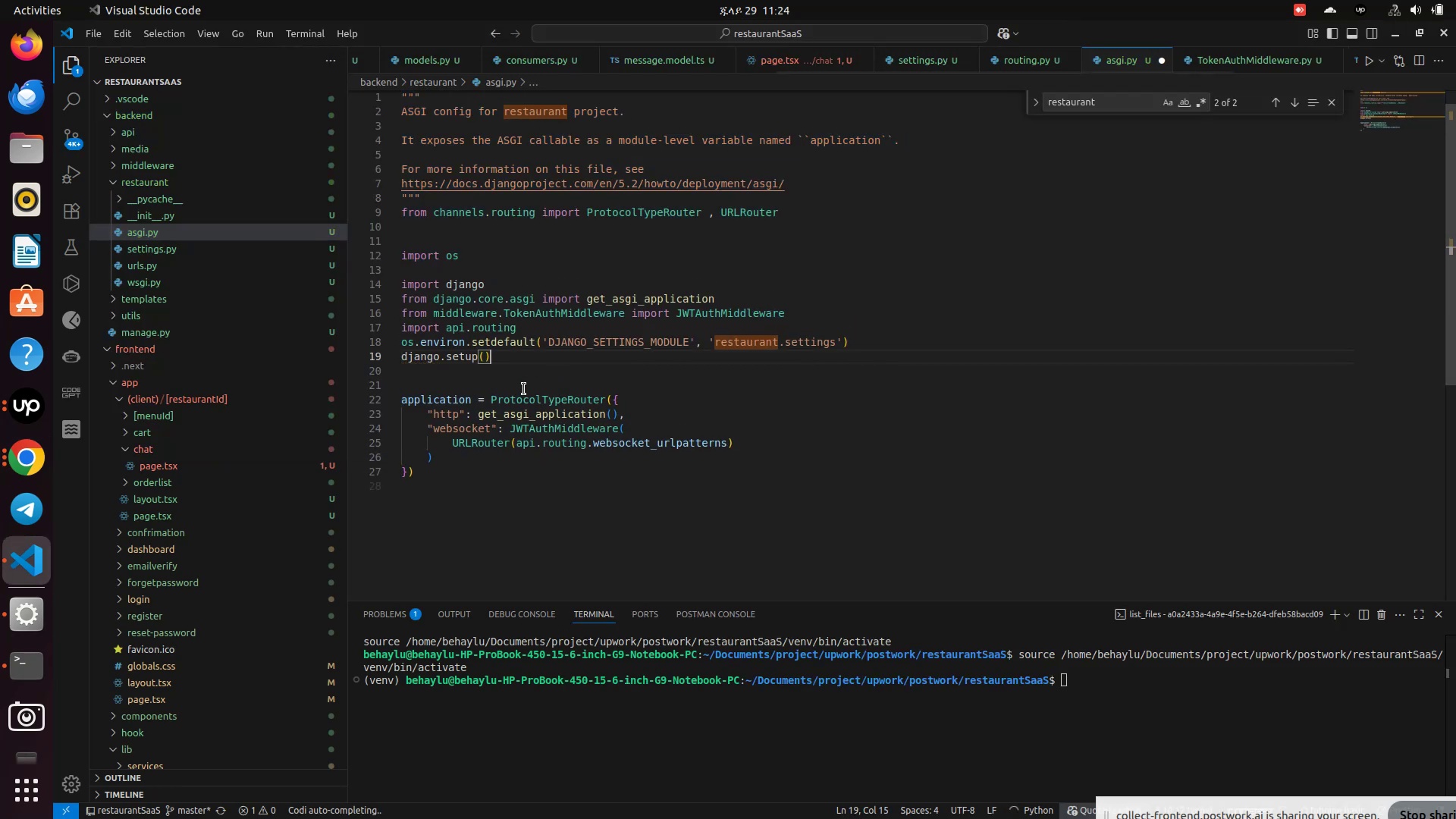 
left_click([557, 373])
 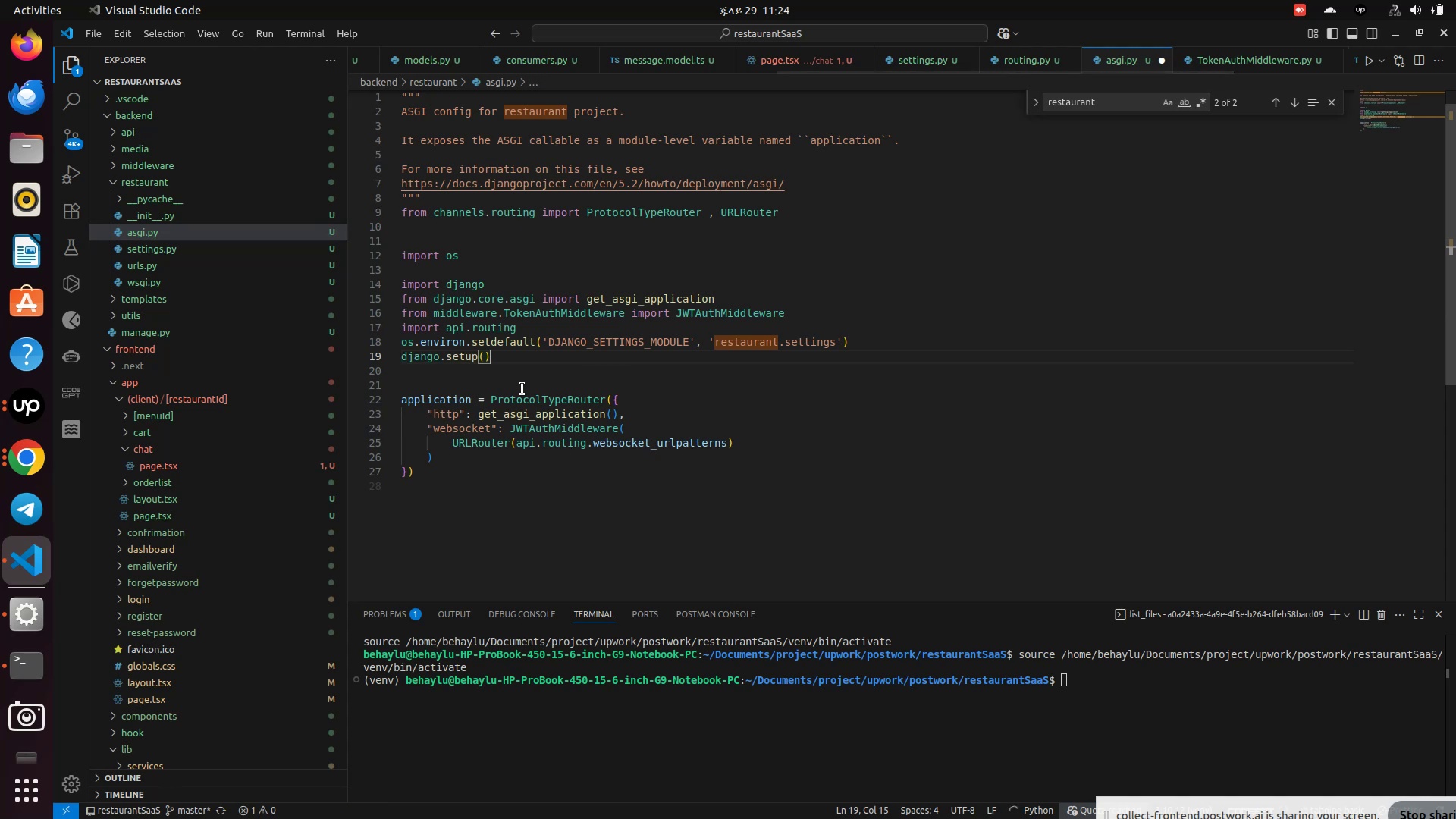 
key(Control+S)
 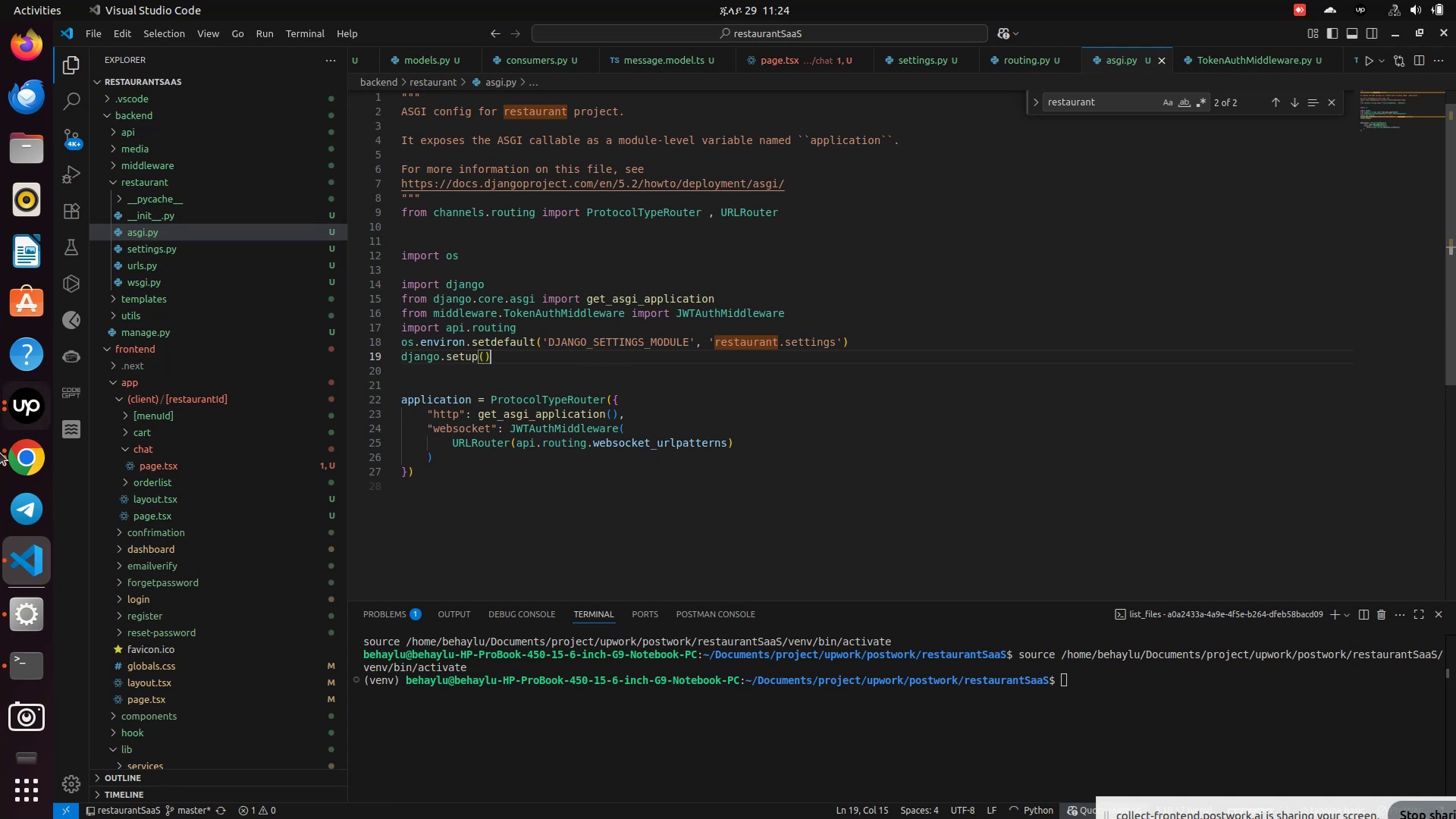 
key(Control+S)
 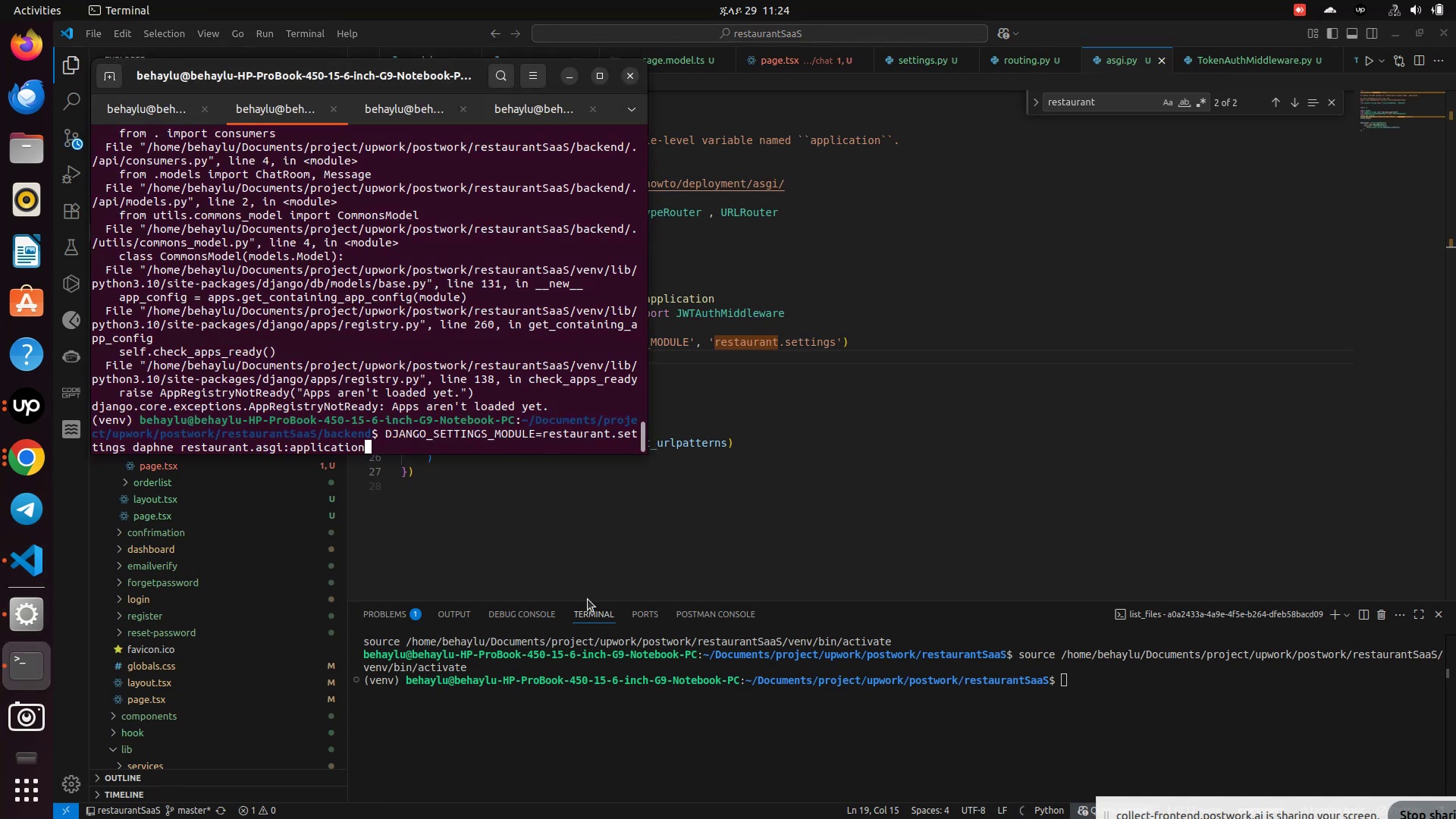 
left_click([18, 668])
 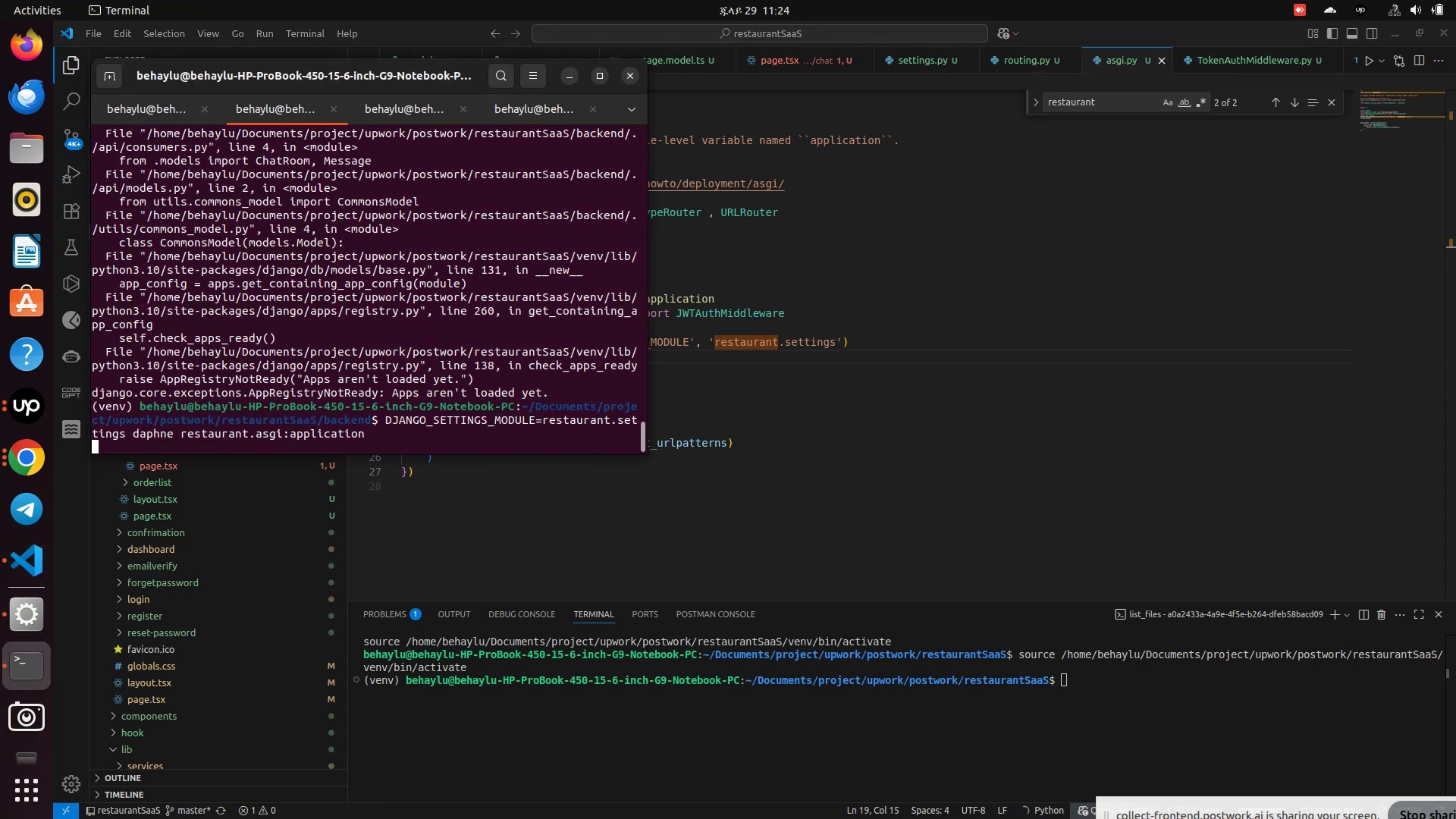 
key(Enter)
 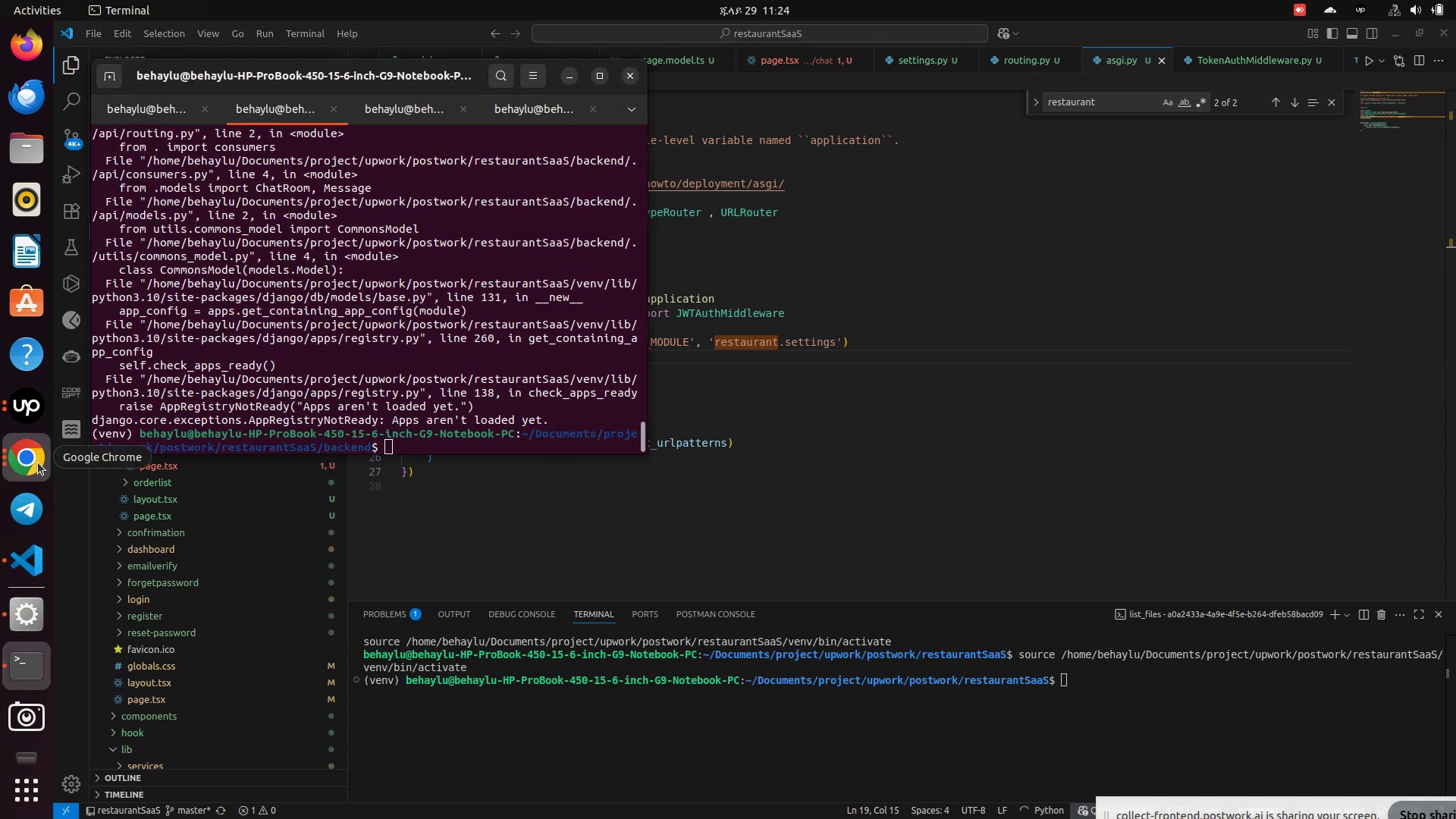 
left_click([38, 463])
 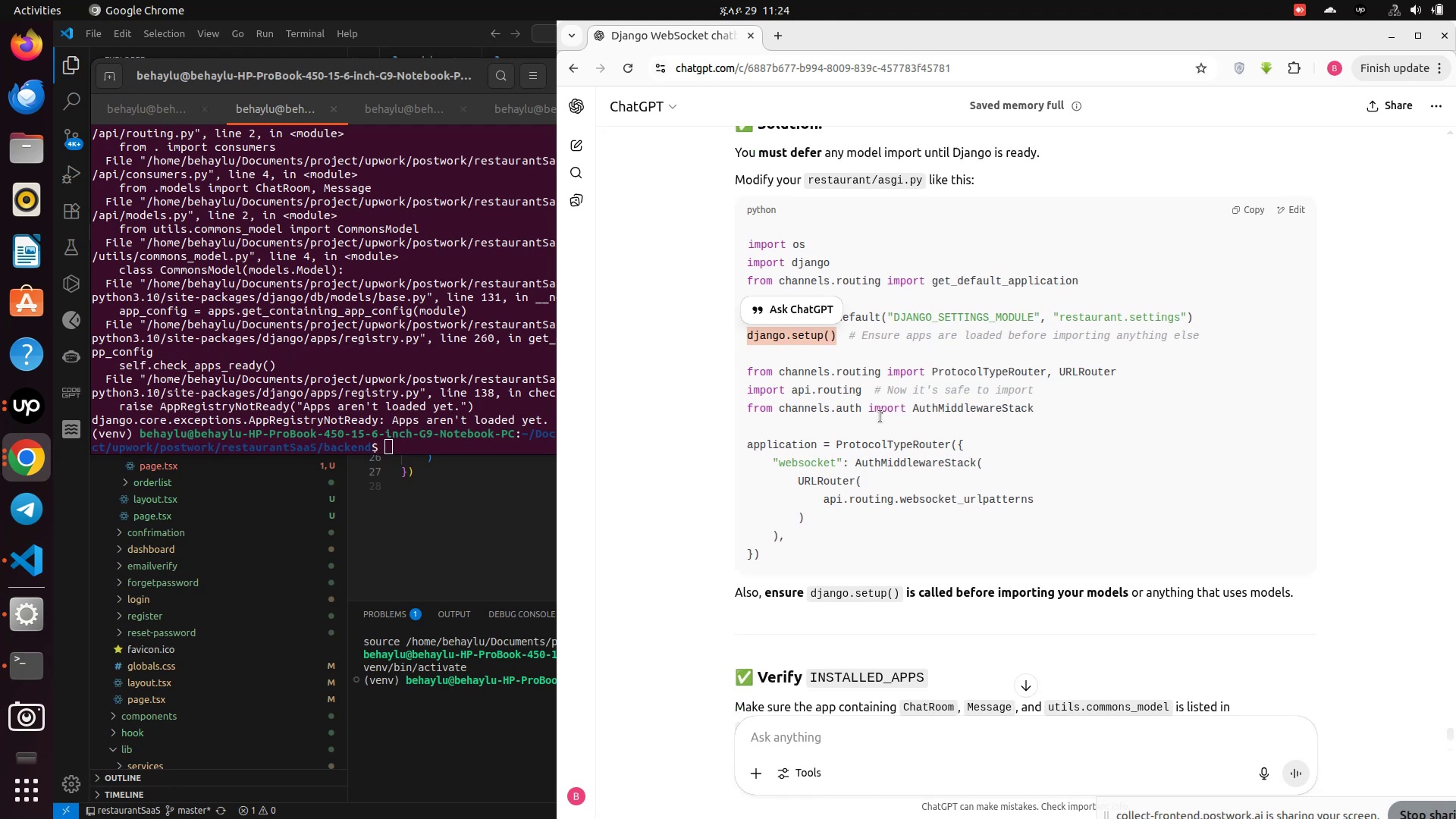 
scroll: coordinate [880, 416], scroll_direction: down, amount: 4.0
 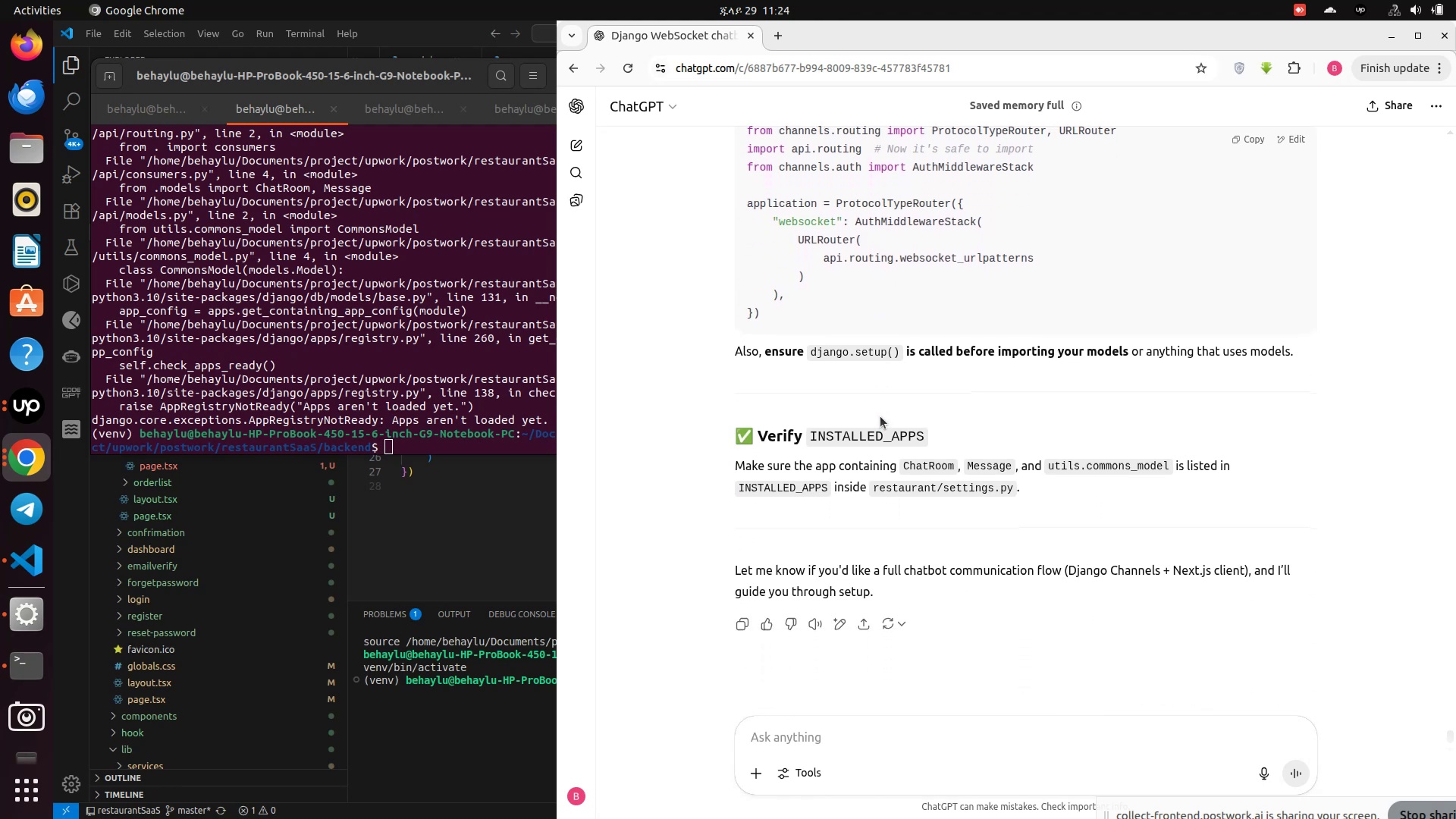 
scroll: coordinate [880, 416], scroll_direction: up, amount: 1.0
 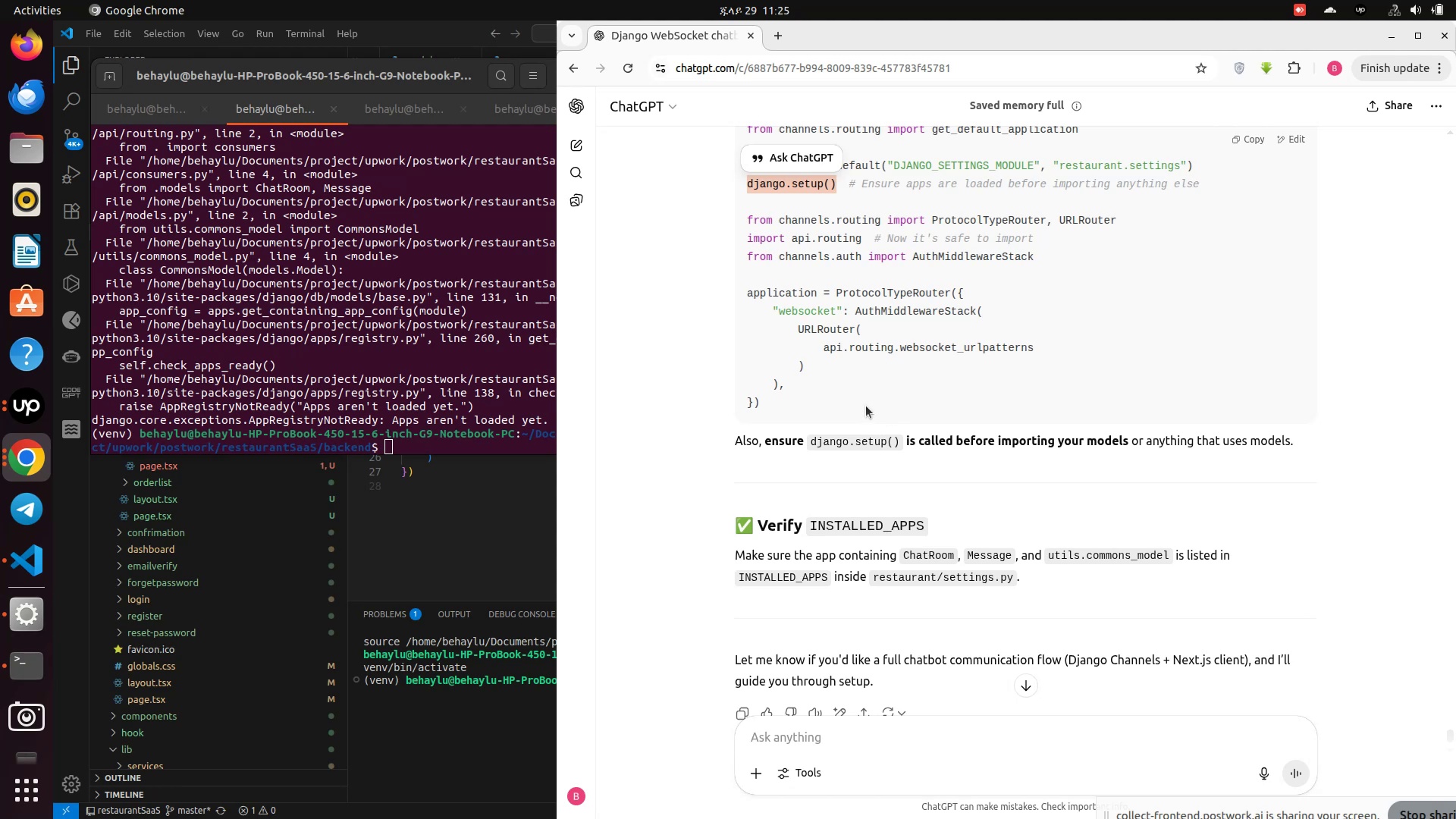 
wait(16.03)
 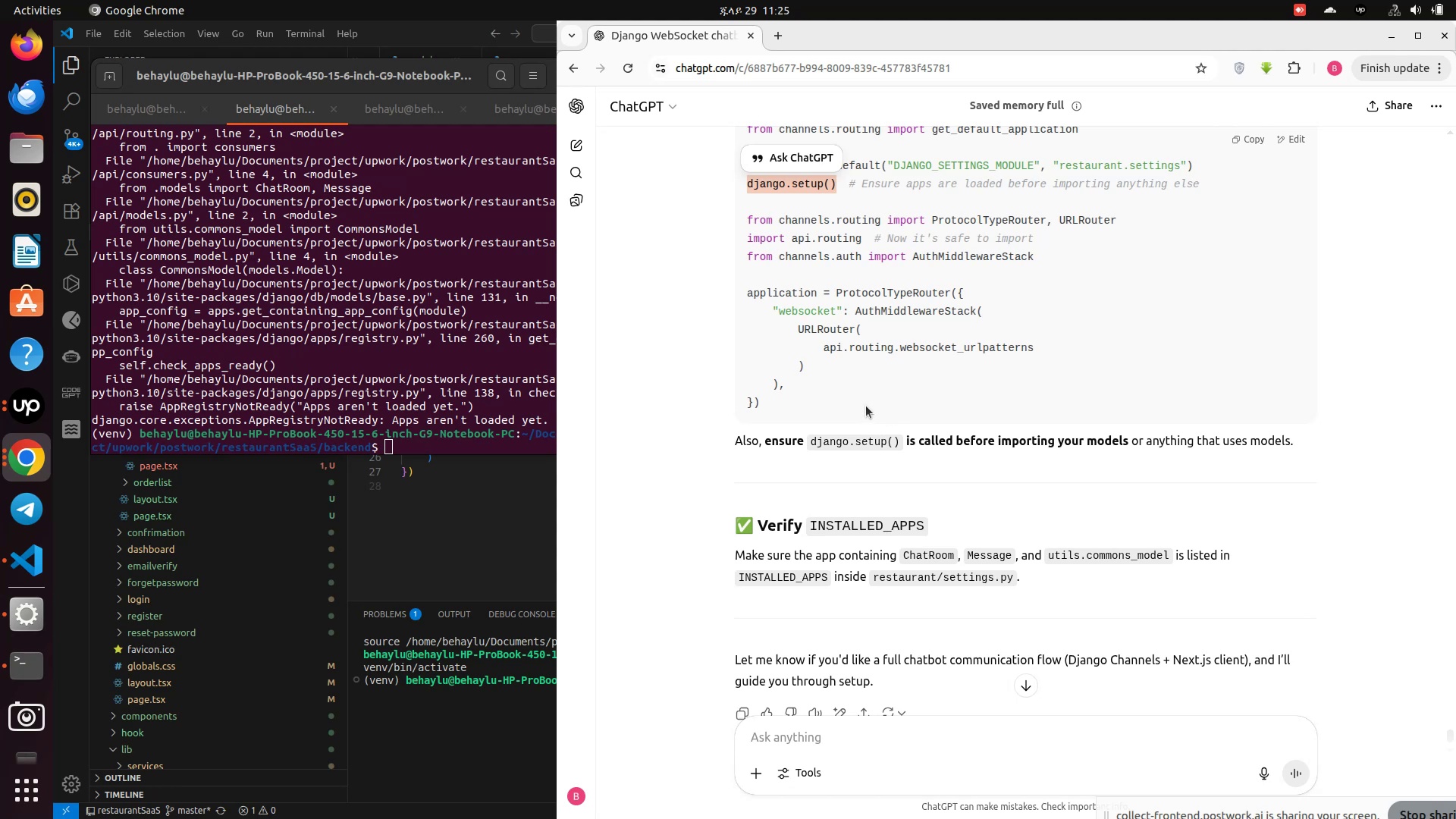 
left_click([497, 563])
 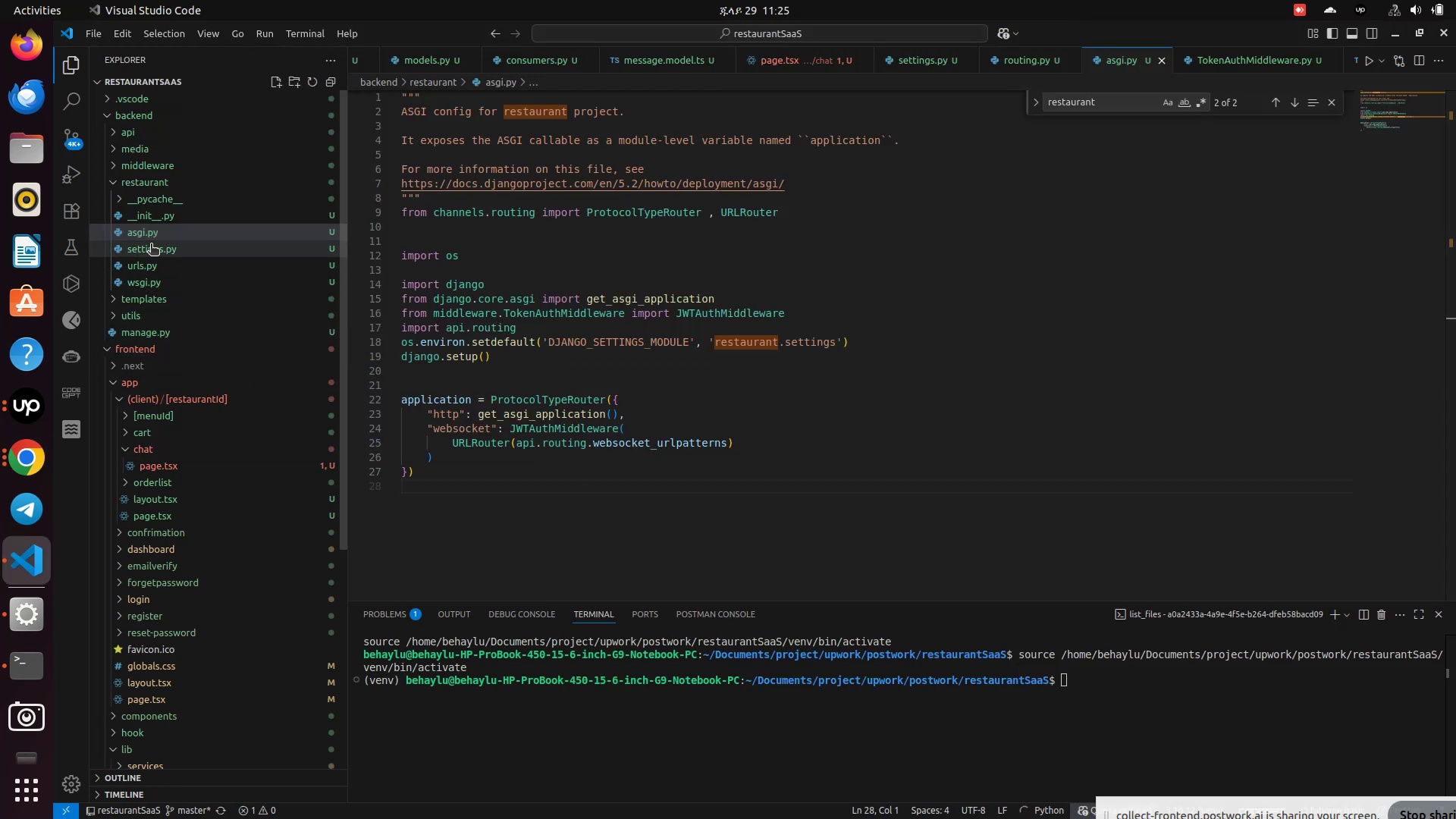 
left_click([151, 245])
 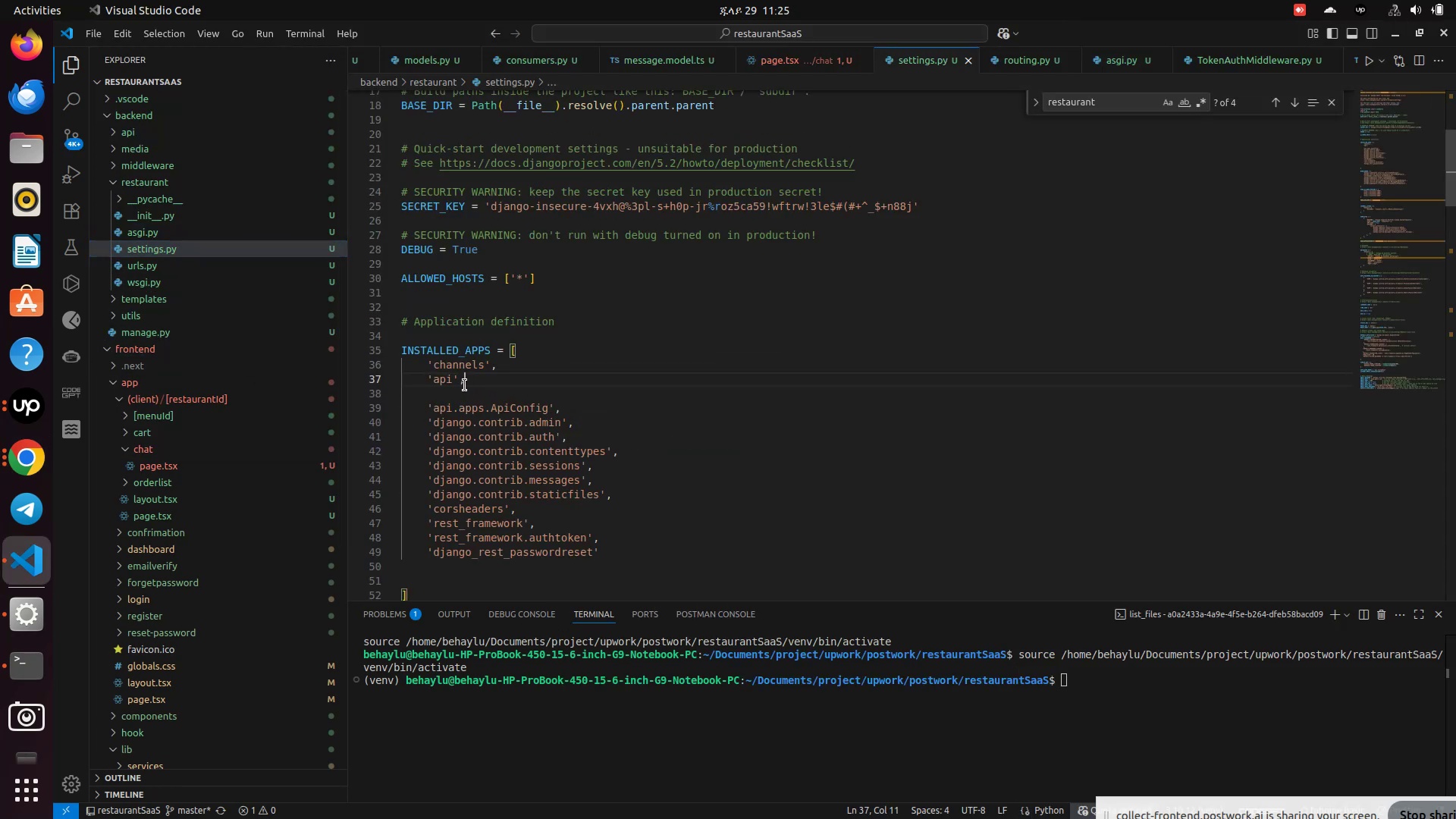 
left_click_drag(start_coordinate=[472, 386], to_coordinate=[419, 384])
 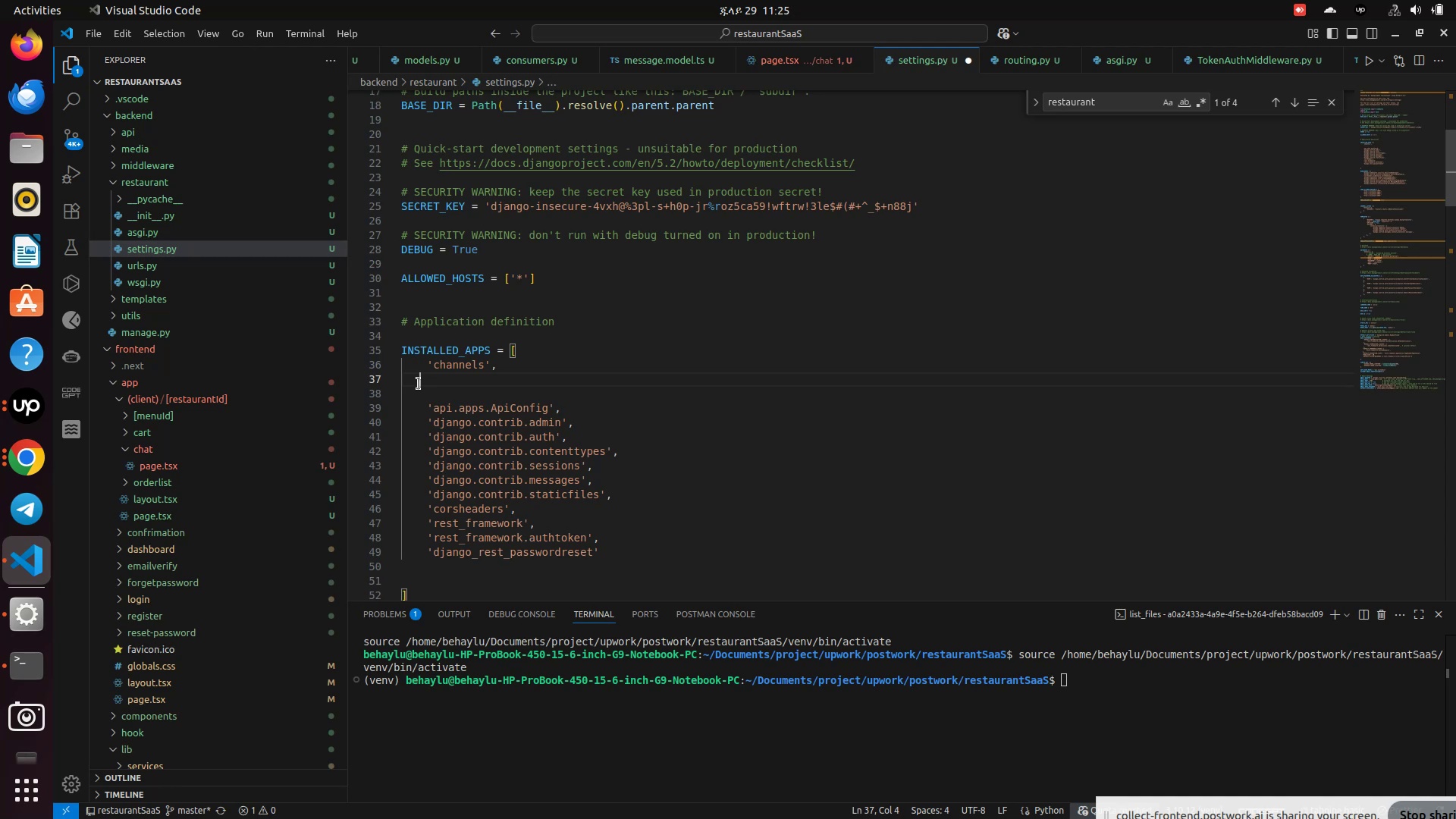 
key(Control+X)
 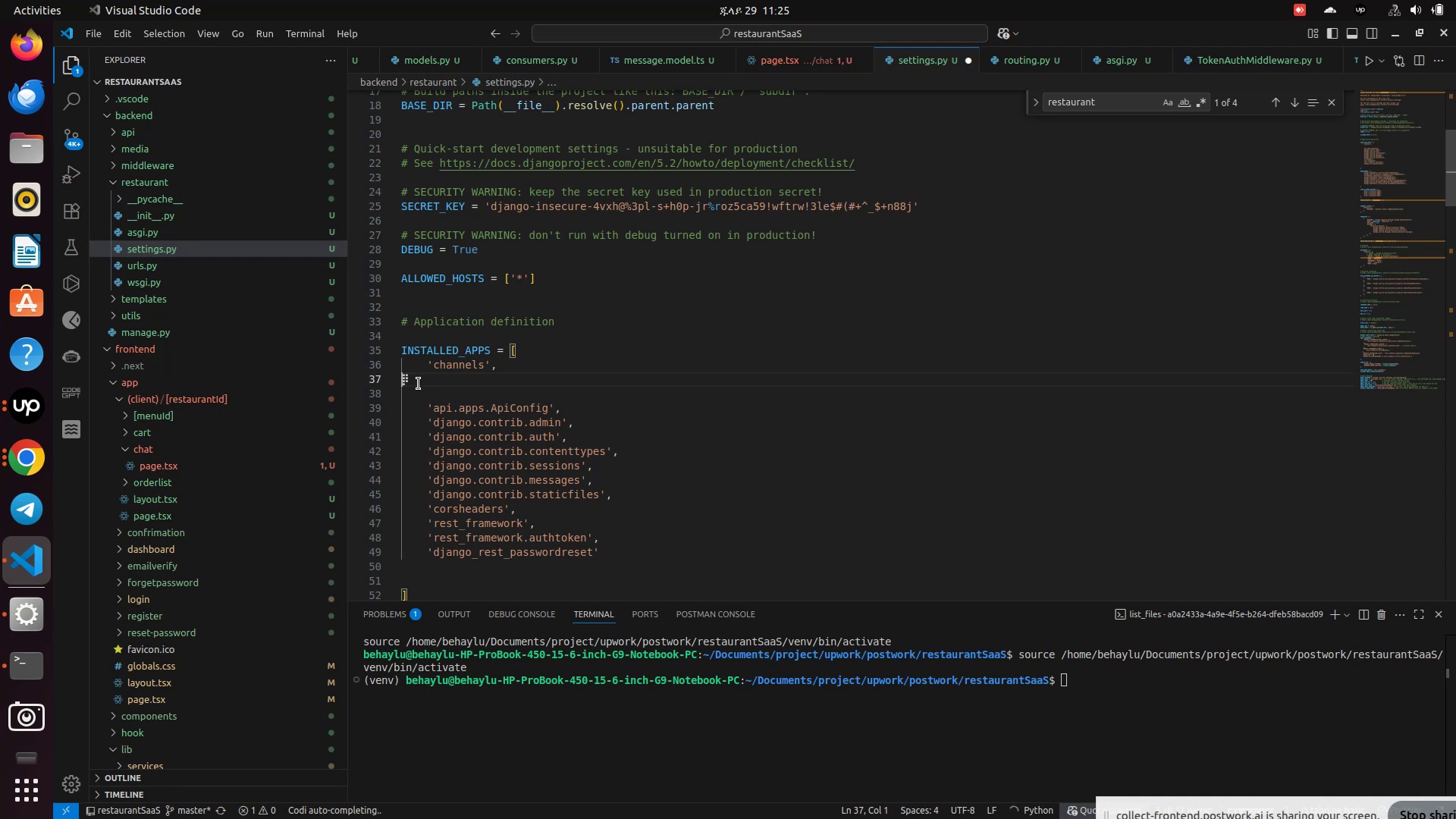 
key(Backspace)
 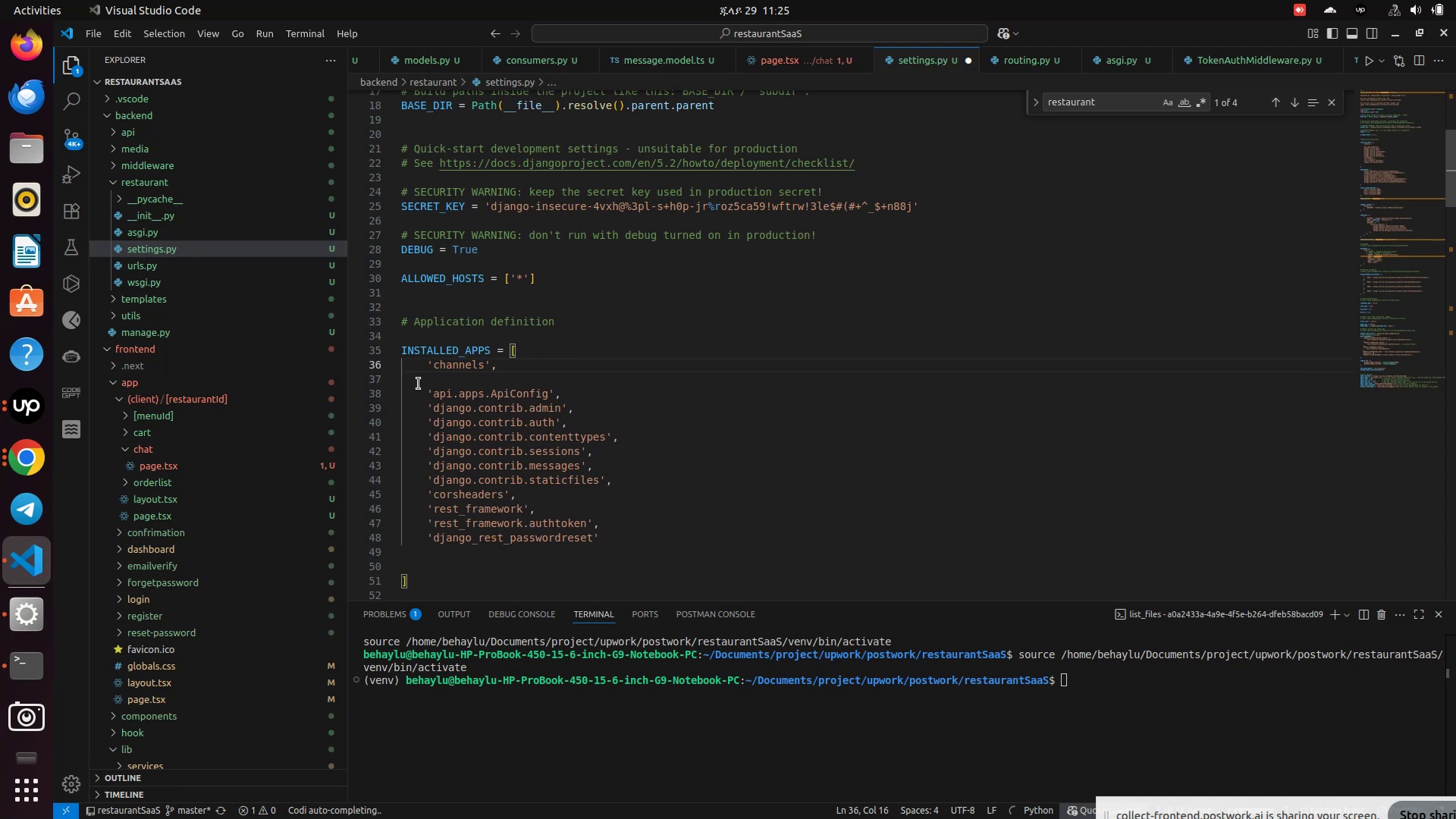 
key(Backspace)
 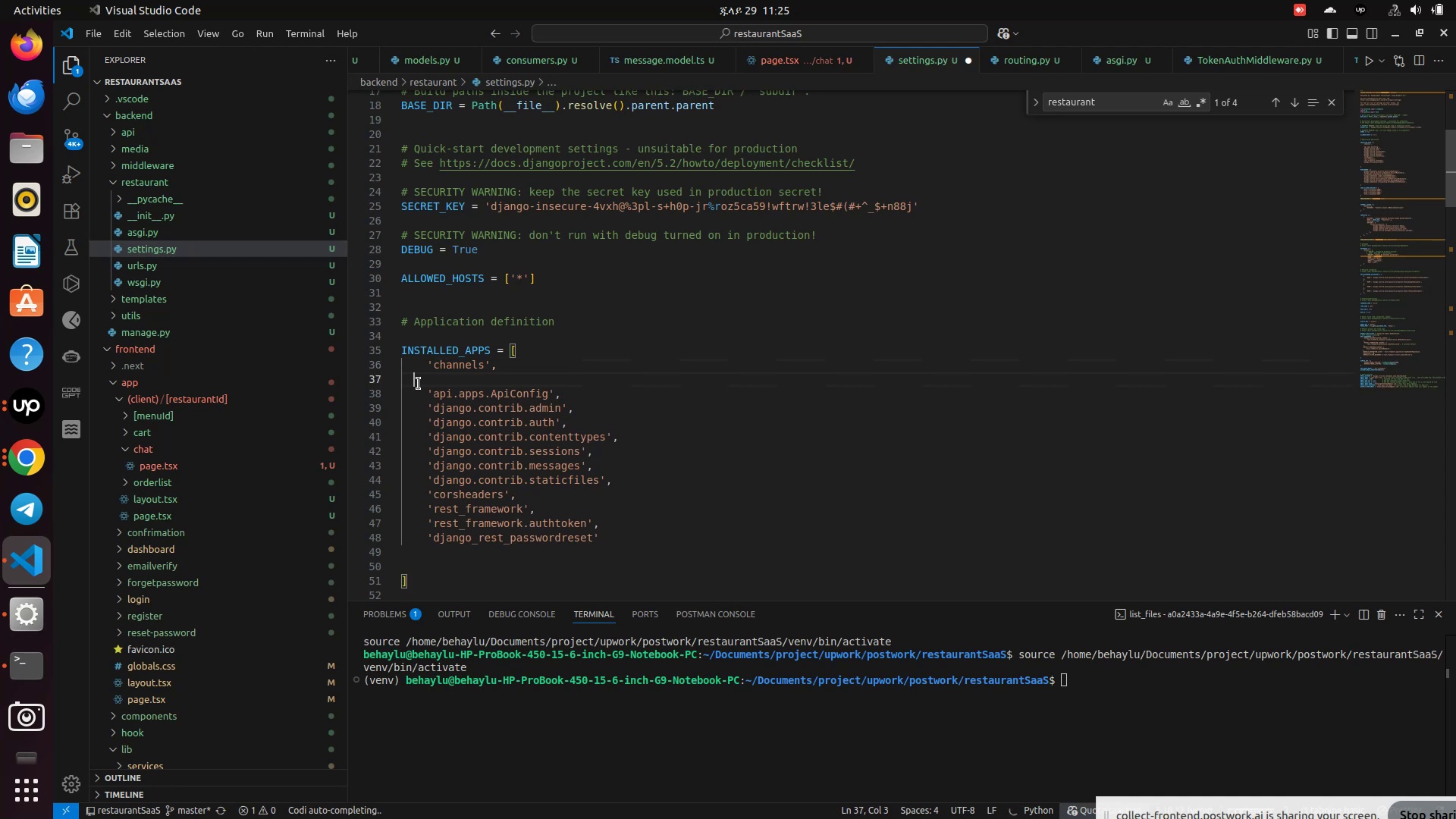 
key(ArrowDown)
 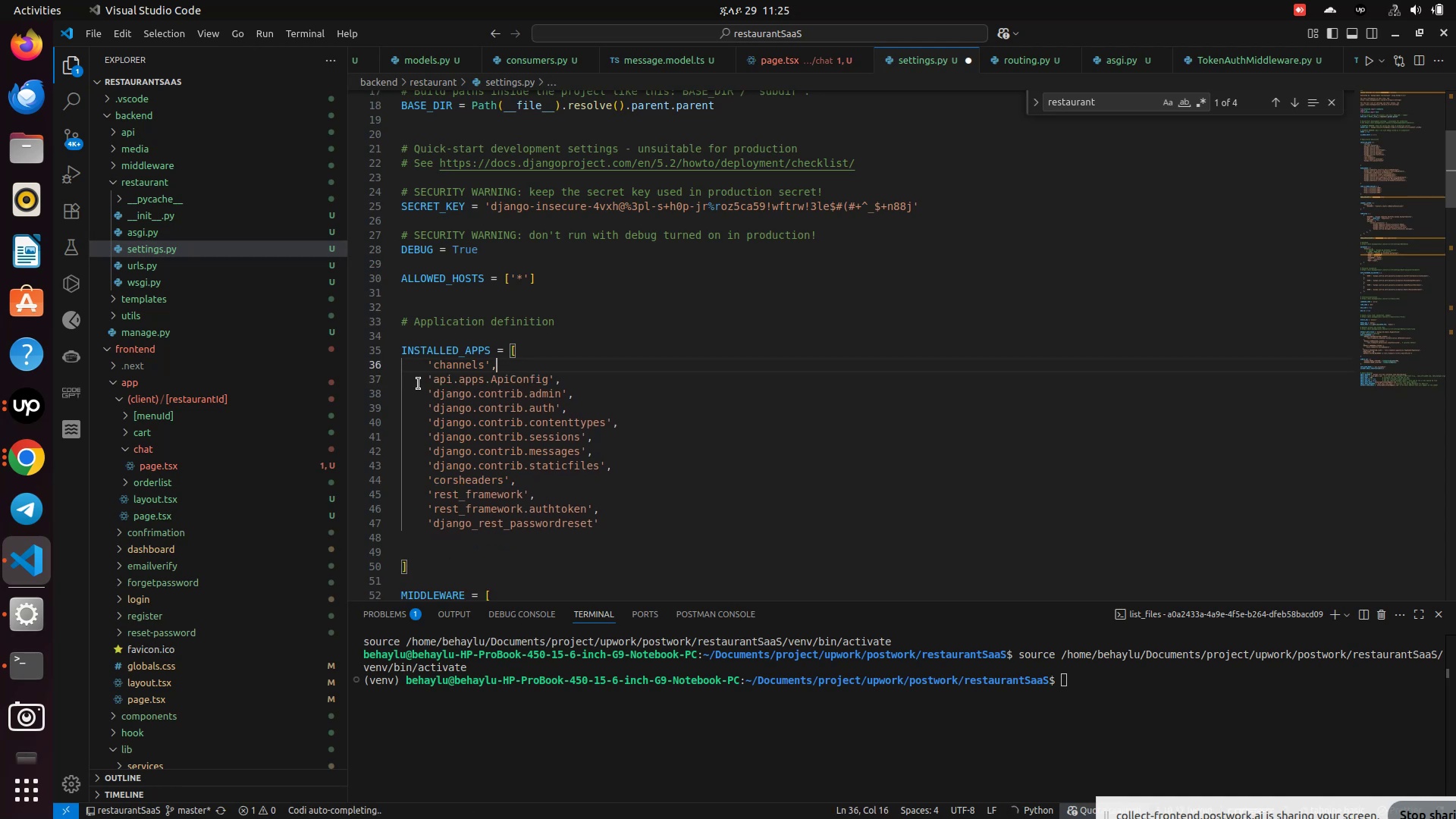 
key(Backspace)
 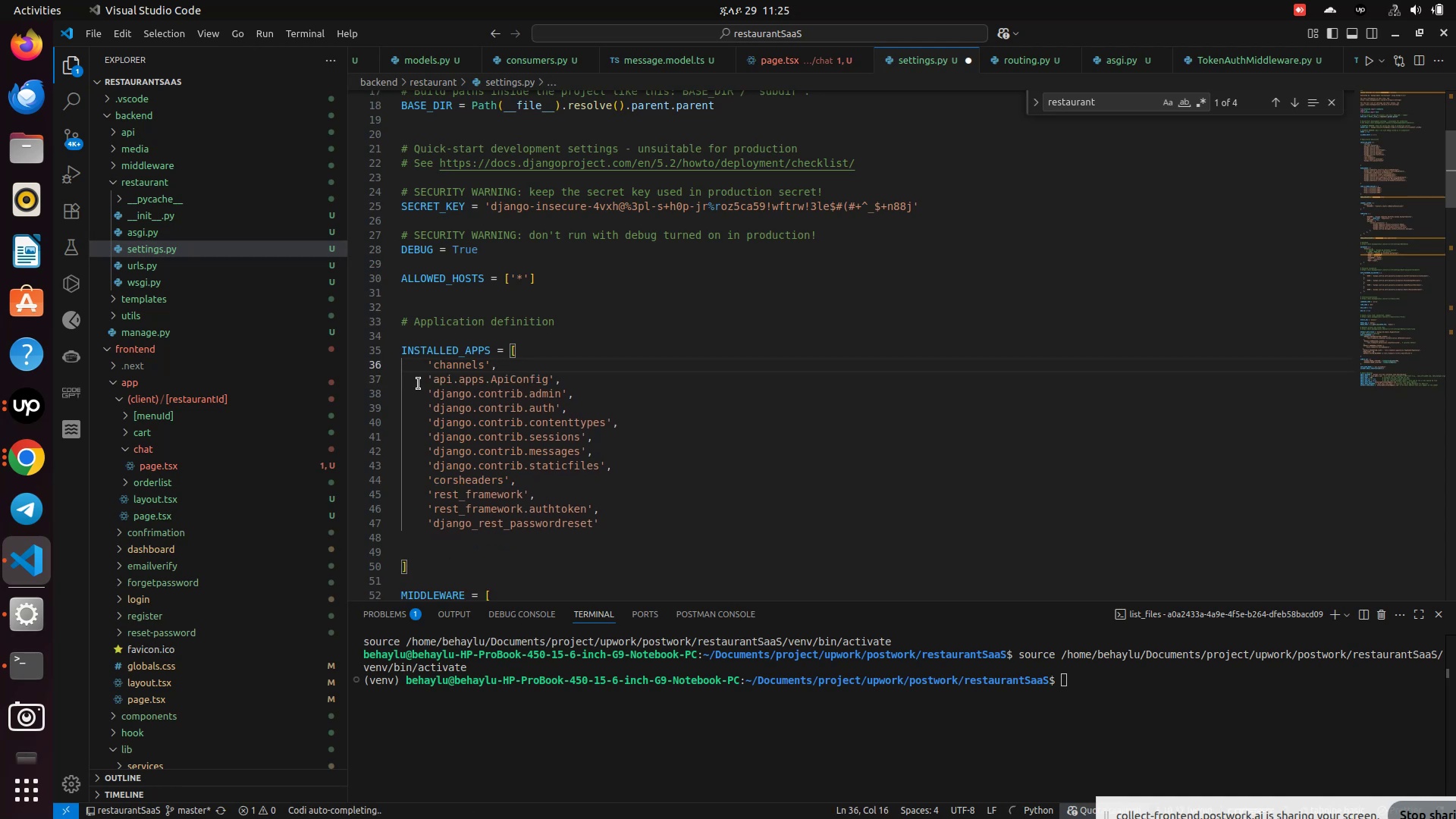 
key(Backspace)
 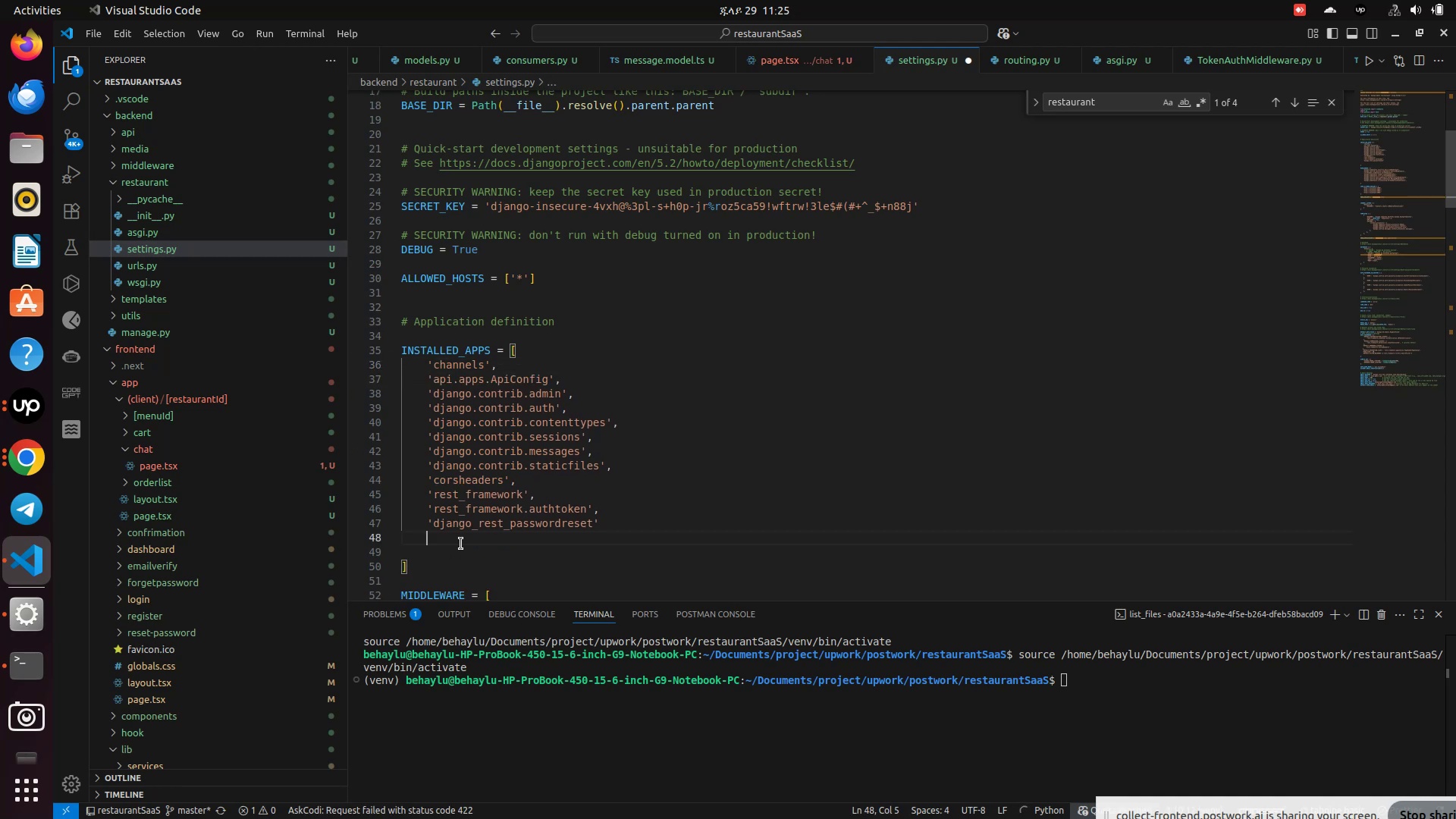 
left_click([461, 544])
 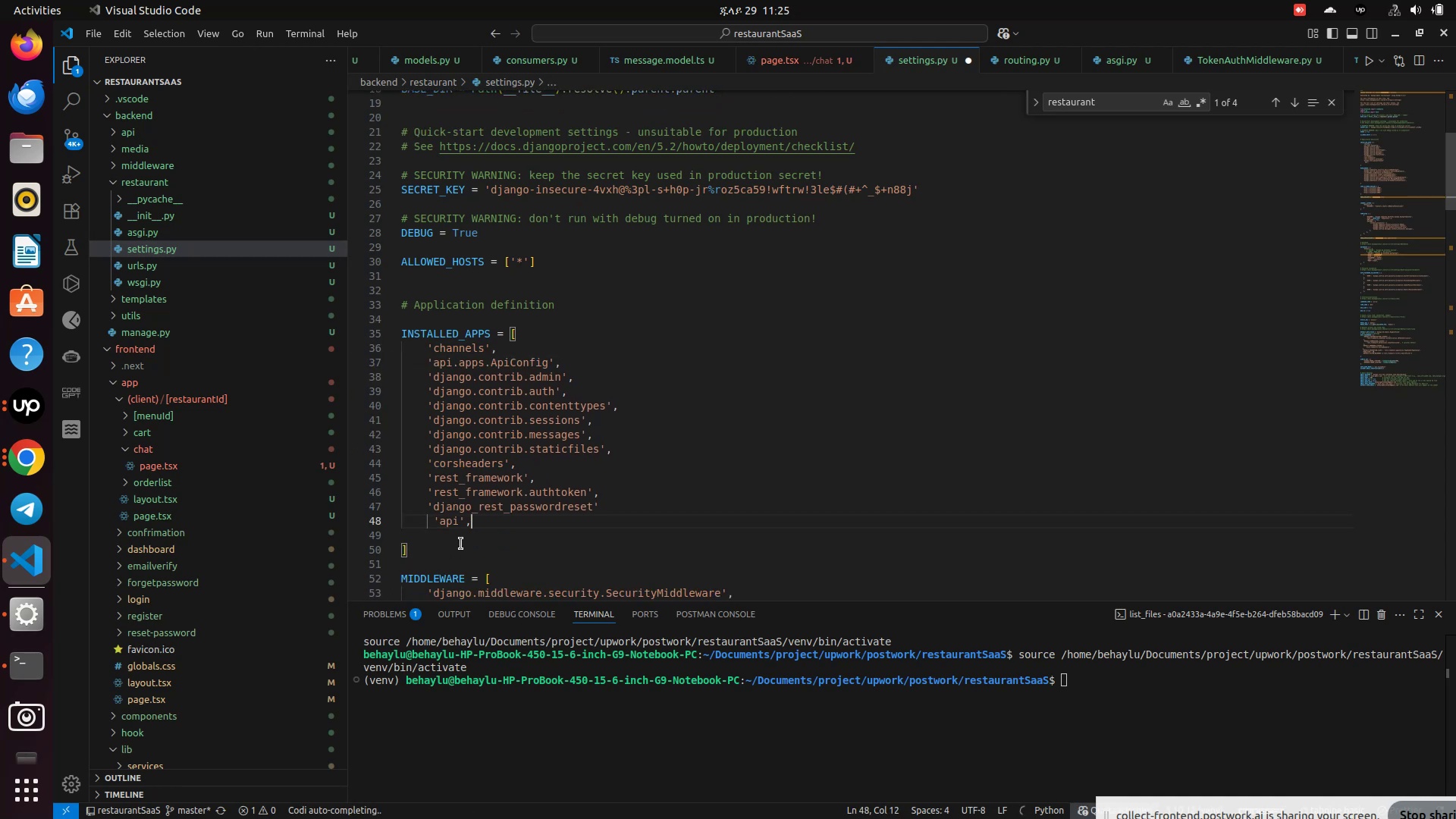 
key(Control+V)
 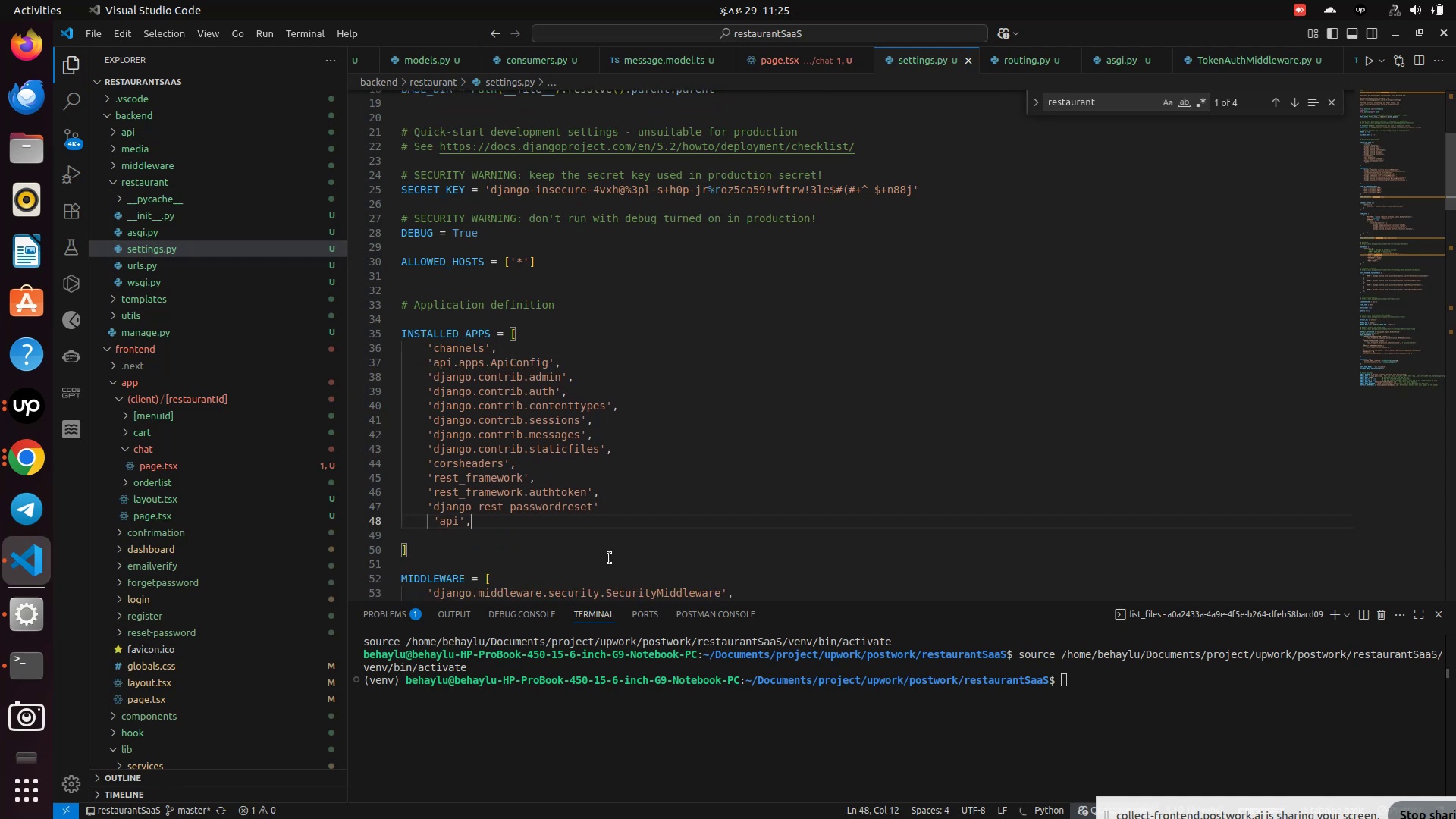 
key(Control+S)
 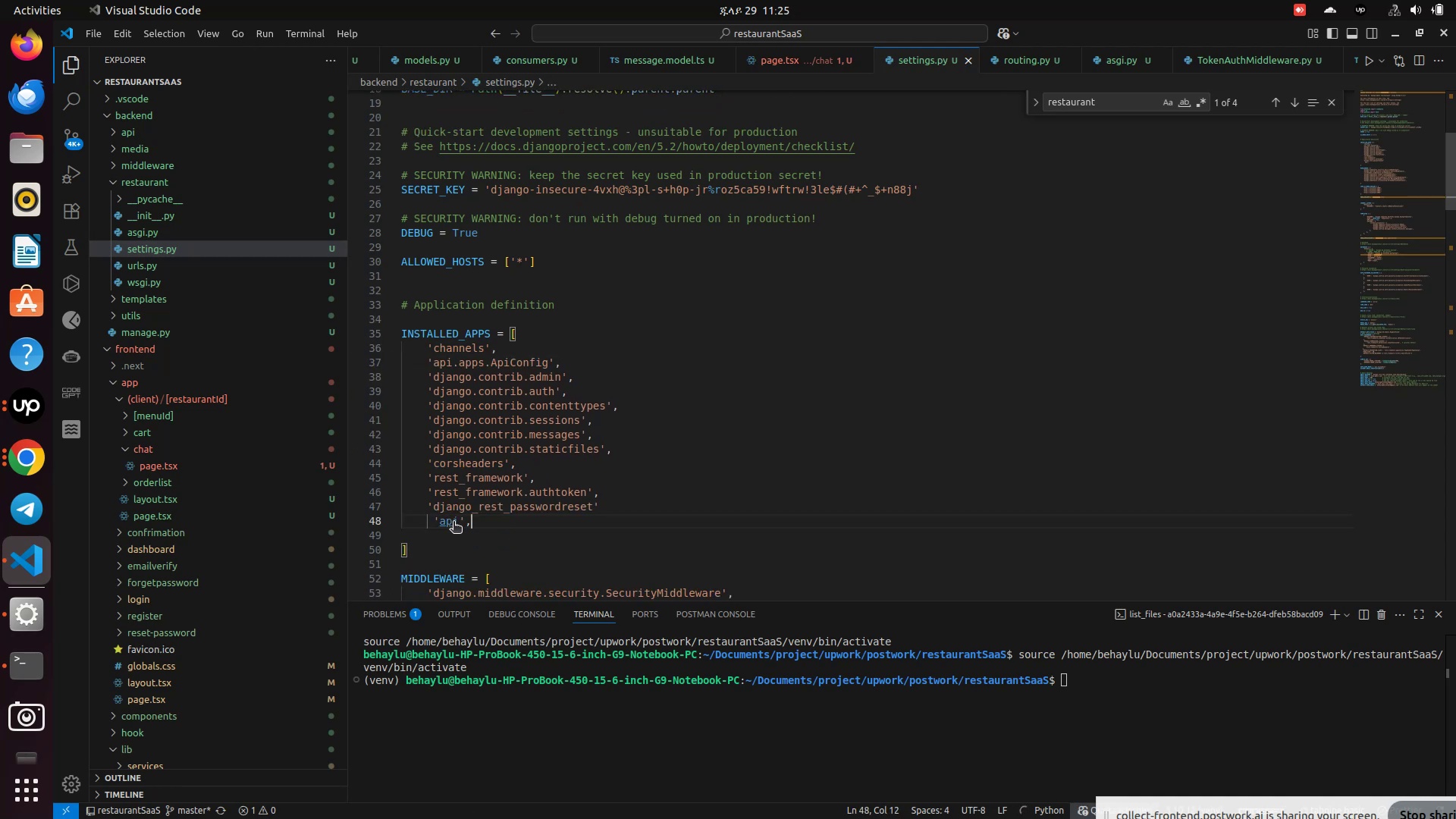 
hold_key(key=ControlLeft, duration=1.38)
left_click([453, 522])
 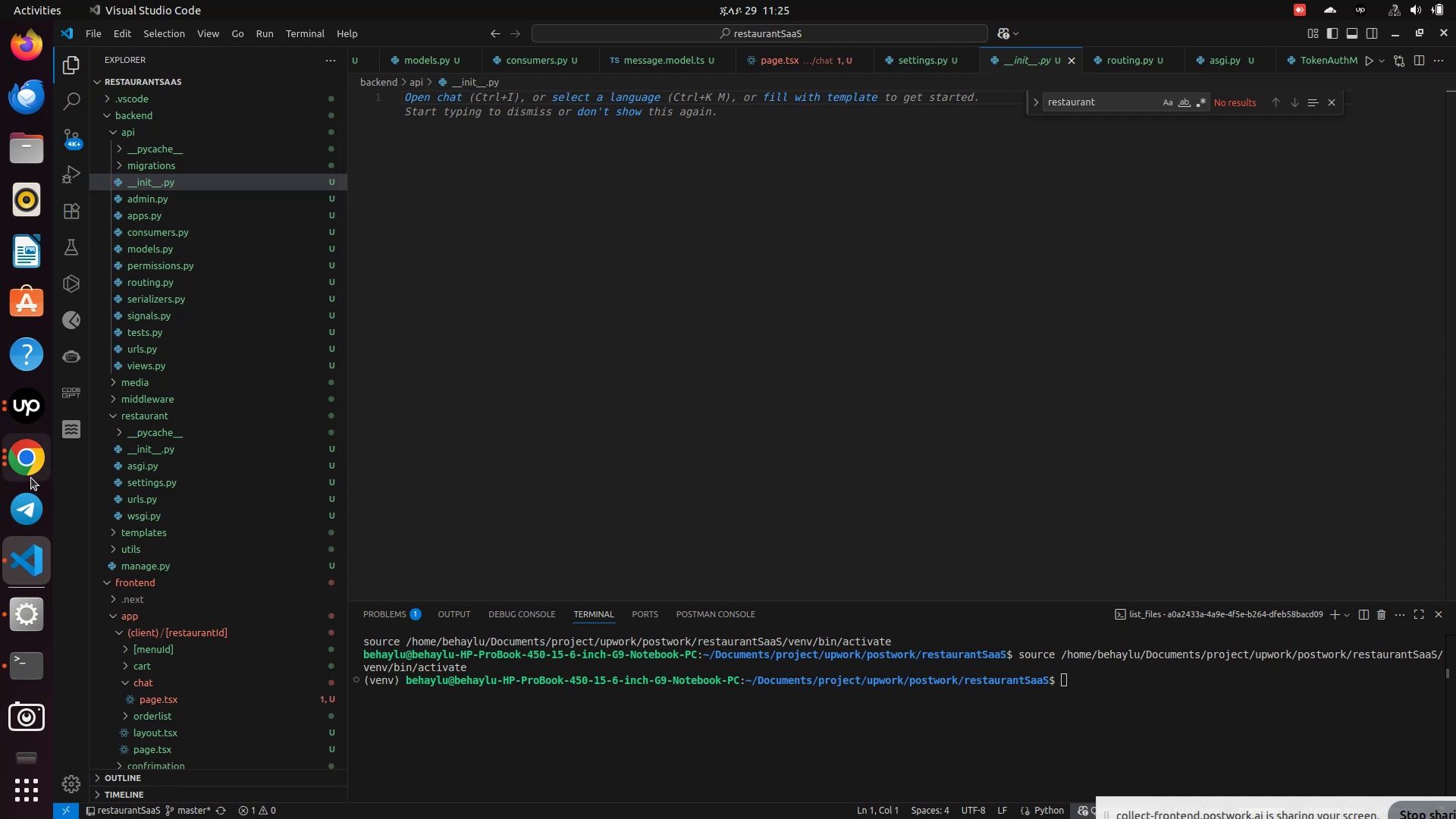 
wait(5.23)
 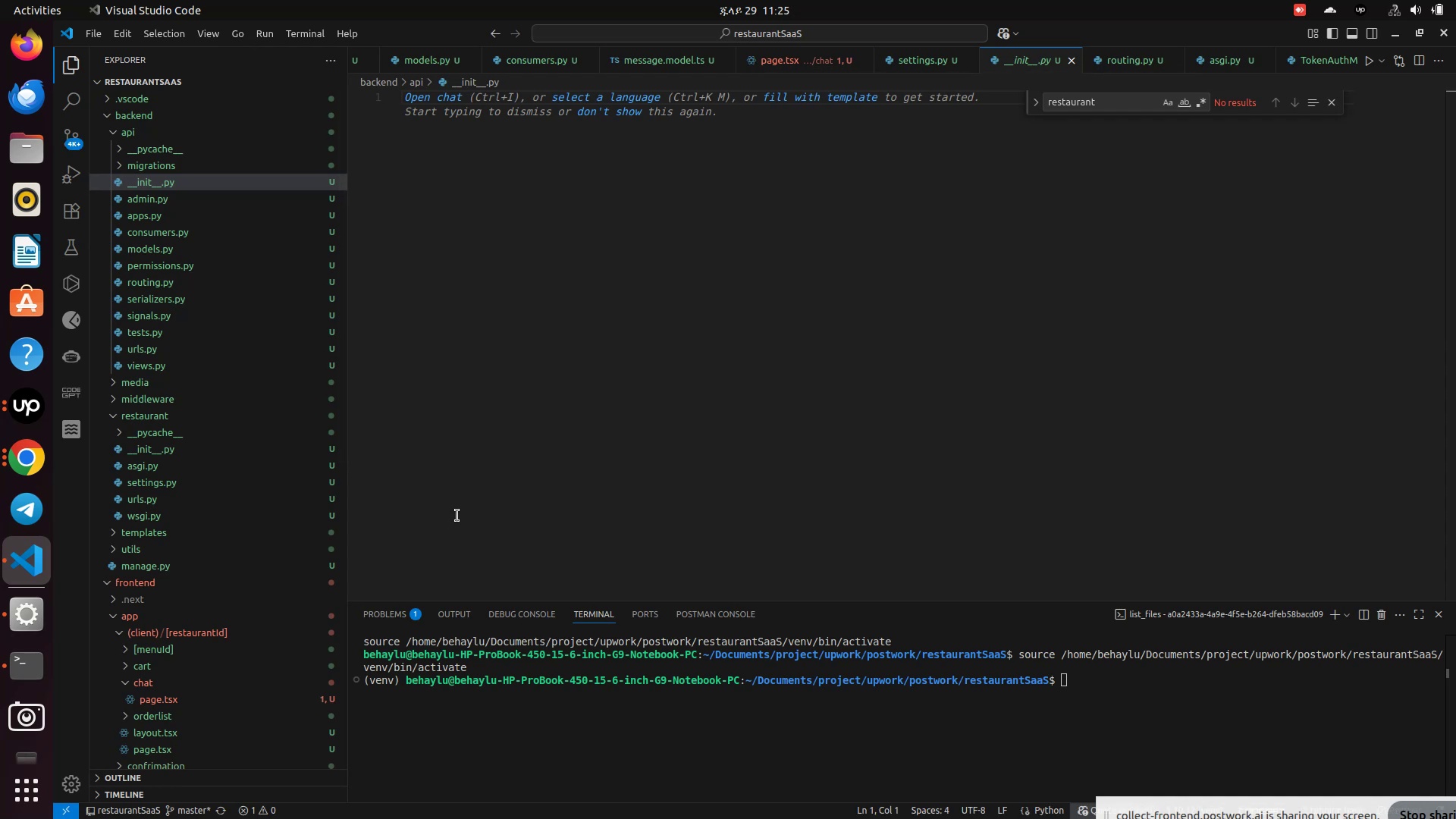 
left_click([30, 467])
 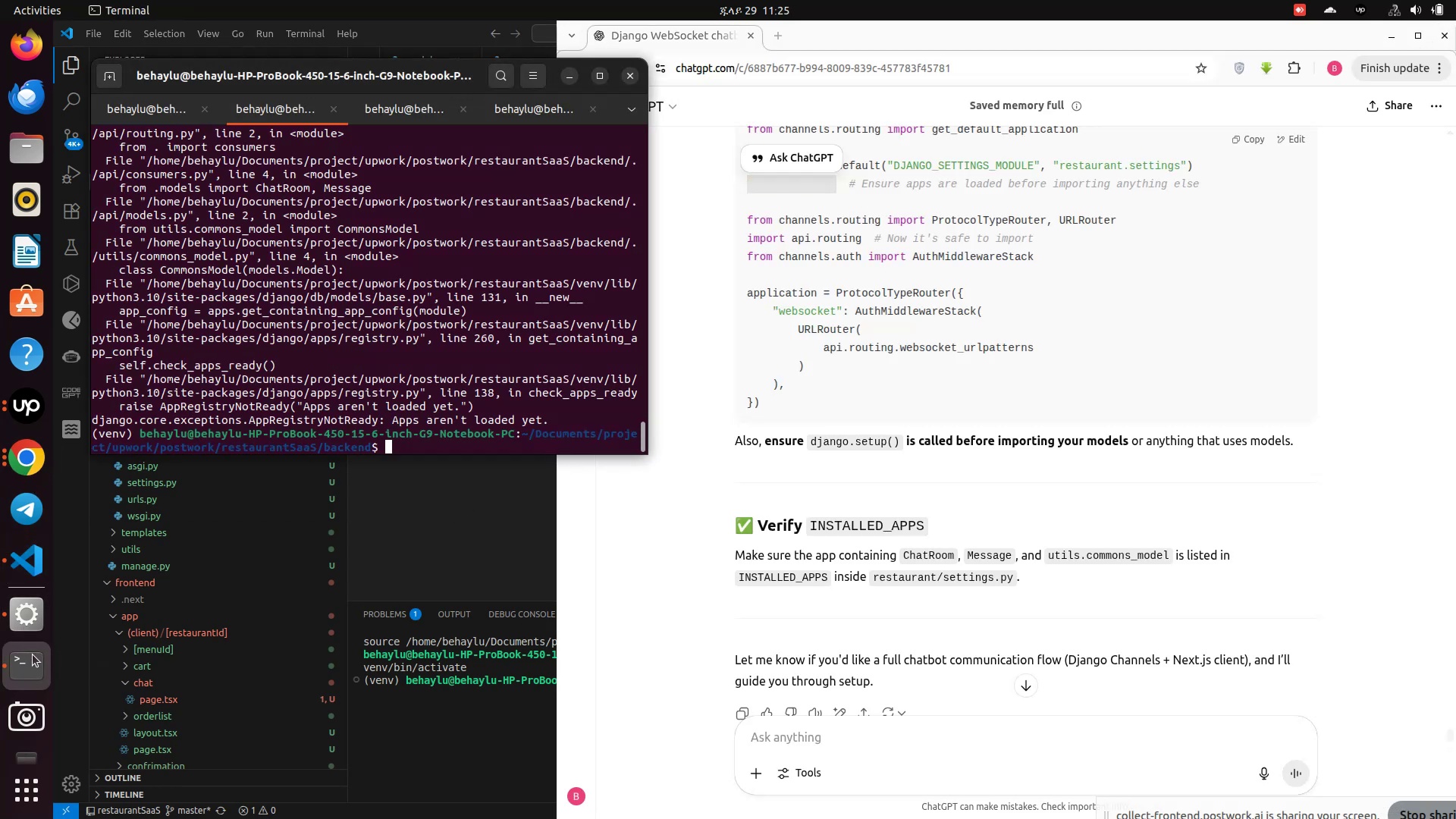 
left_click([33, 654])
 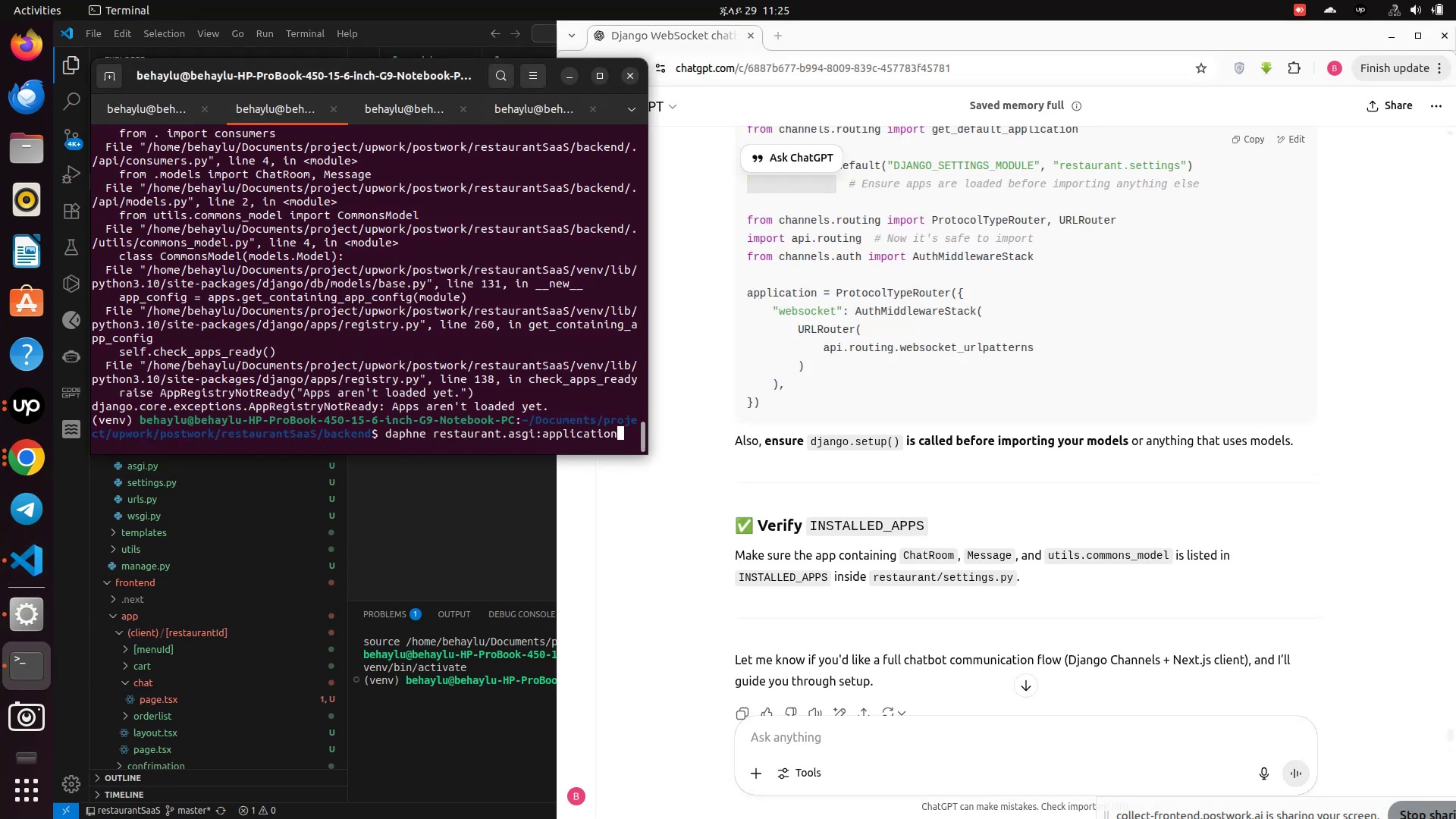 
key(ArrowUp)
 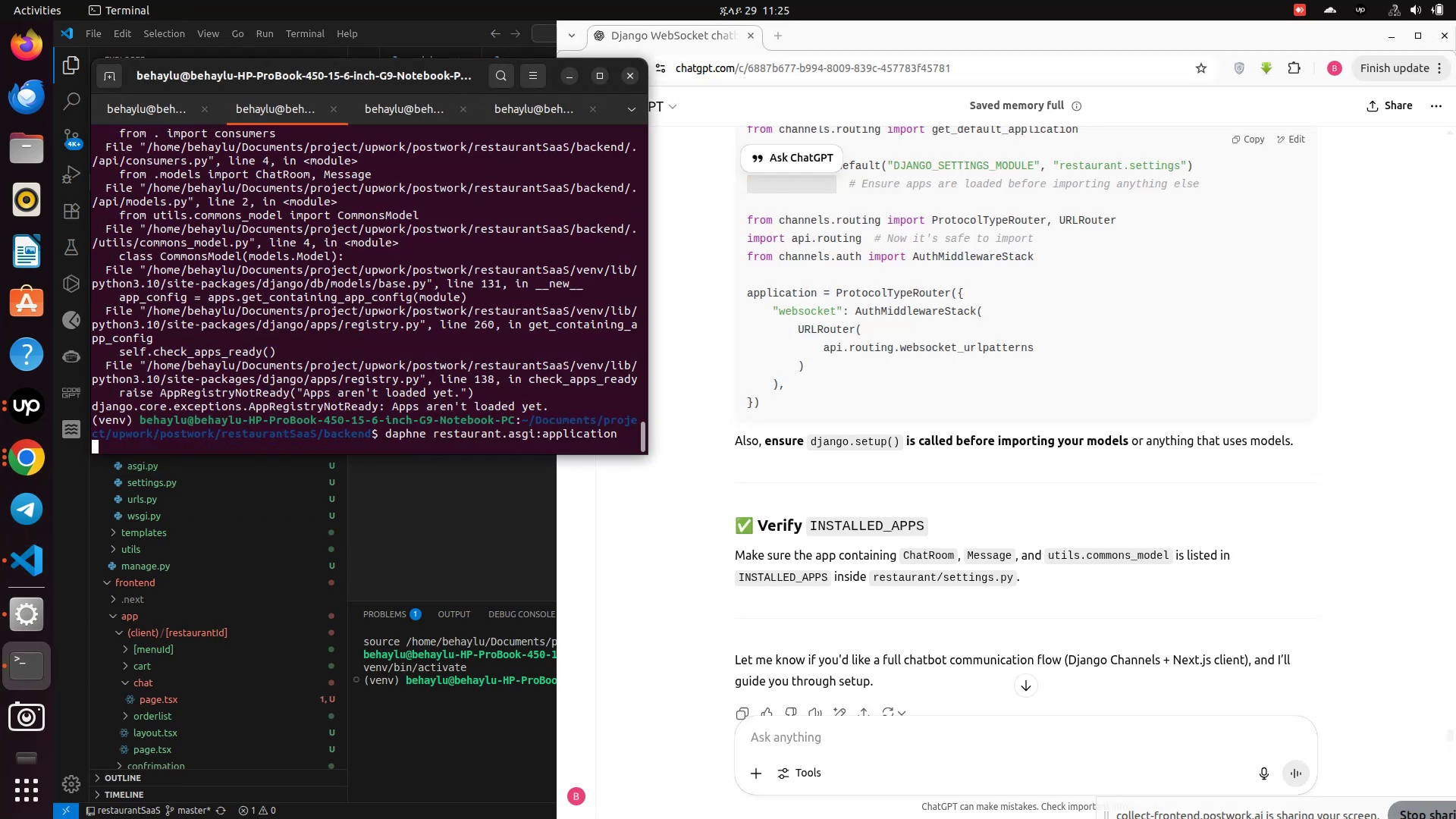 
key(ArrowUp)
 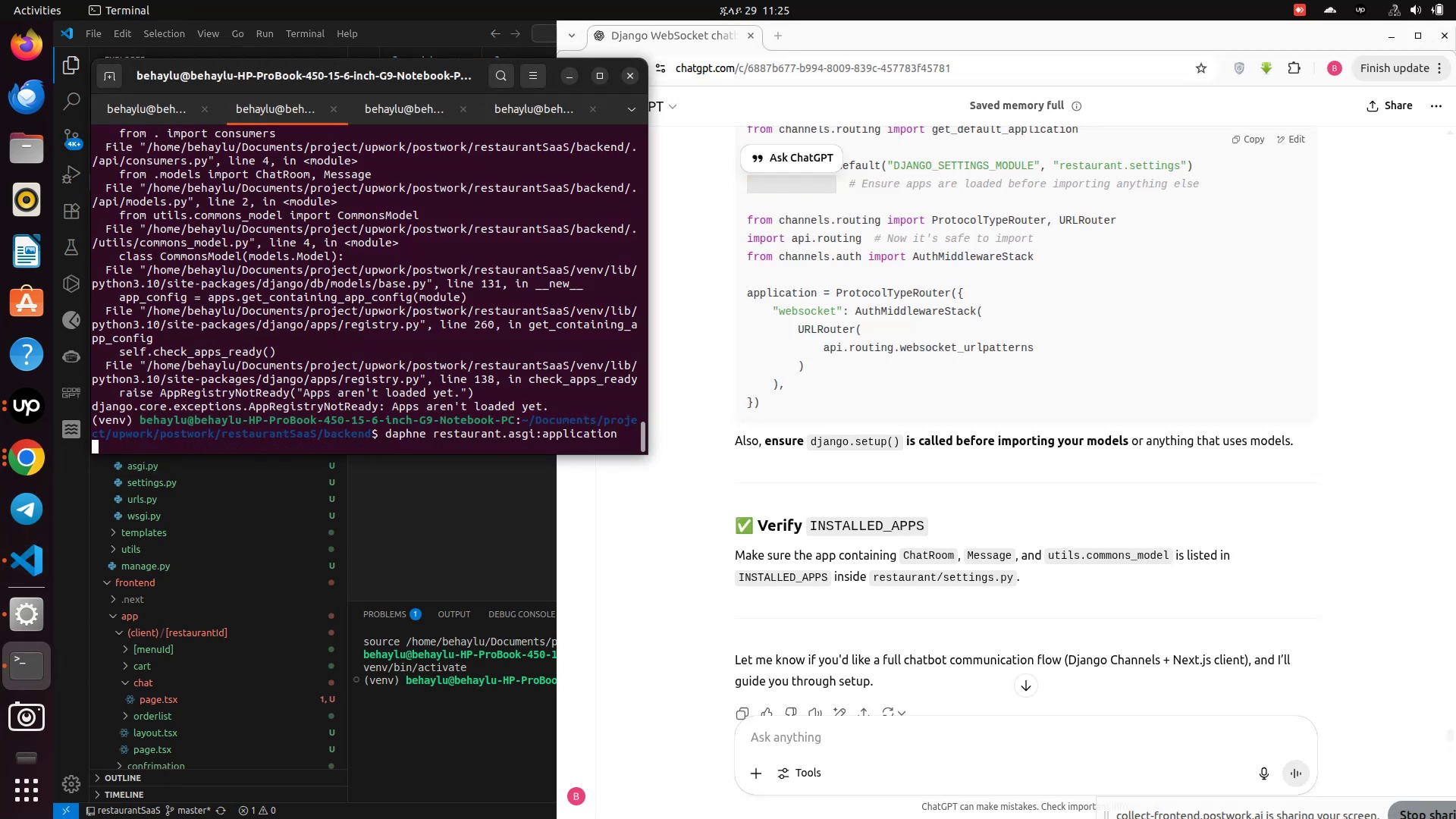 
key(Enter)
 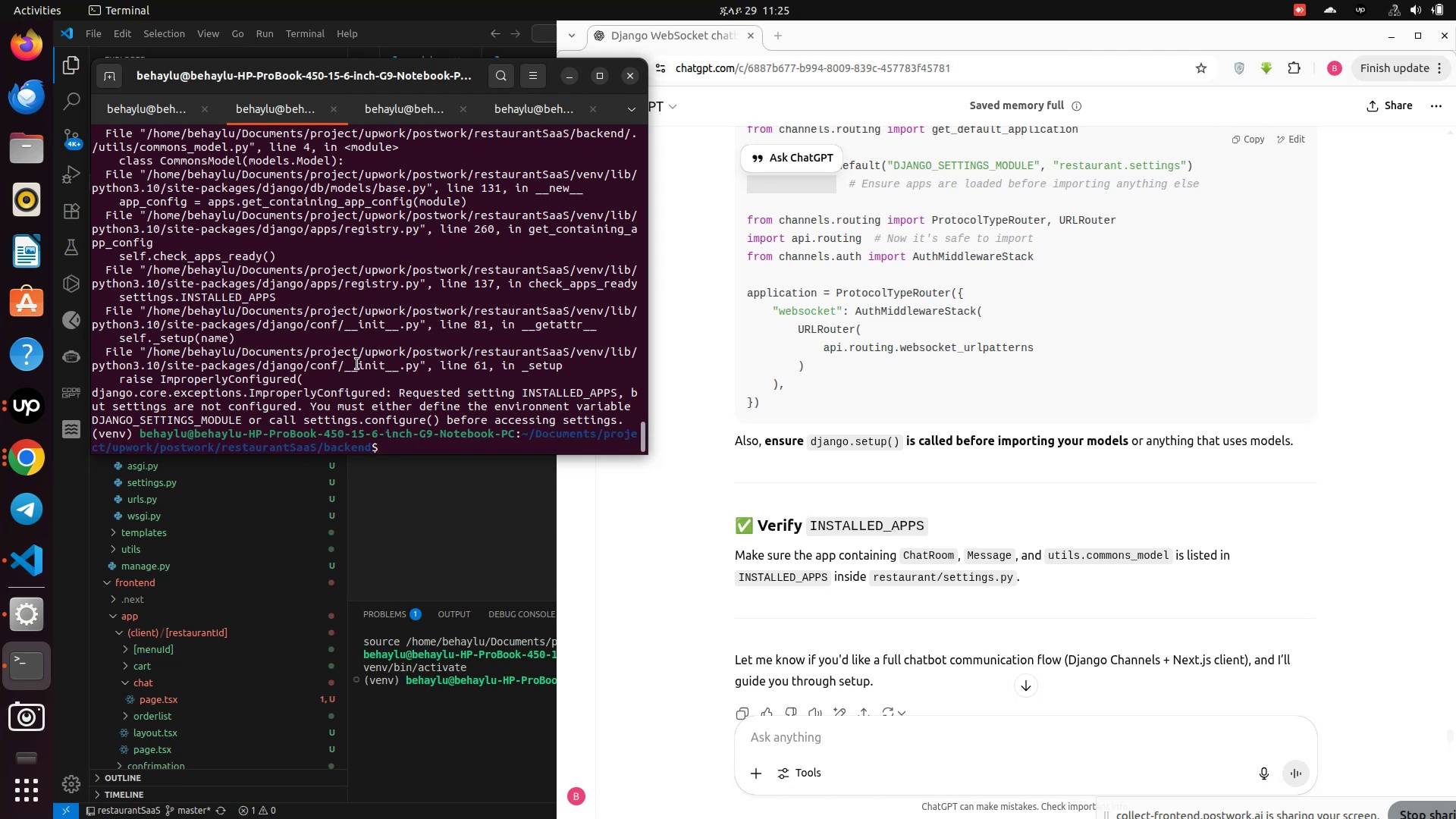 
key(ArrowUp)
 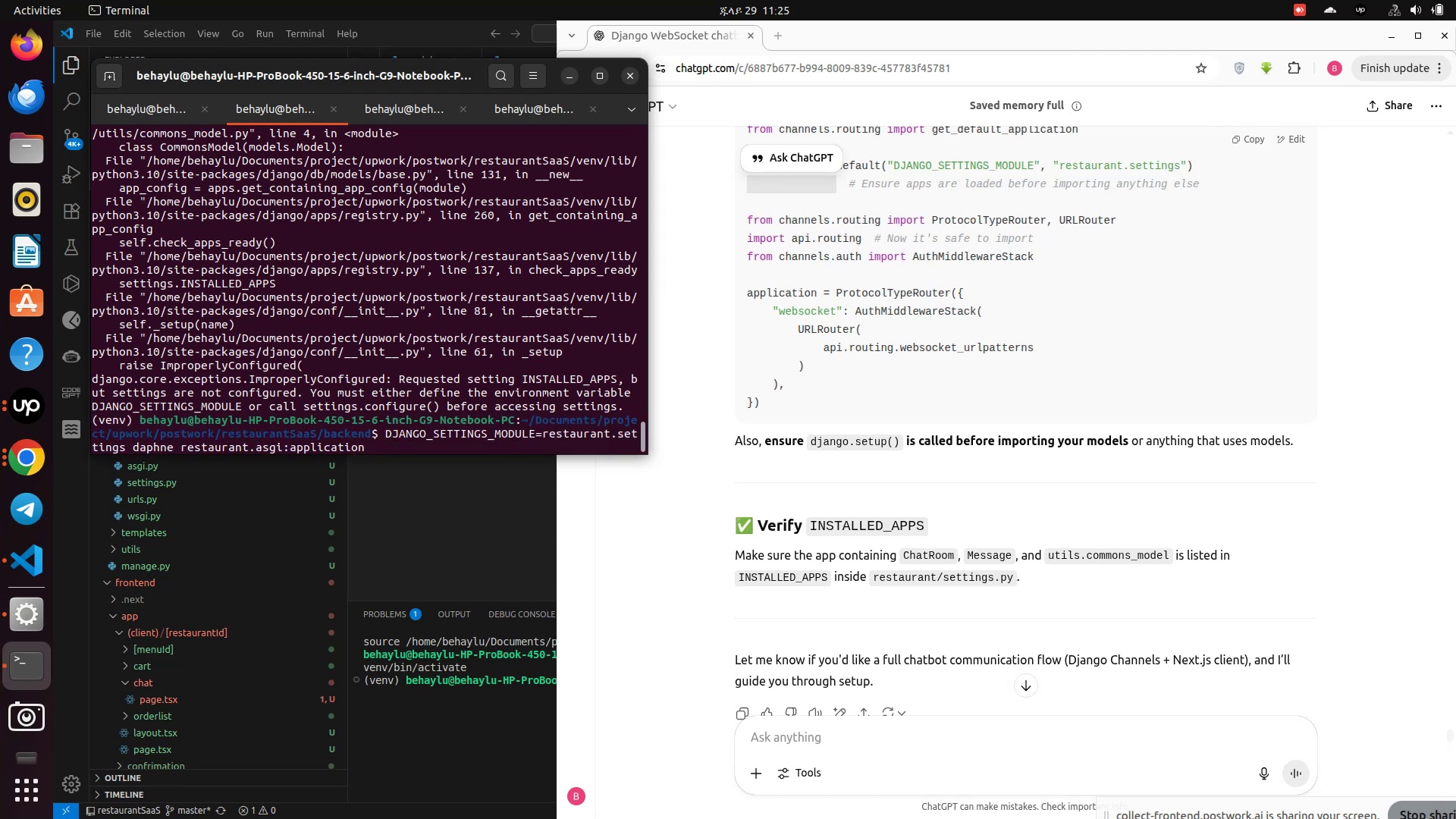 
key(ArrowUp)
 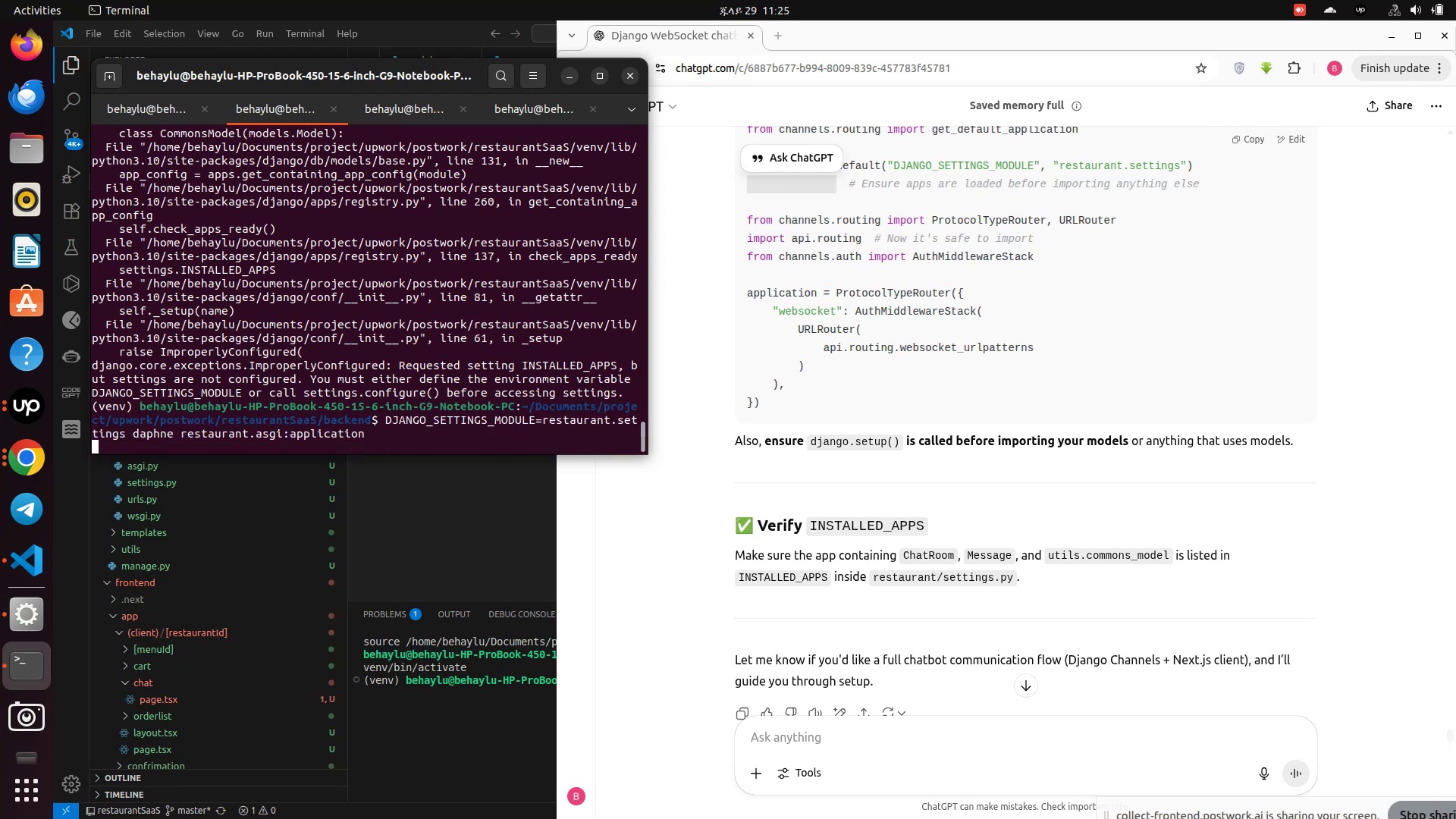 
key(Enter)
 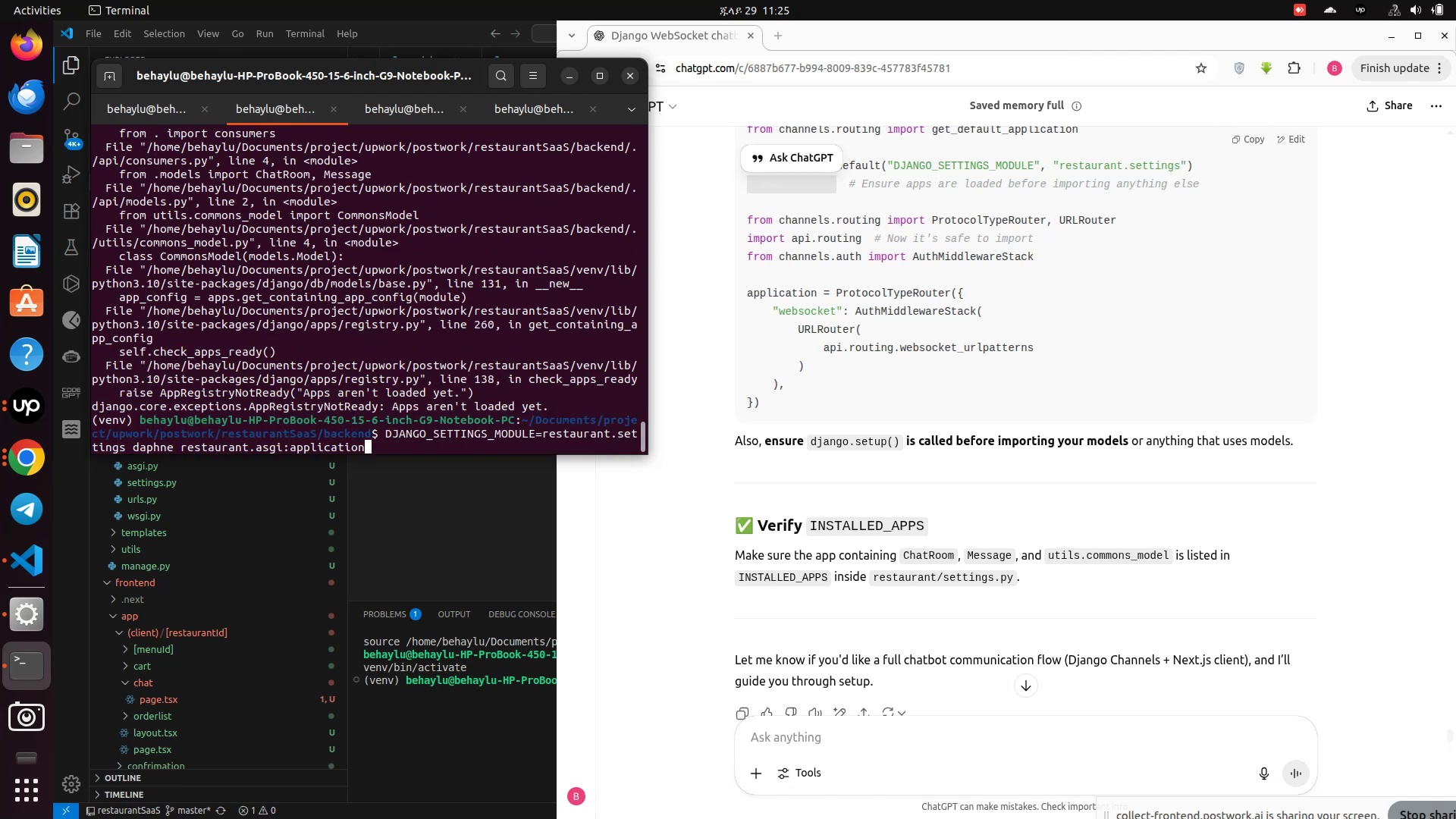 
key(ArrowUp)
 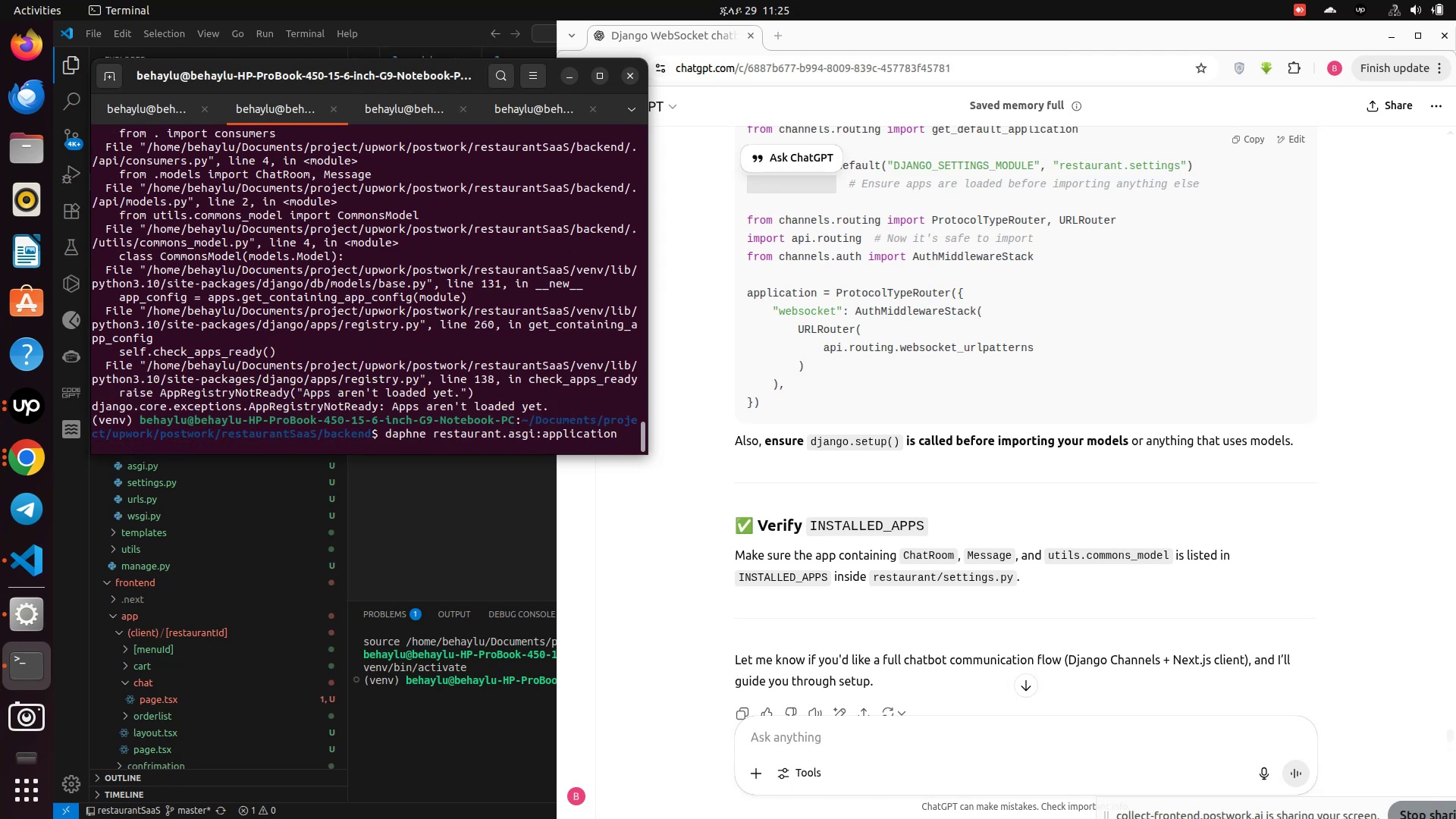 
key(ArrowUp)
 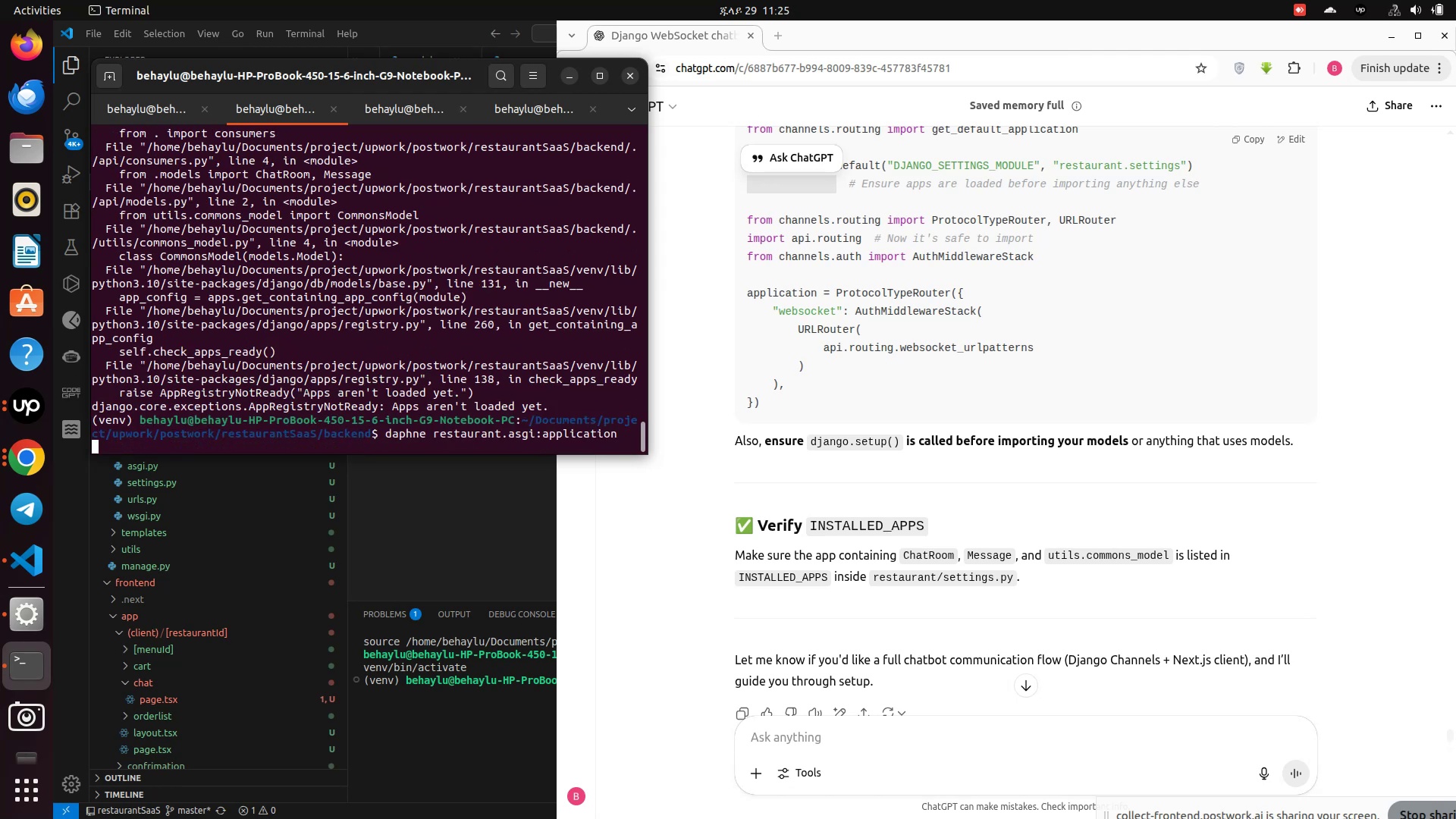 
key(Enter)
 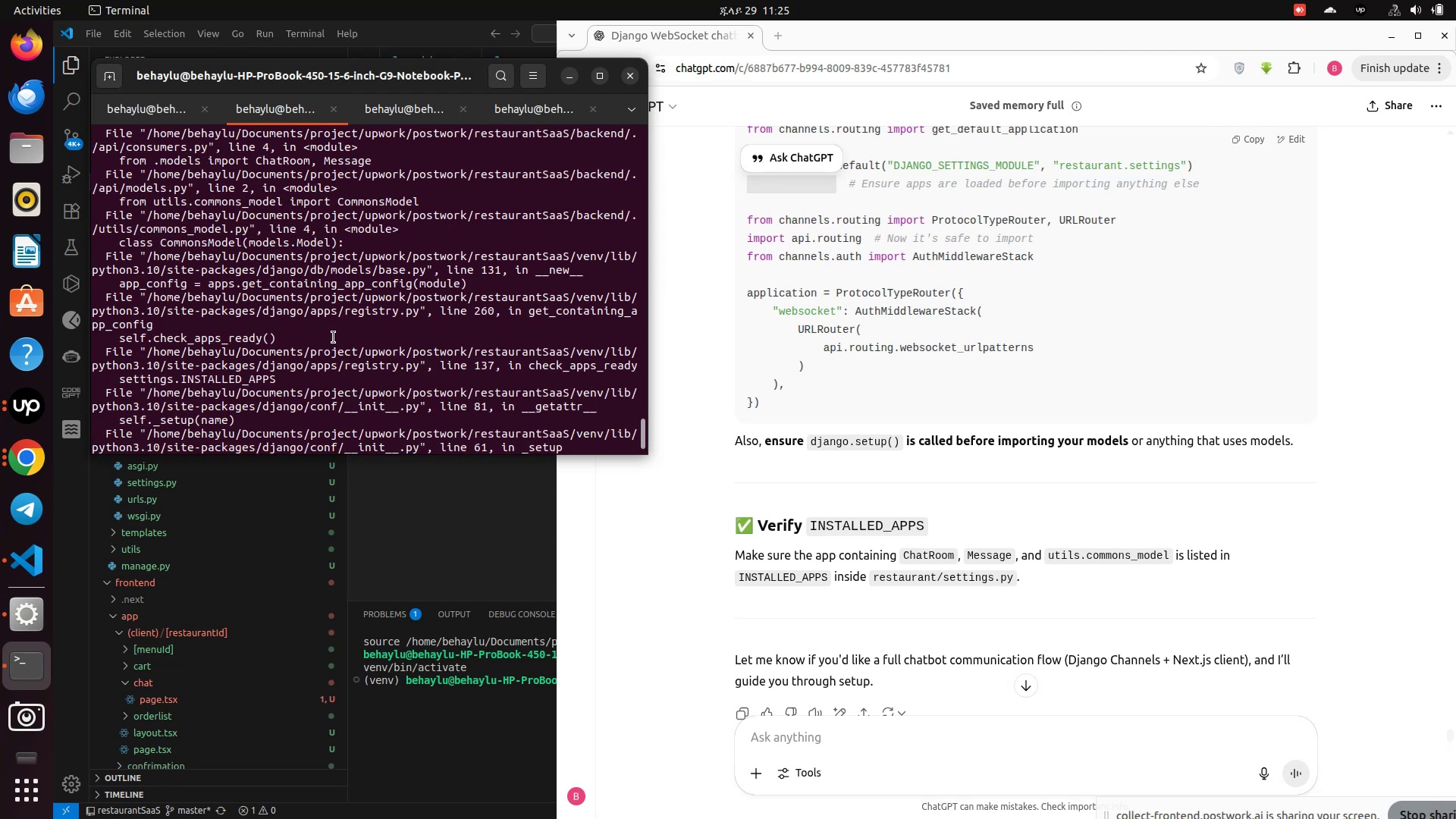 
scroll: coordinate [334, 337], scroll_direction: up, amount: 19.0
 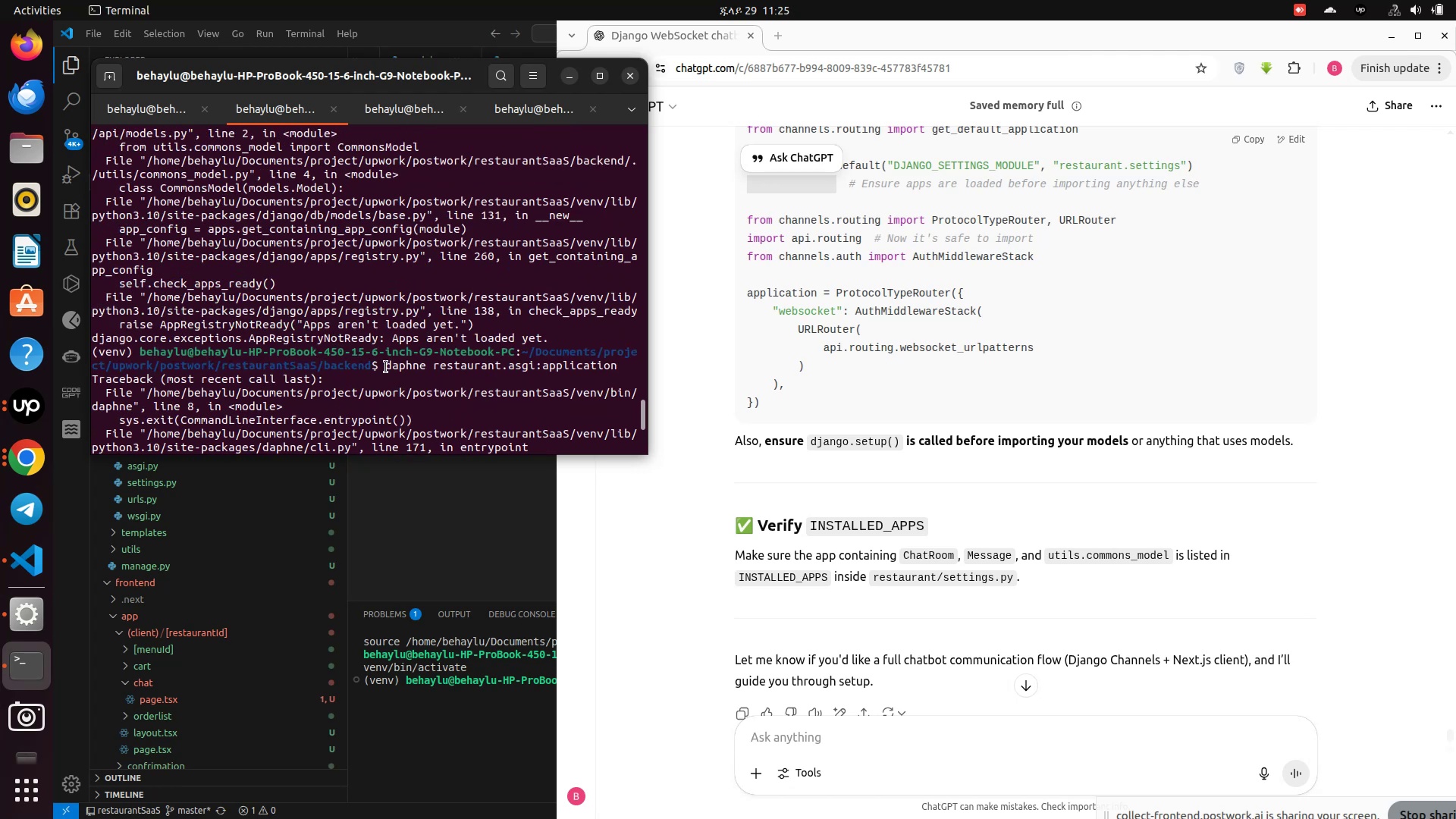 
left_click_drag(start_coordinate=[386, 367], to_coordinate=[606, 419])
 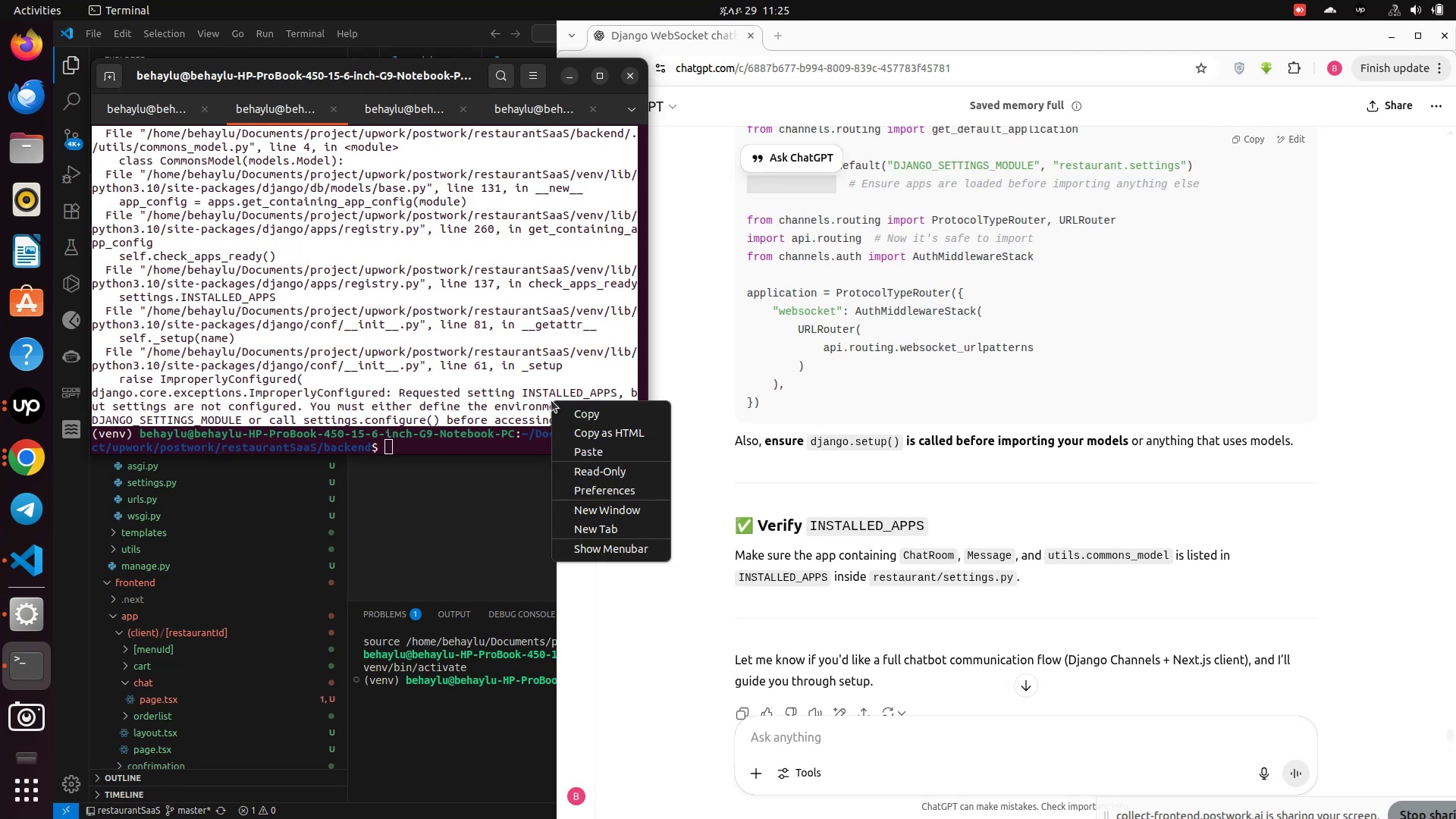 
right_click([551, 400])
 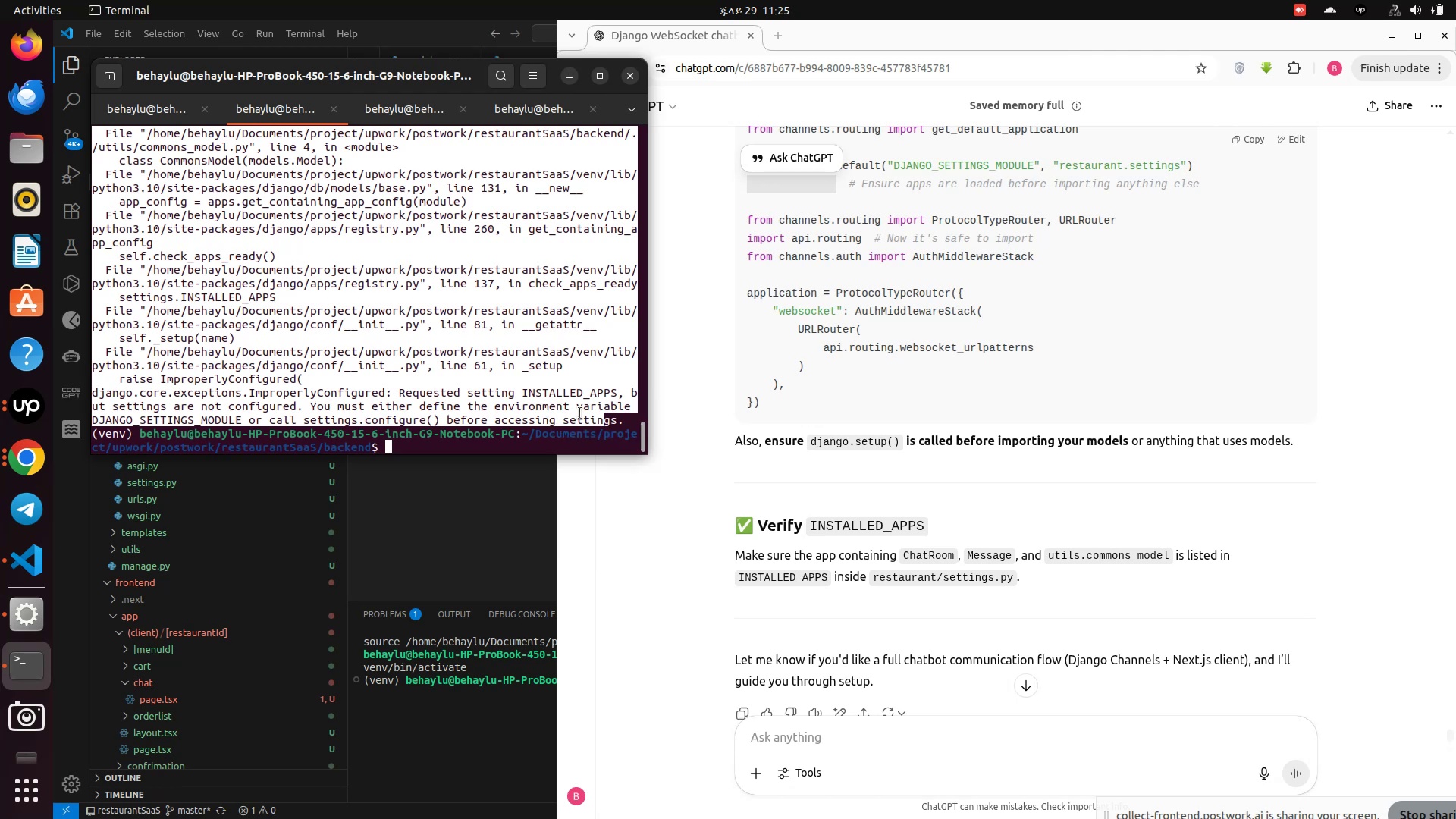 
left_click([580, 413])
 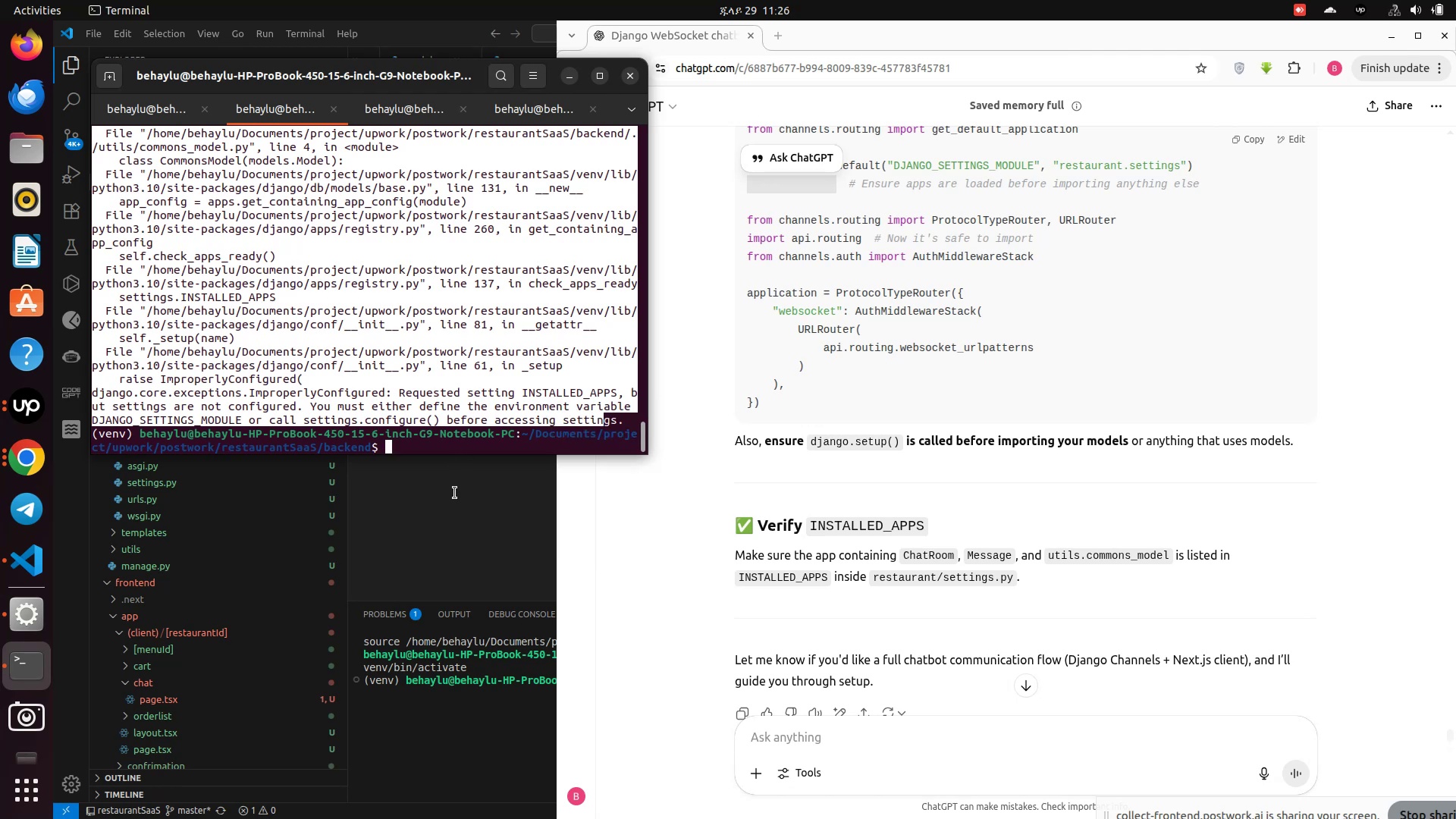 
left_click([455, 493])
 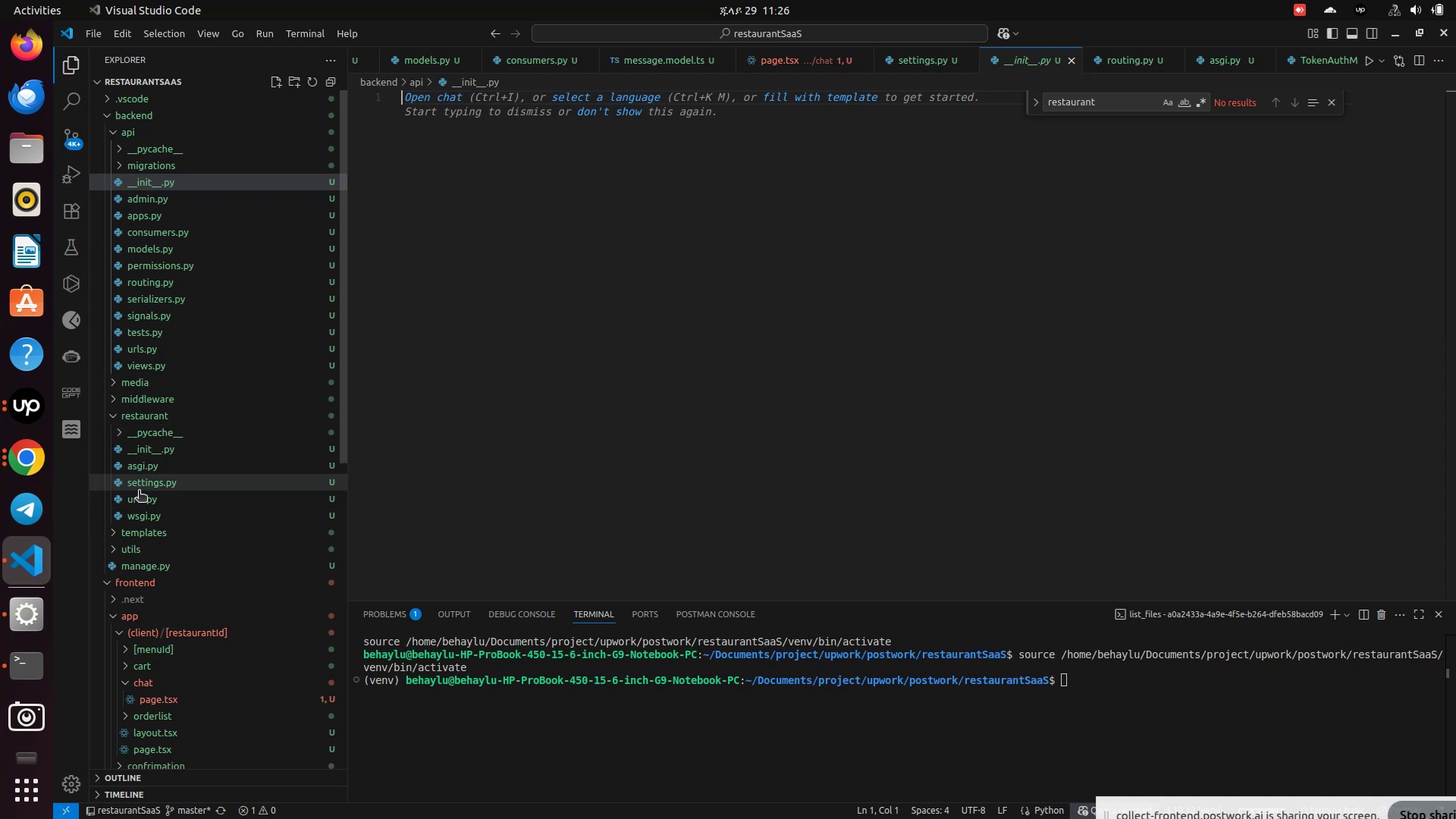 
wait(5.85)
 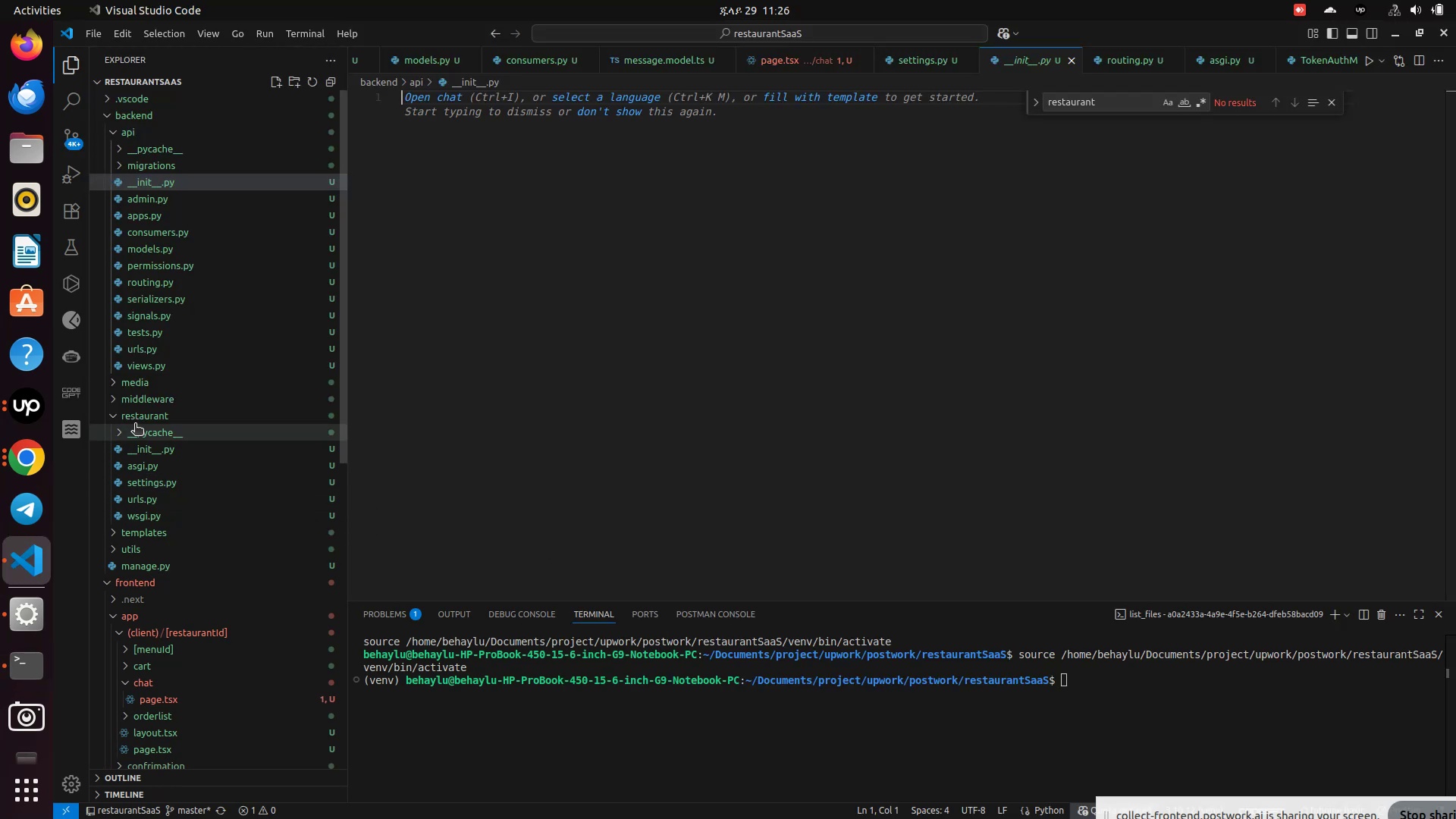 
left_click([140, 485])
 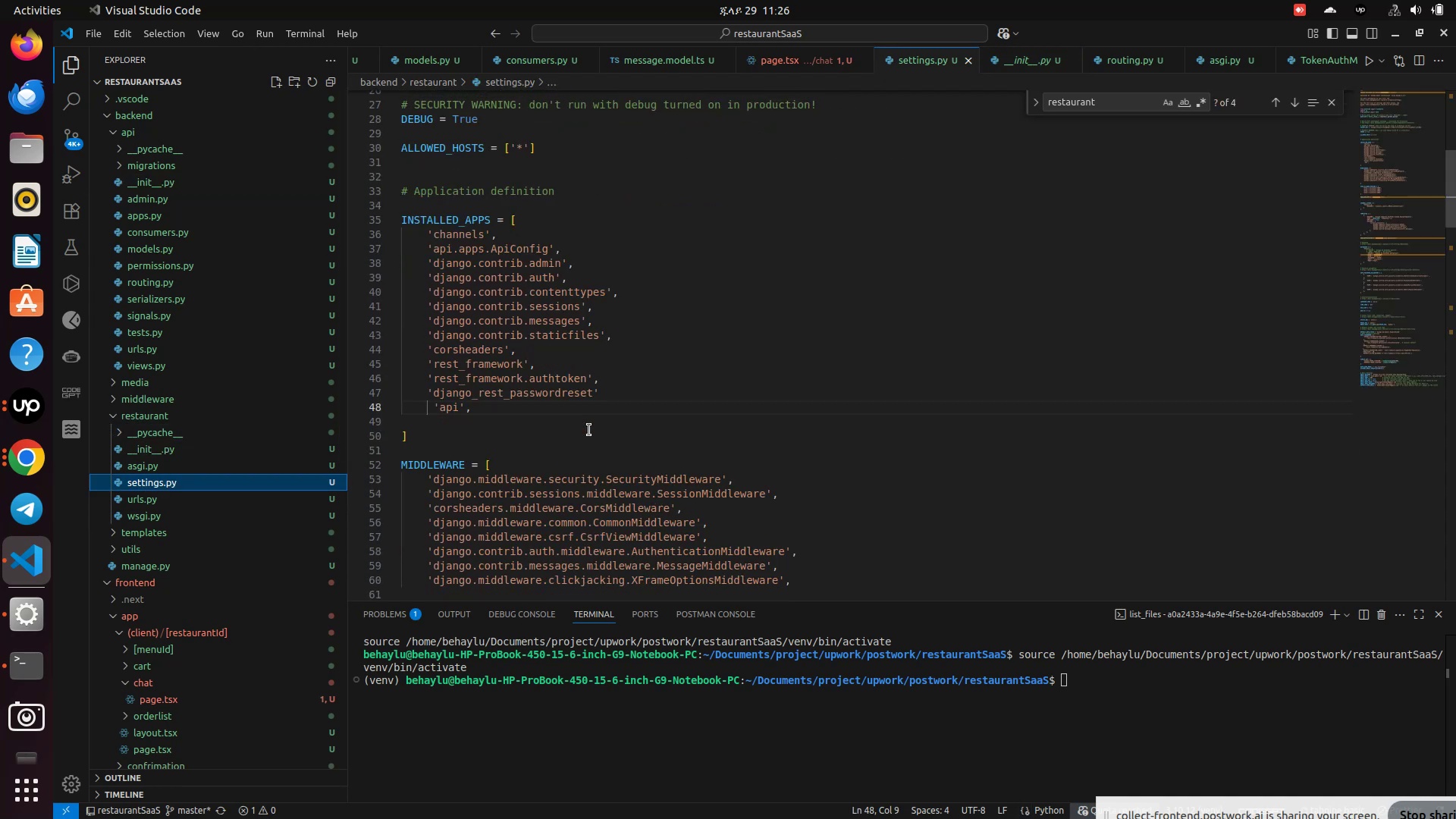 
scroll: coordinate [589, 430], scroll_direction: down, amount: 13.0
 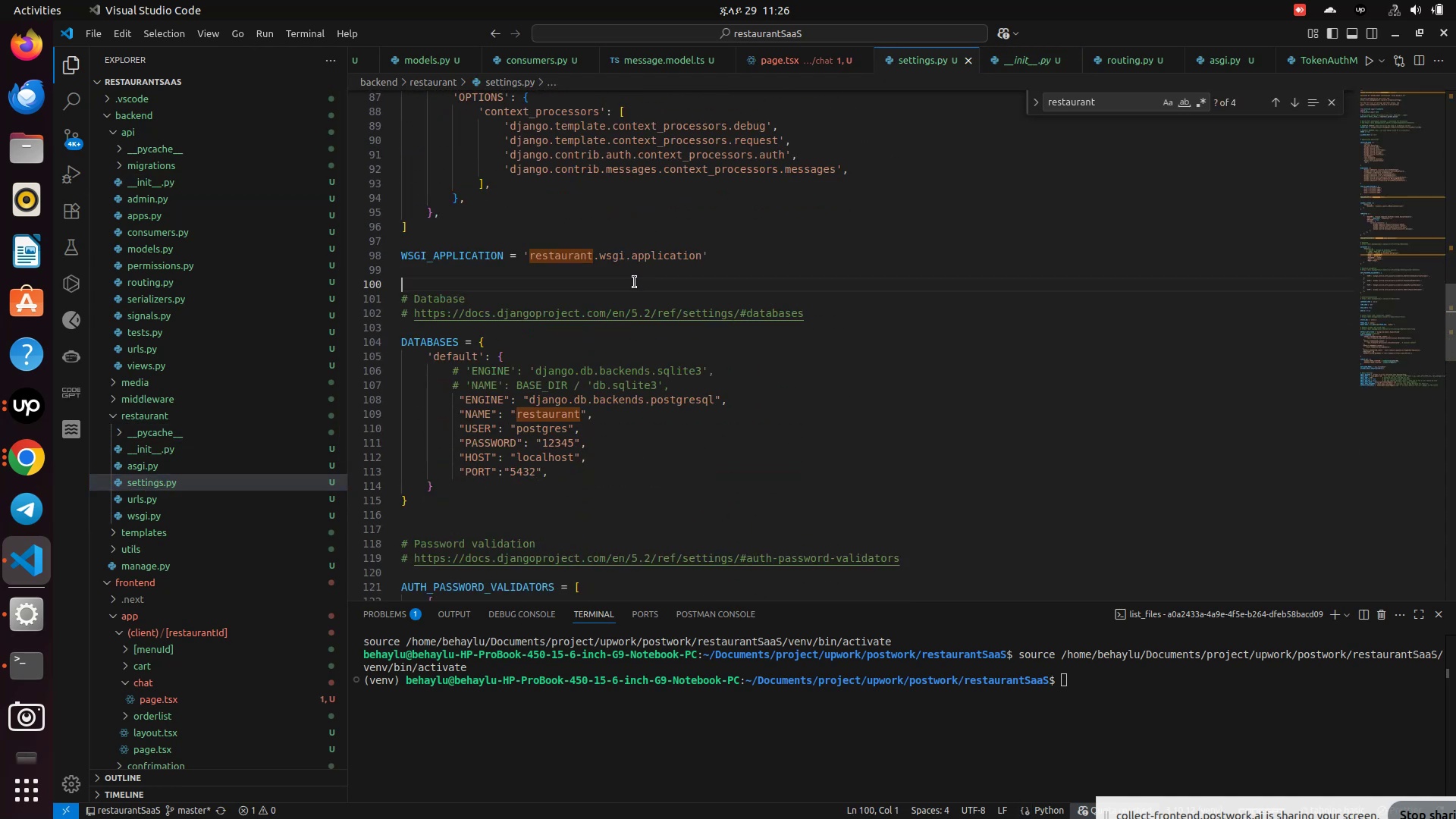 
left_click([635, 282])
 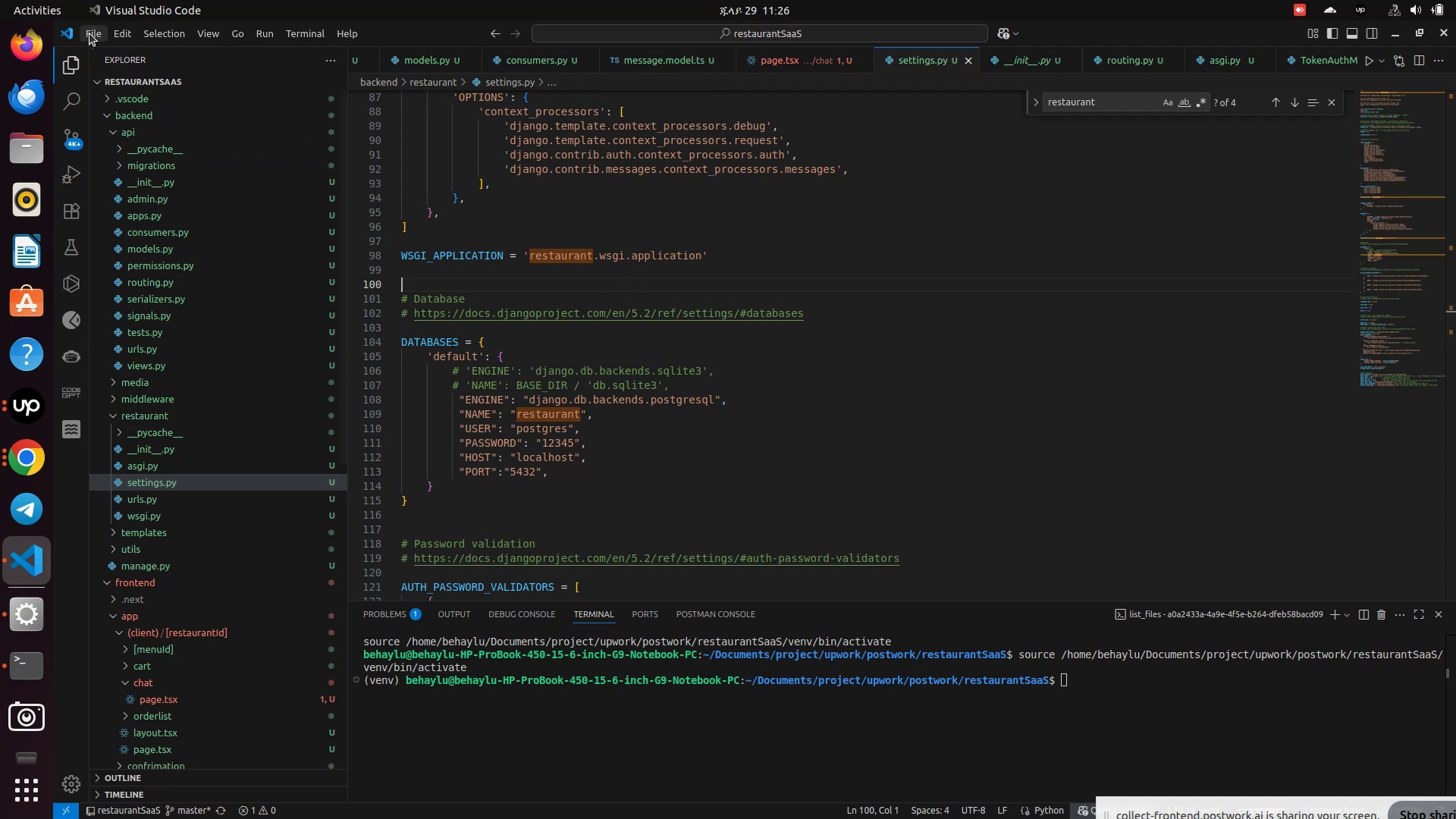 
left_click([89, 33])
 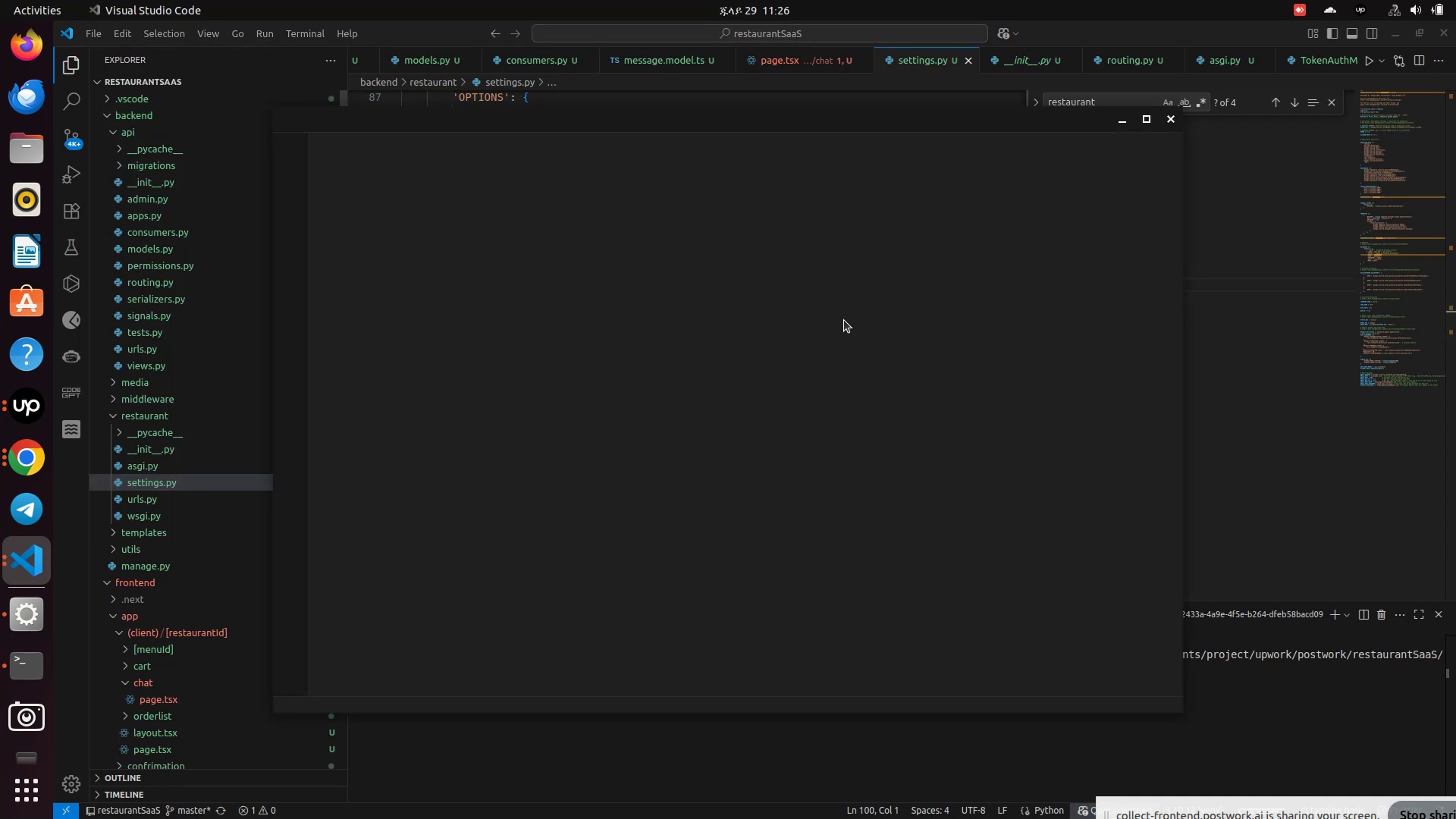 
left_click([130, 98])
 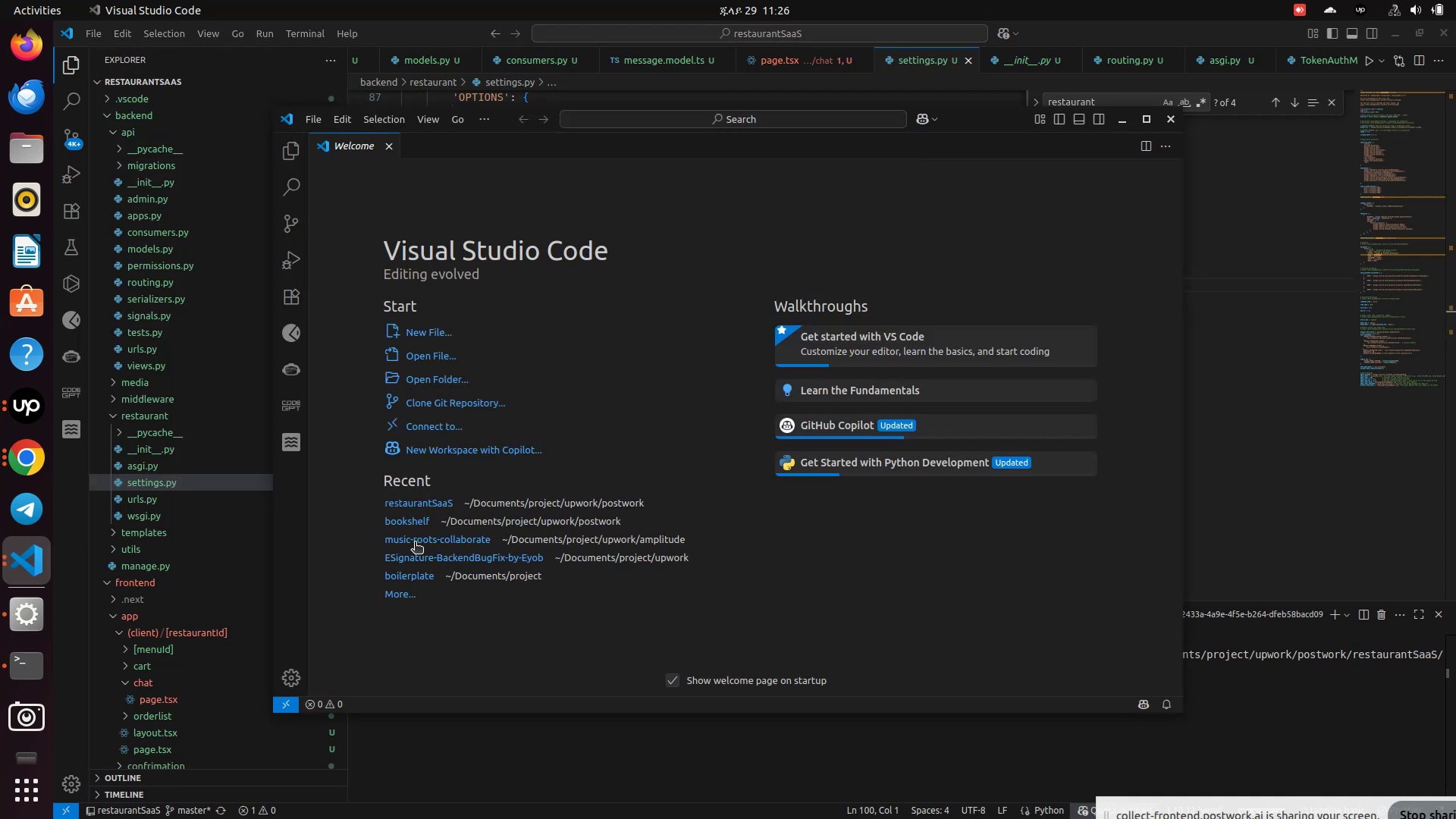 
wait(5.56)
 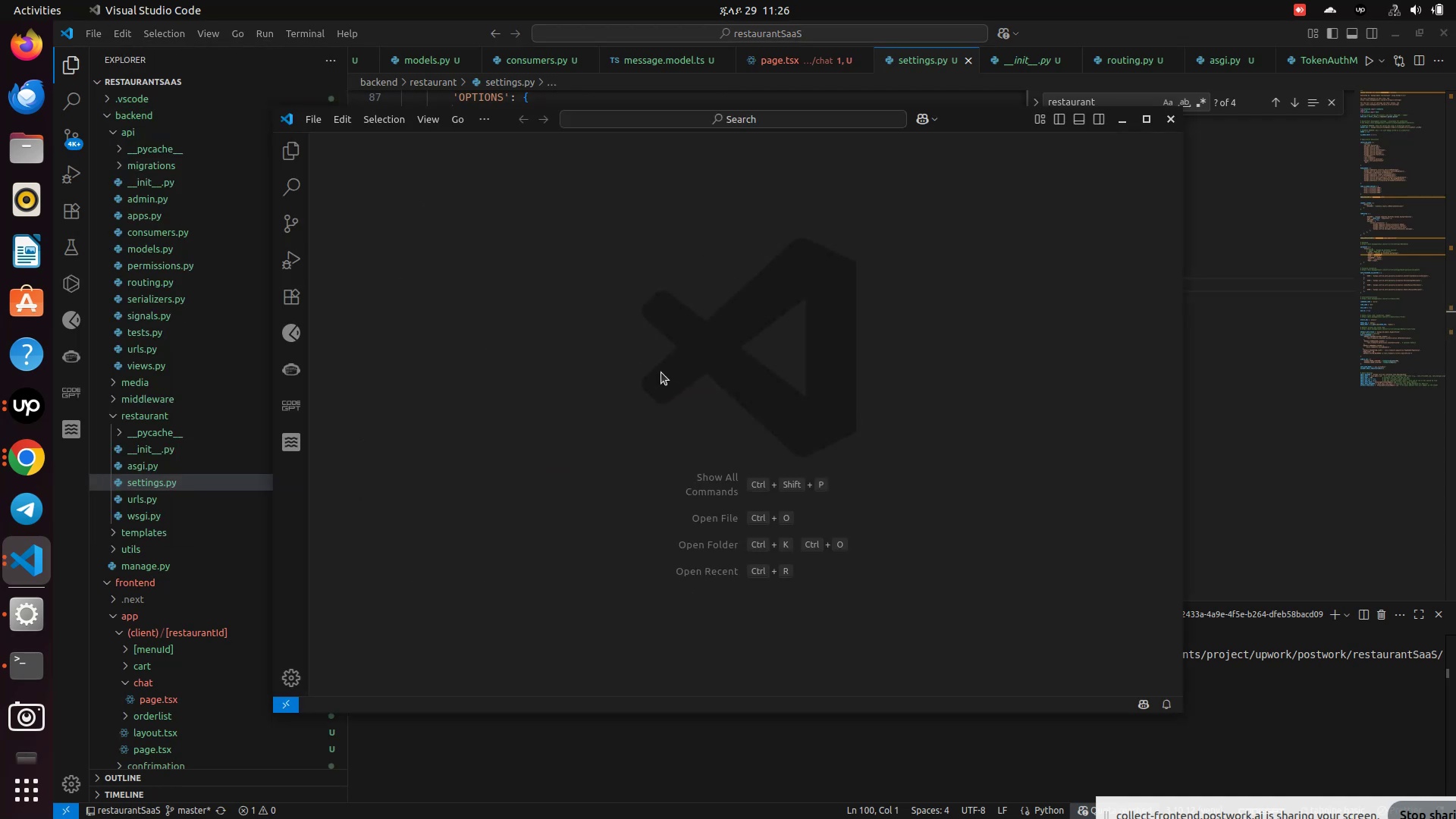 
left_click([417, 560])
 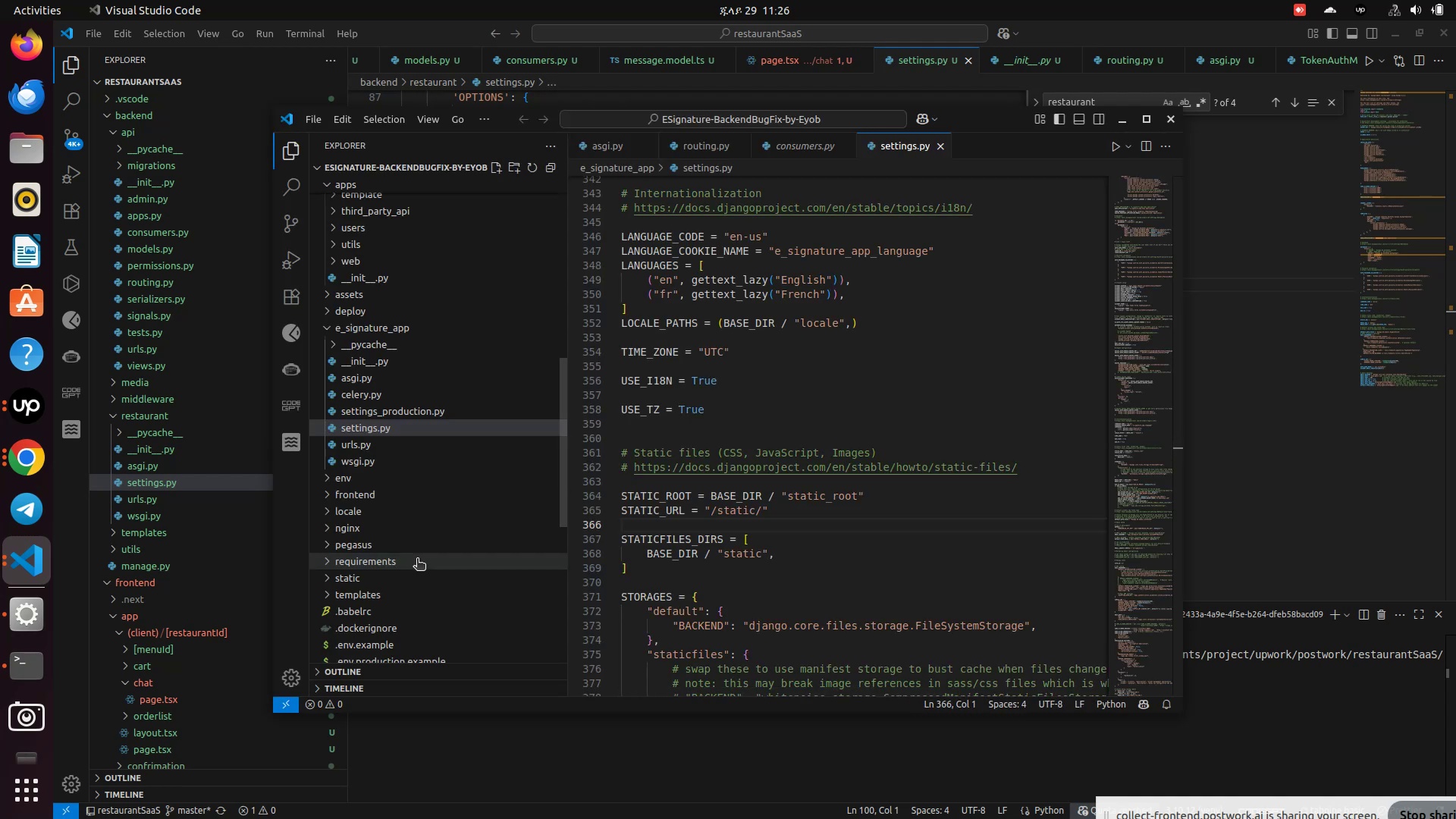 
wait(5.14)
 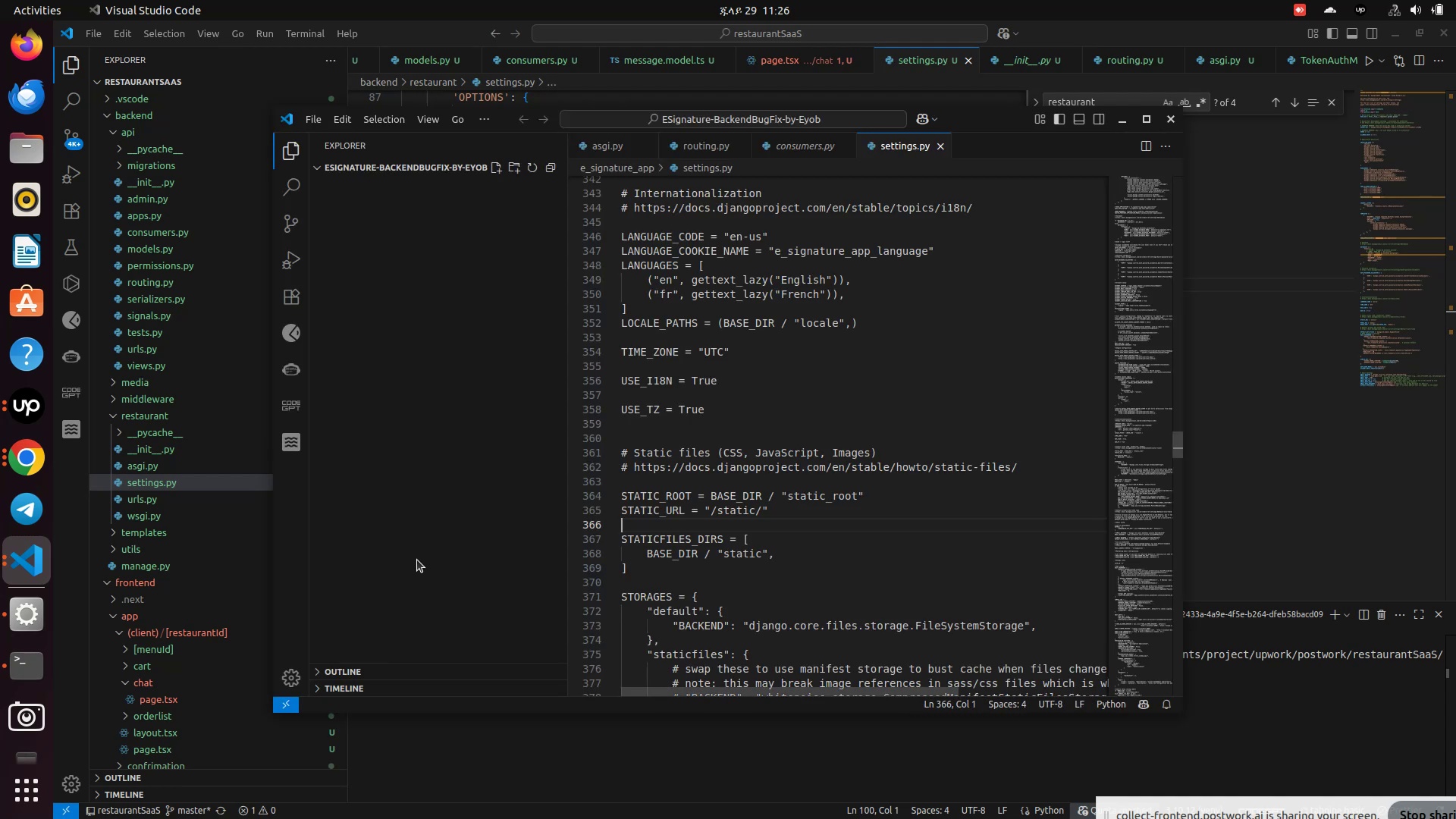 
scroll: coordinate [425, 556], scroll_direction: up, amount: 1.0
 